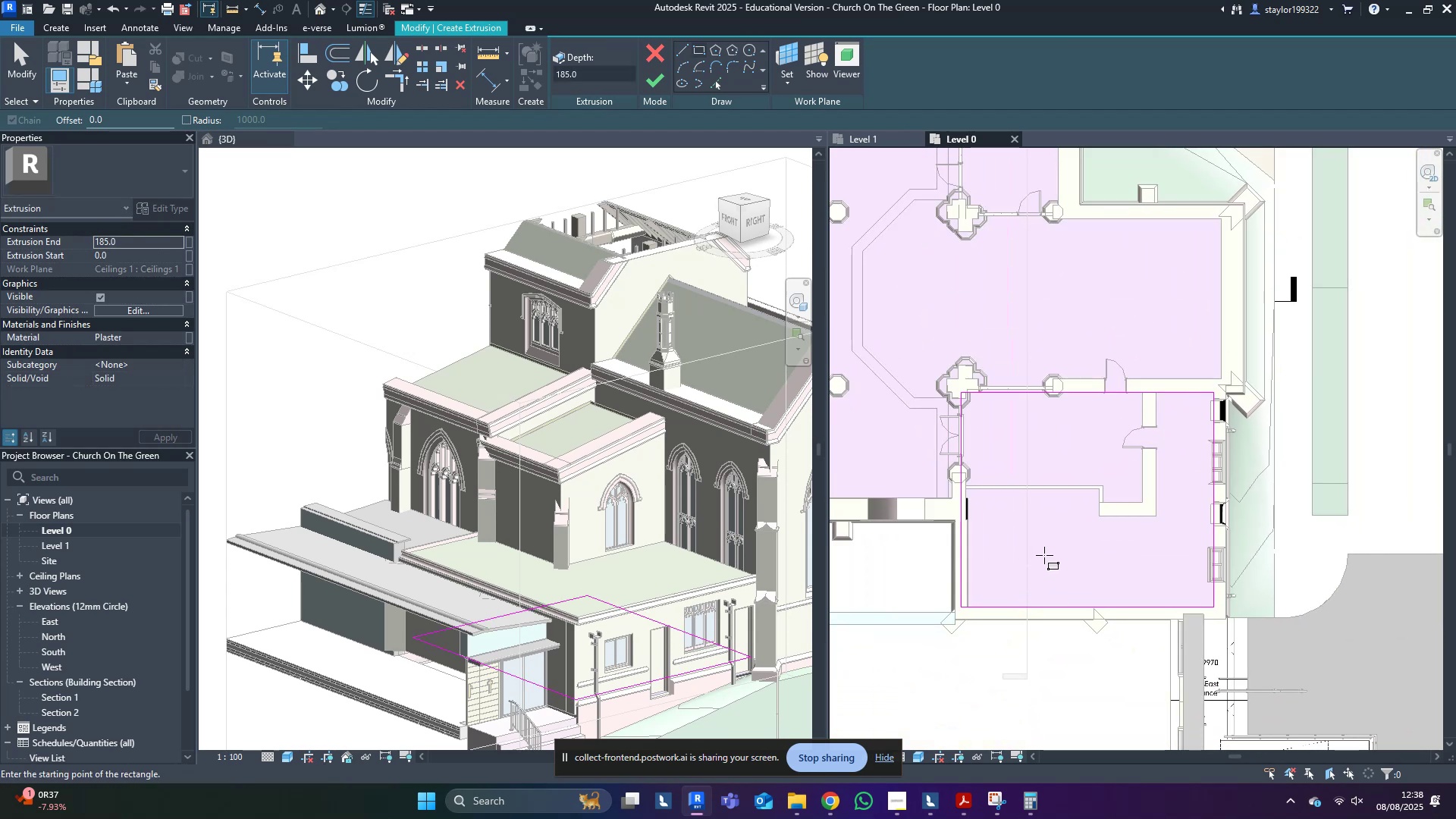 
double_click([1050, 551])
 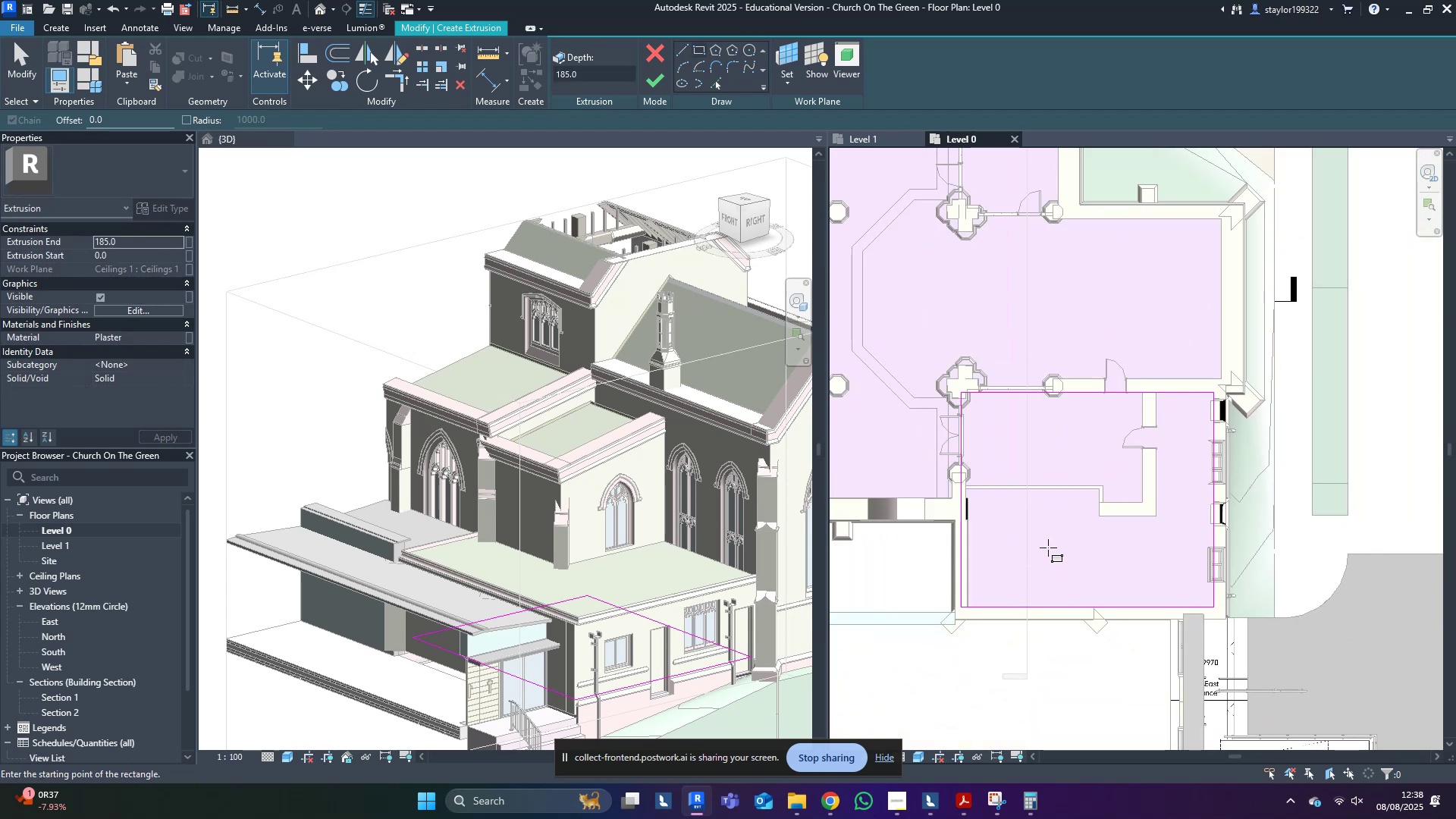 
key(D)
 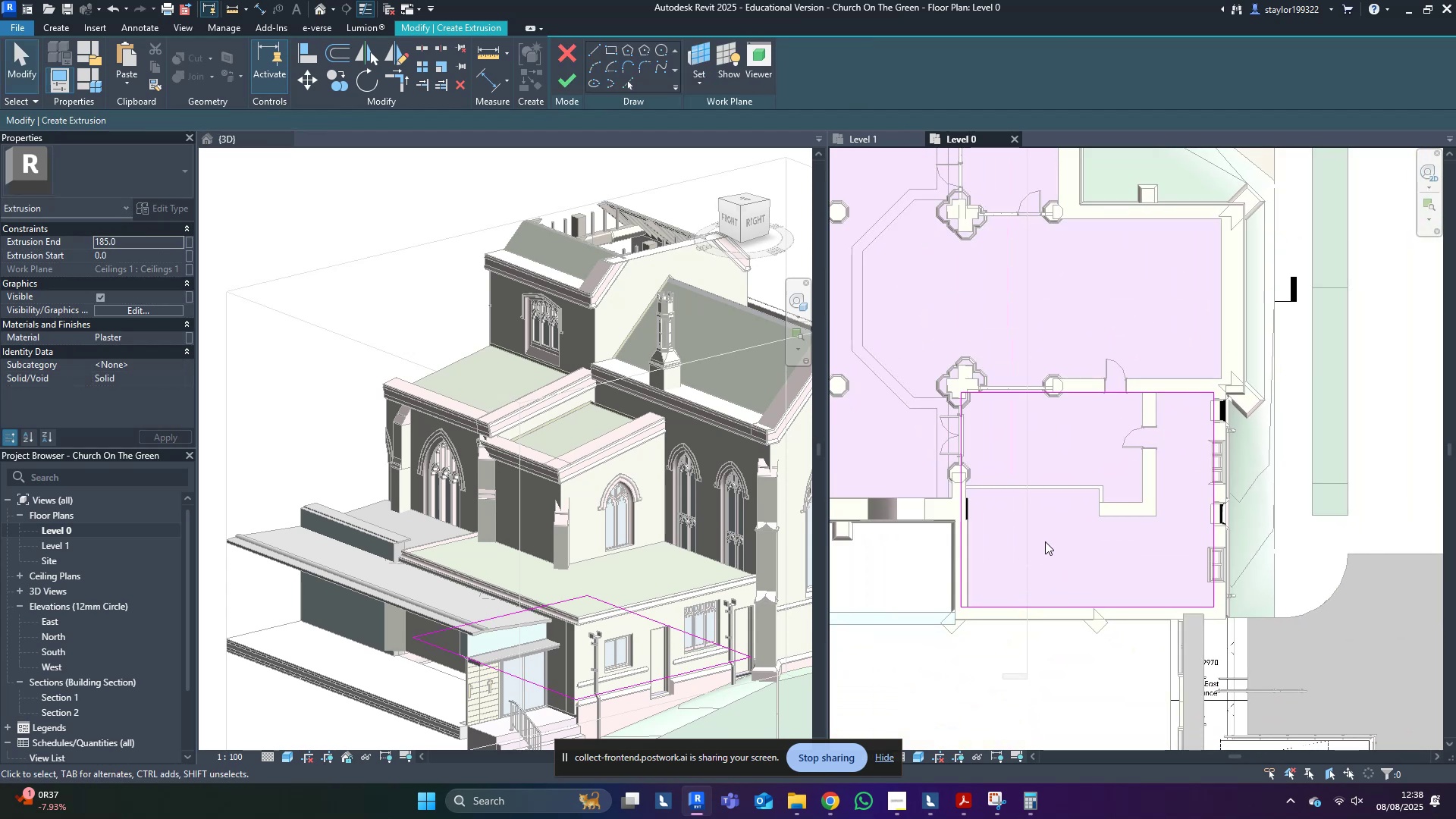 
left_click([1045, 541])
 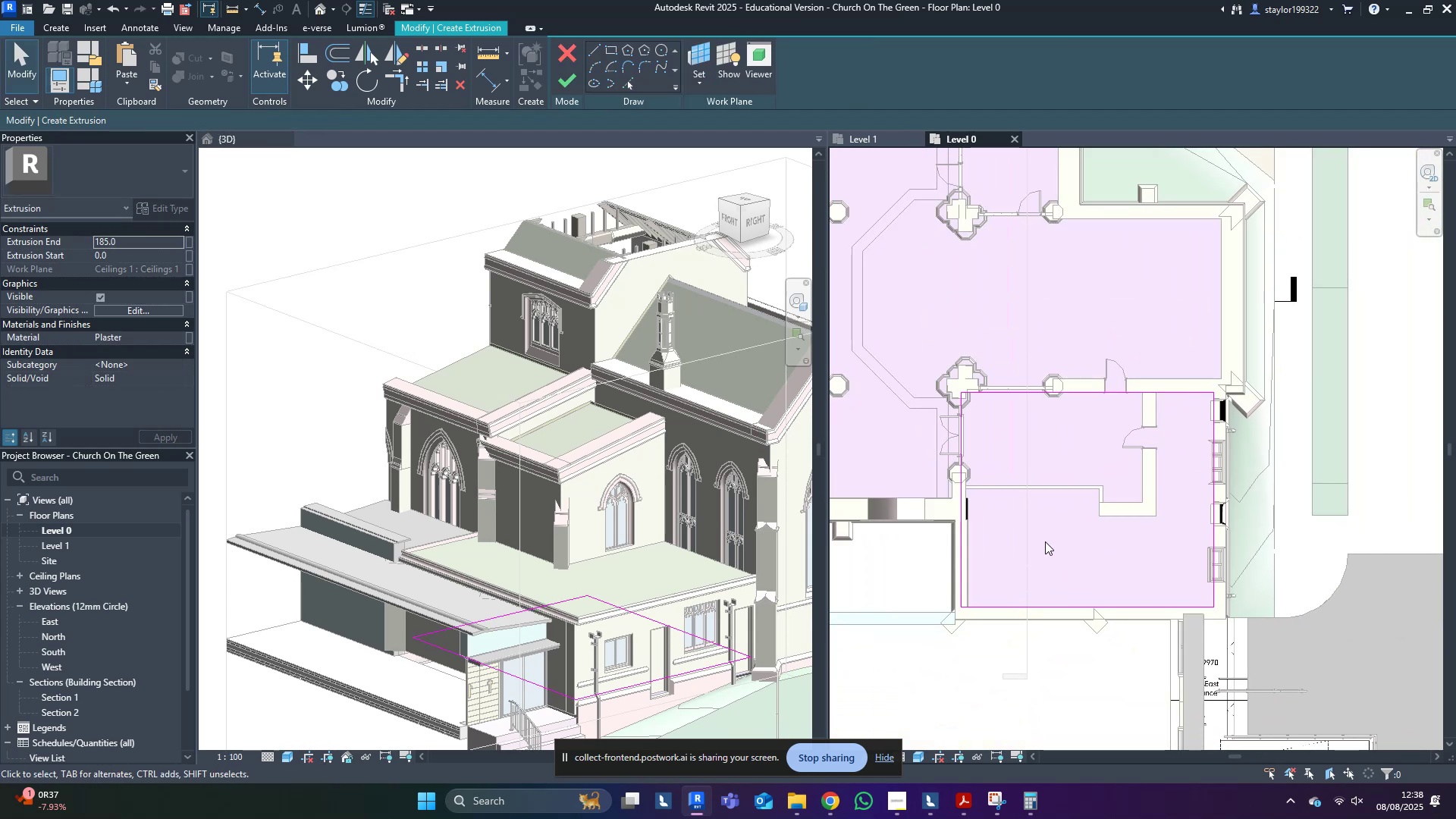 
scroll: coordinate [1045, 541], scroll_direction: up, amount: 3.0
 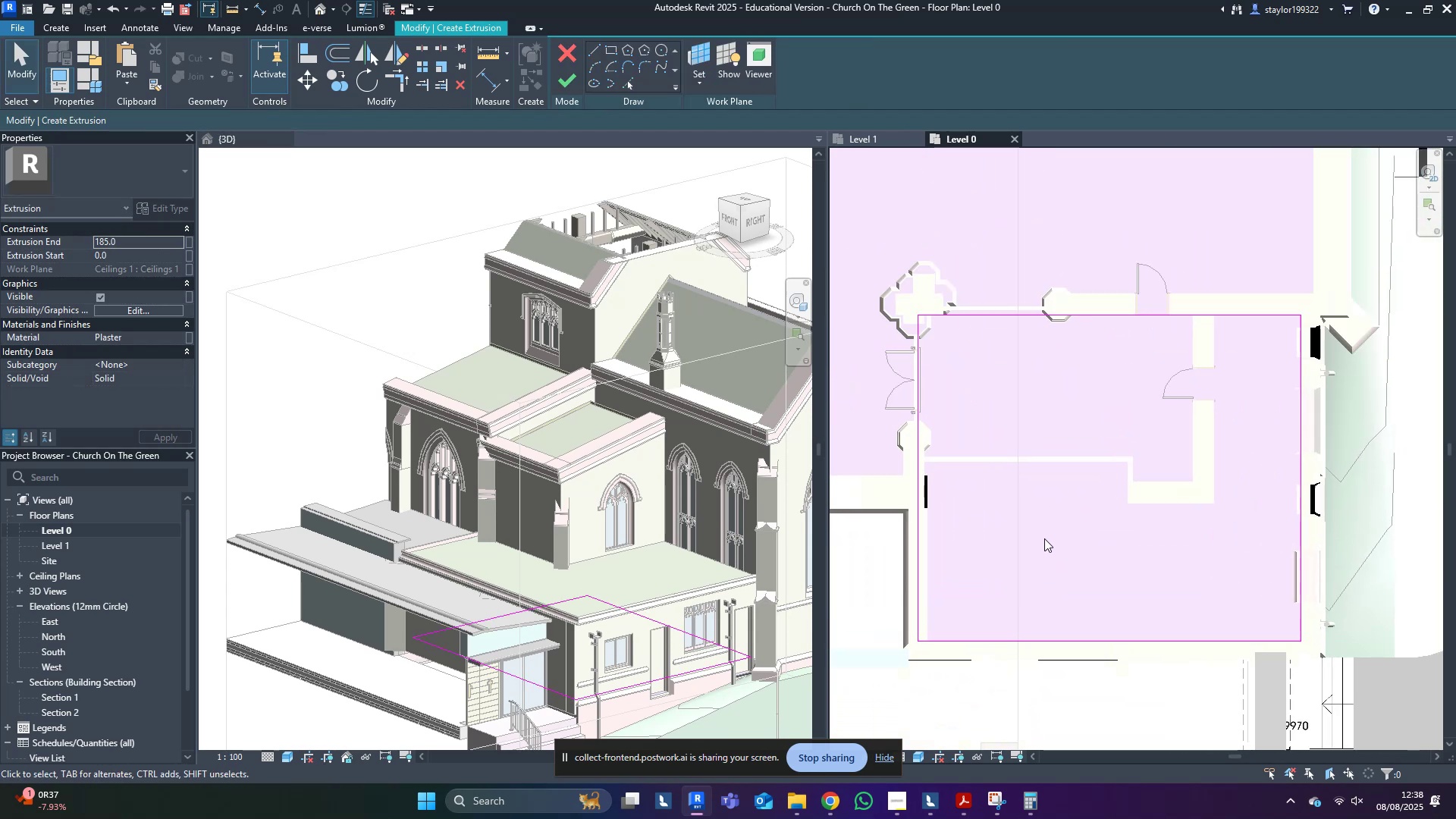 
type(wf)
 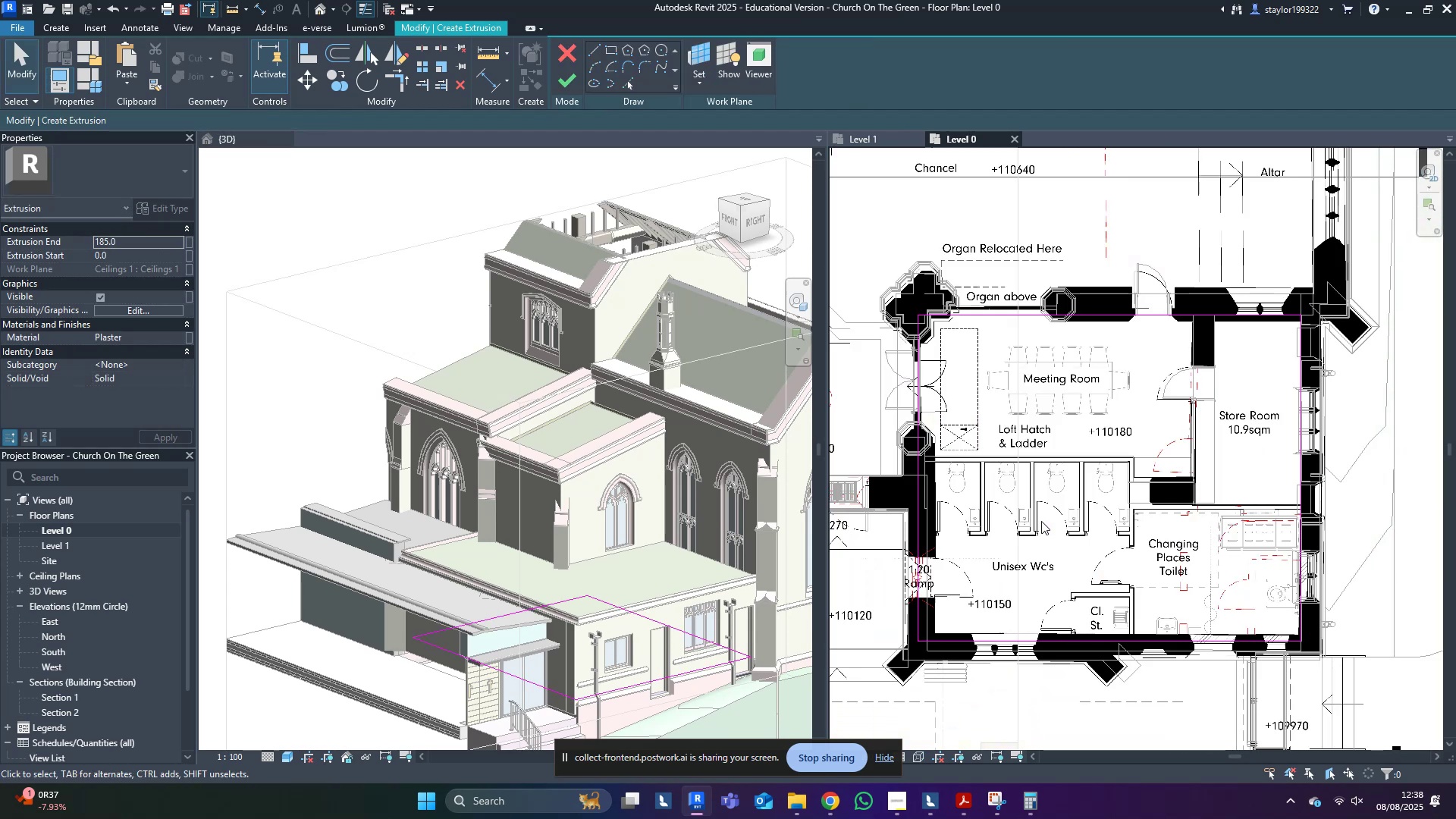 
left_click([1042, 522])
 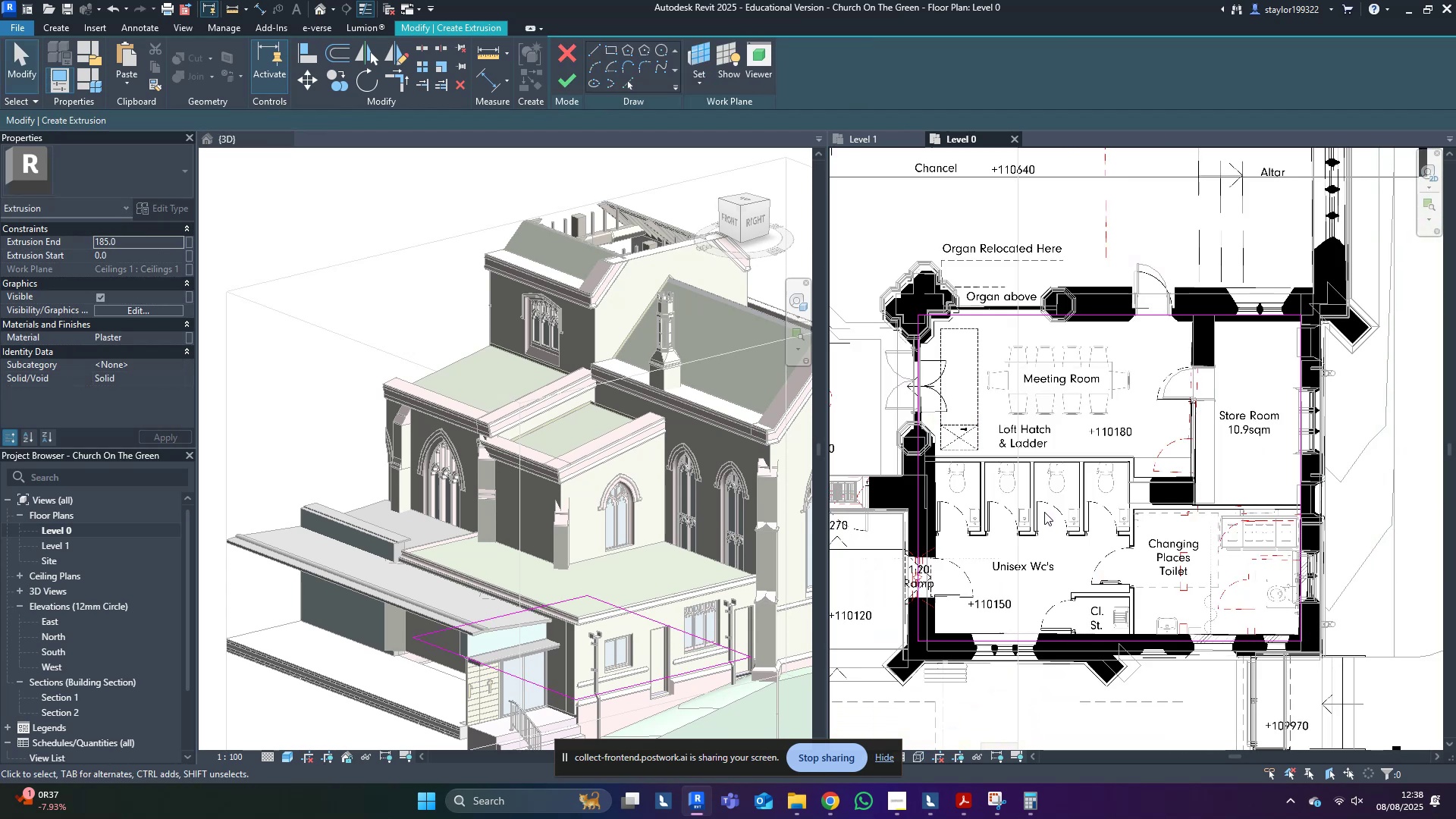 
scroll: coordinate [1043, 509], scroll_direction: up, amount: 2.0
 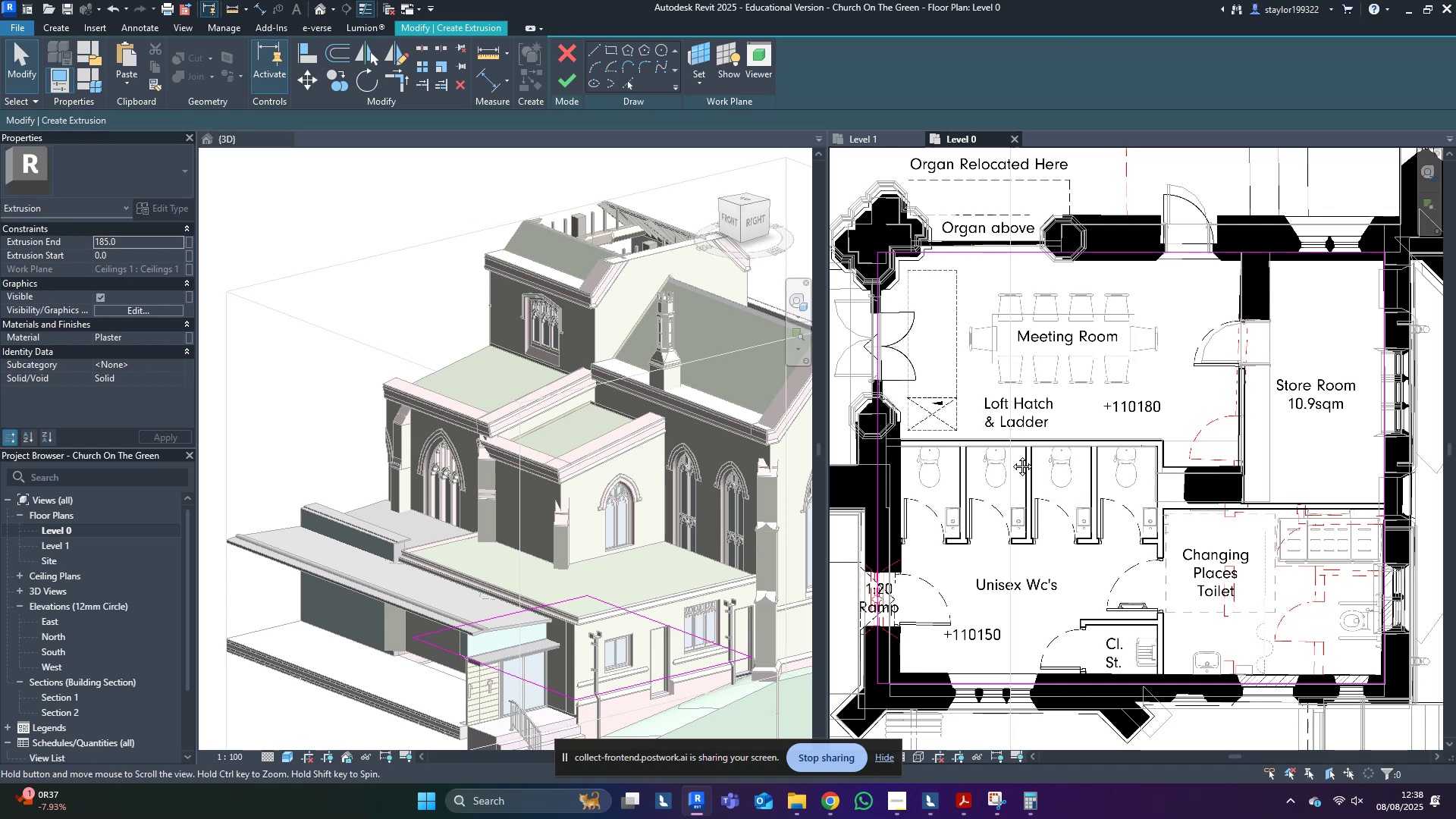 
scroll: coordinate [1219, 561], scroll_direction: down, amount: 3.0
 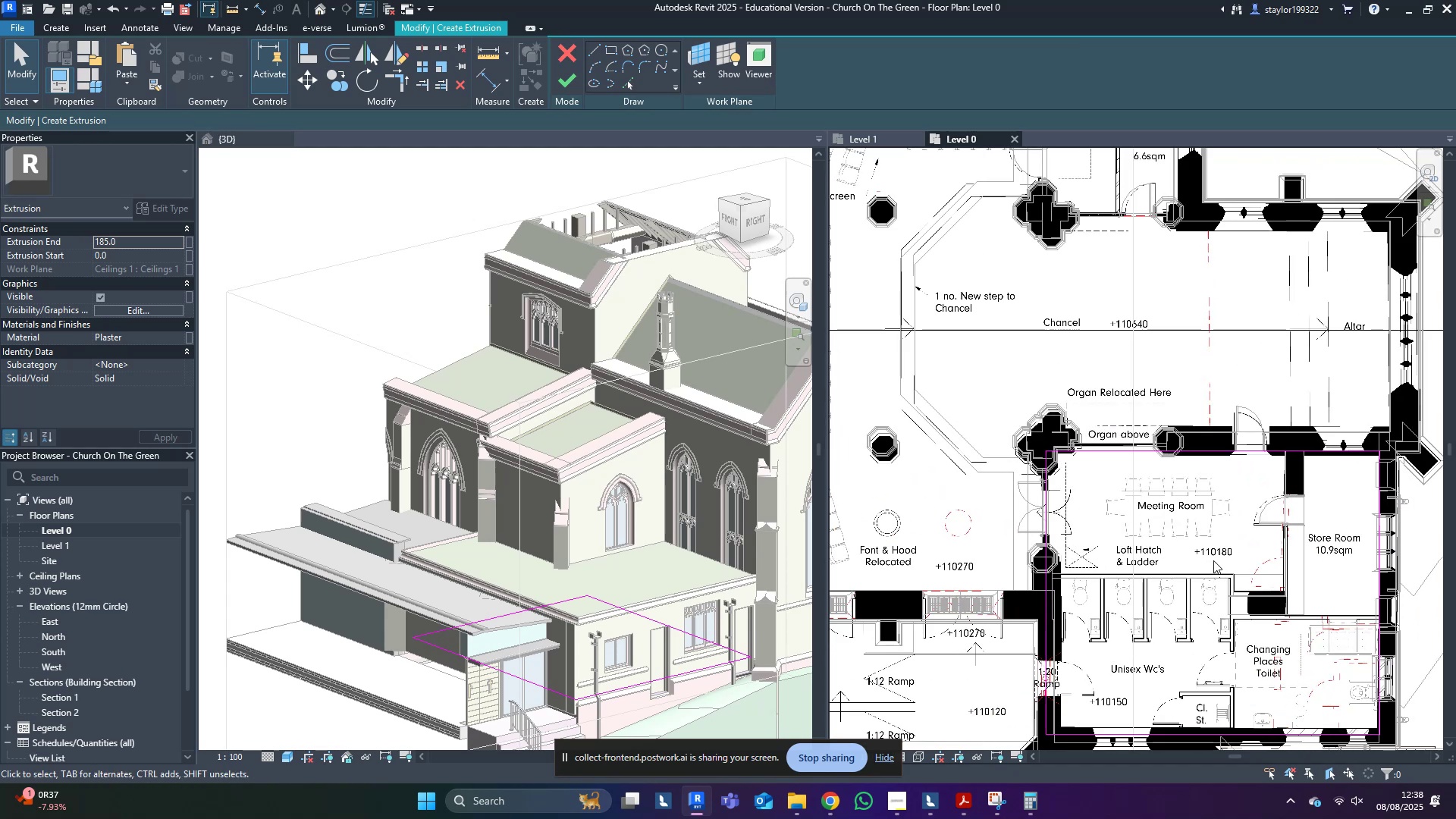 
type(sd)
 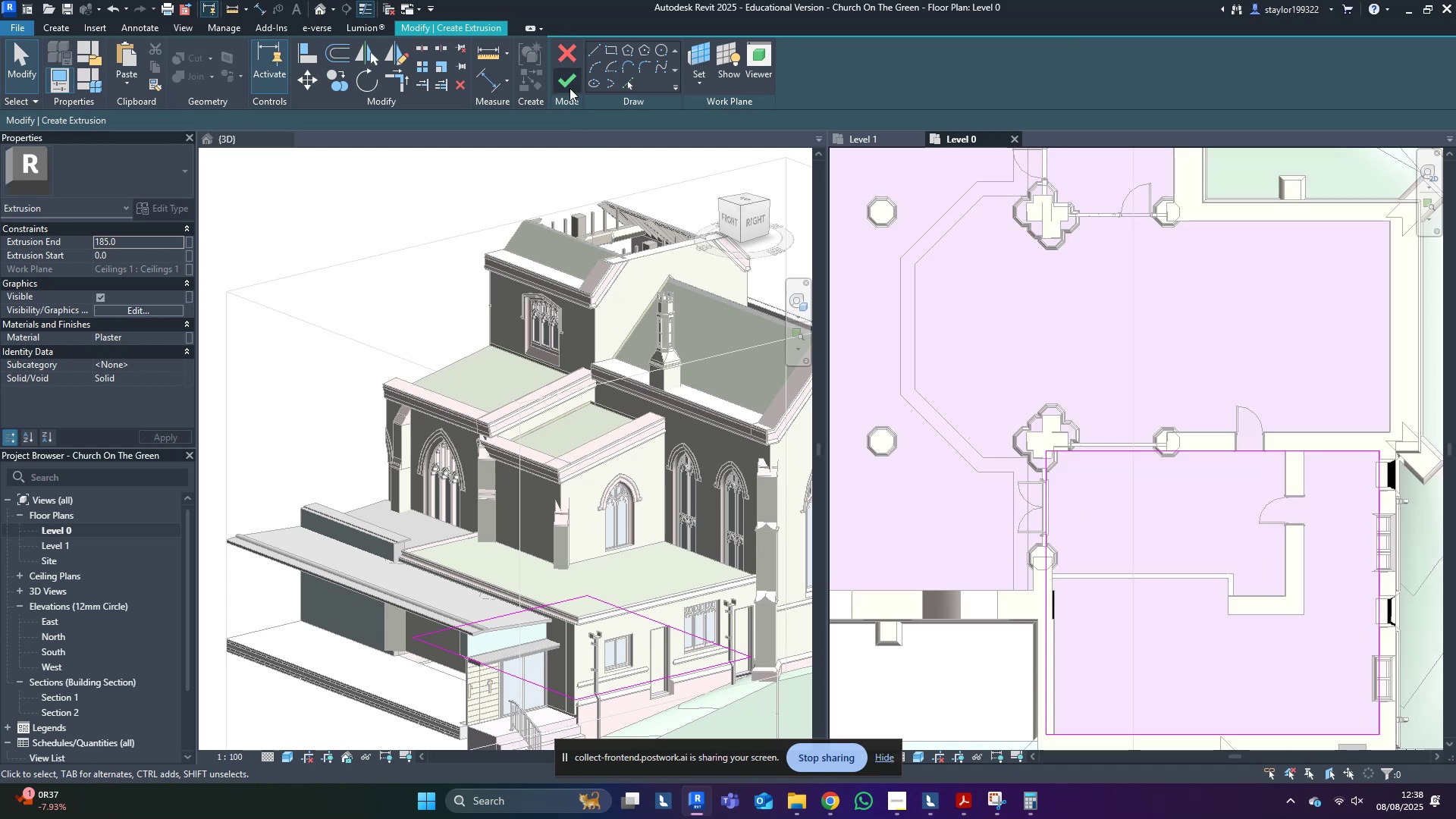 
left_click([569, 86])
 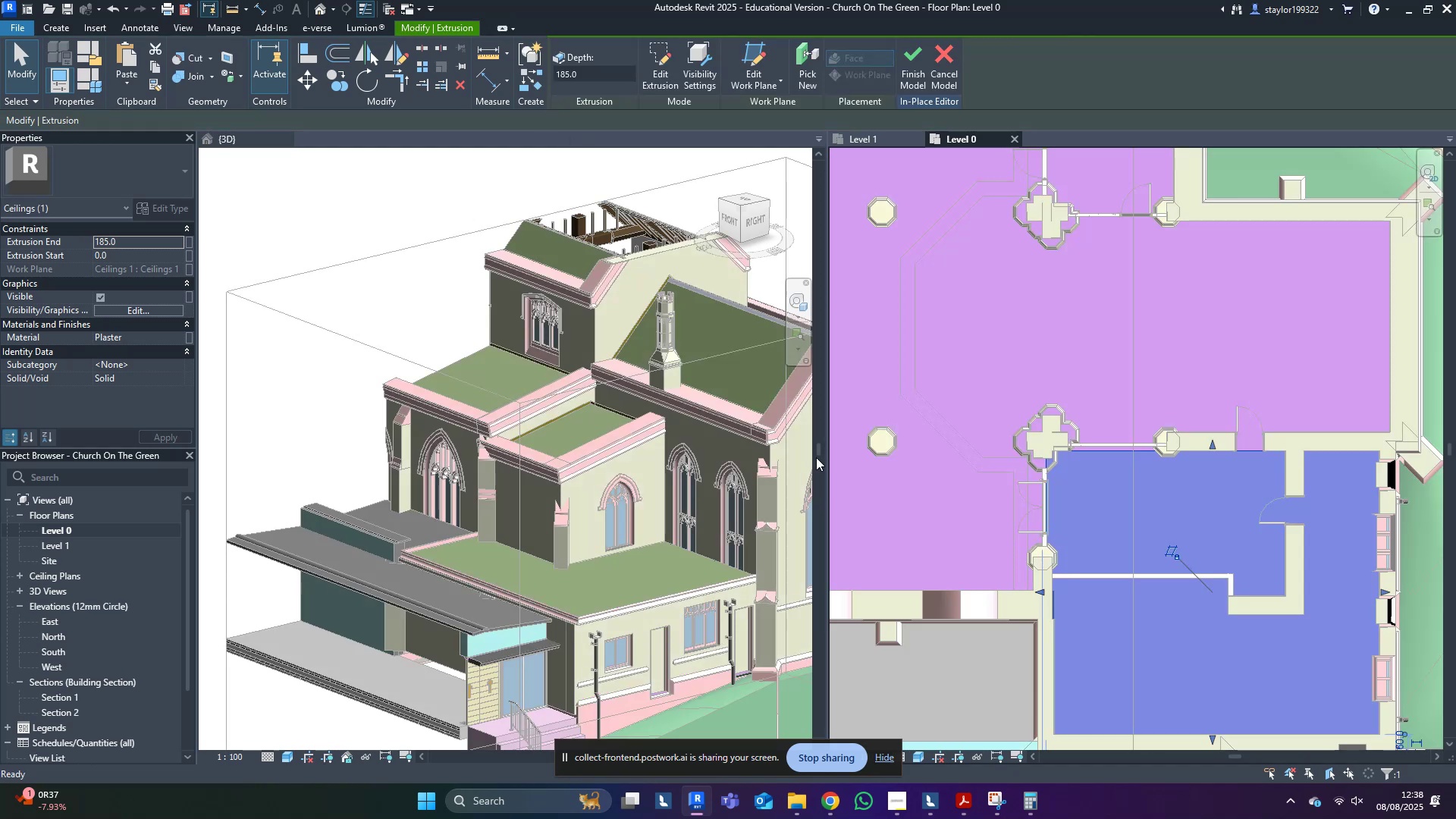 
middle_click([1219, 544])
 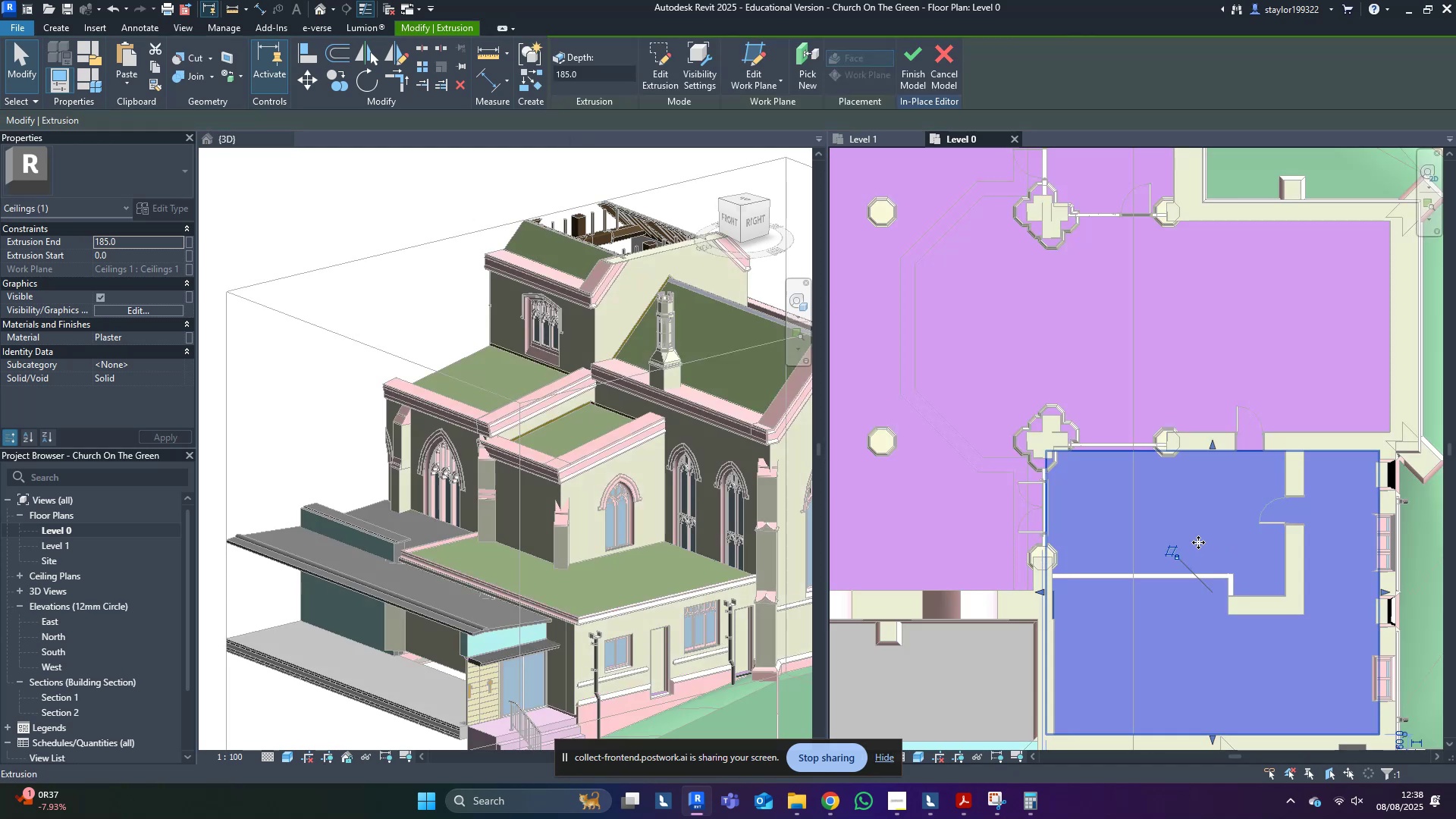 
scroll: coordinate [1099, 537], scroll_direction: down, amount: 3.0
 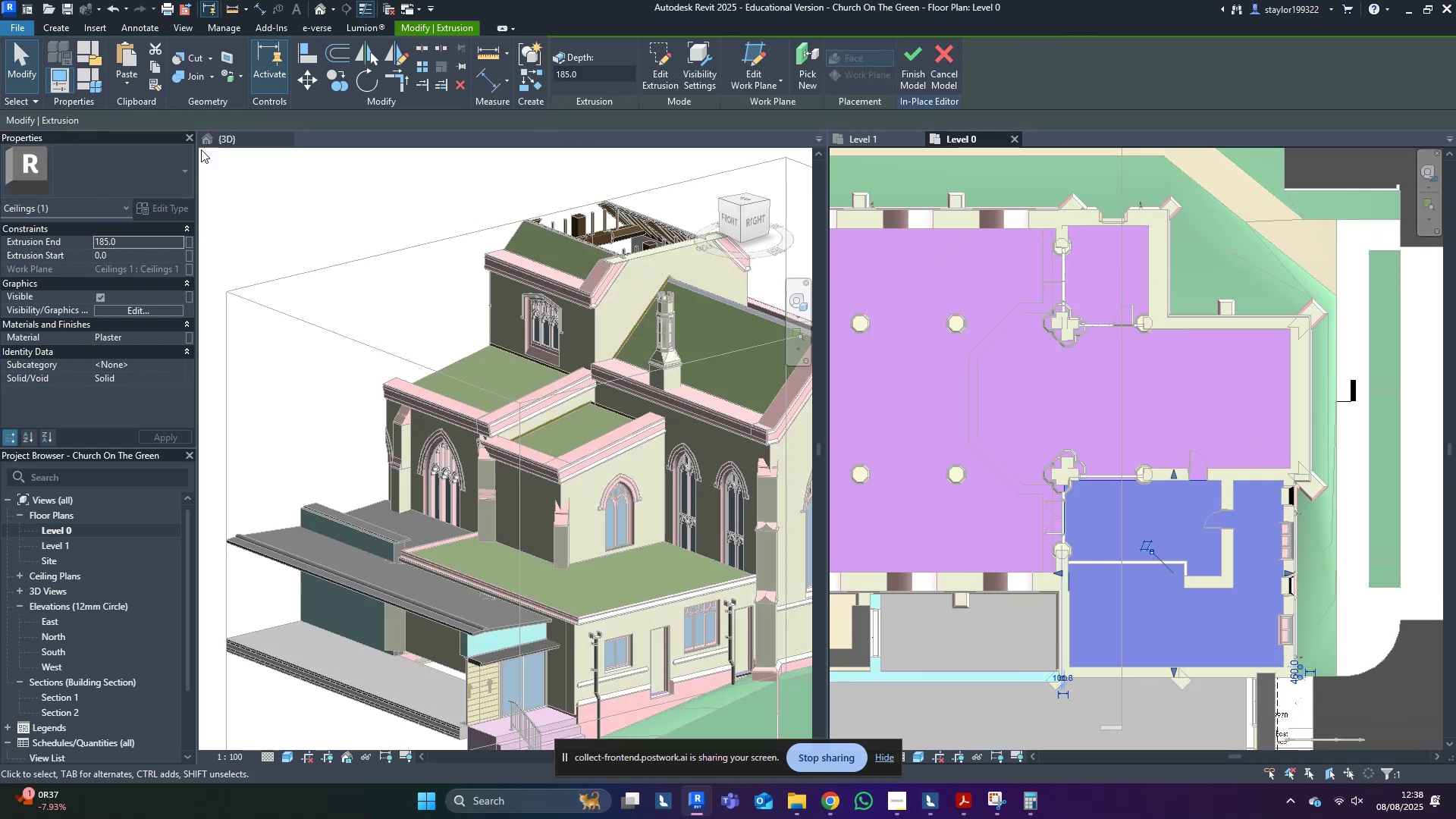 
middle_click([327, 187])
 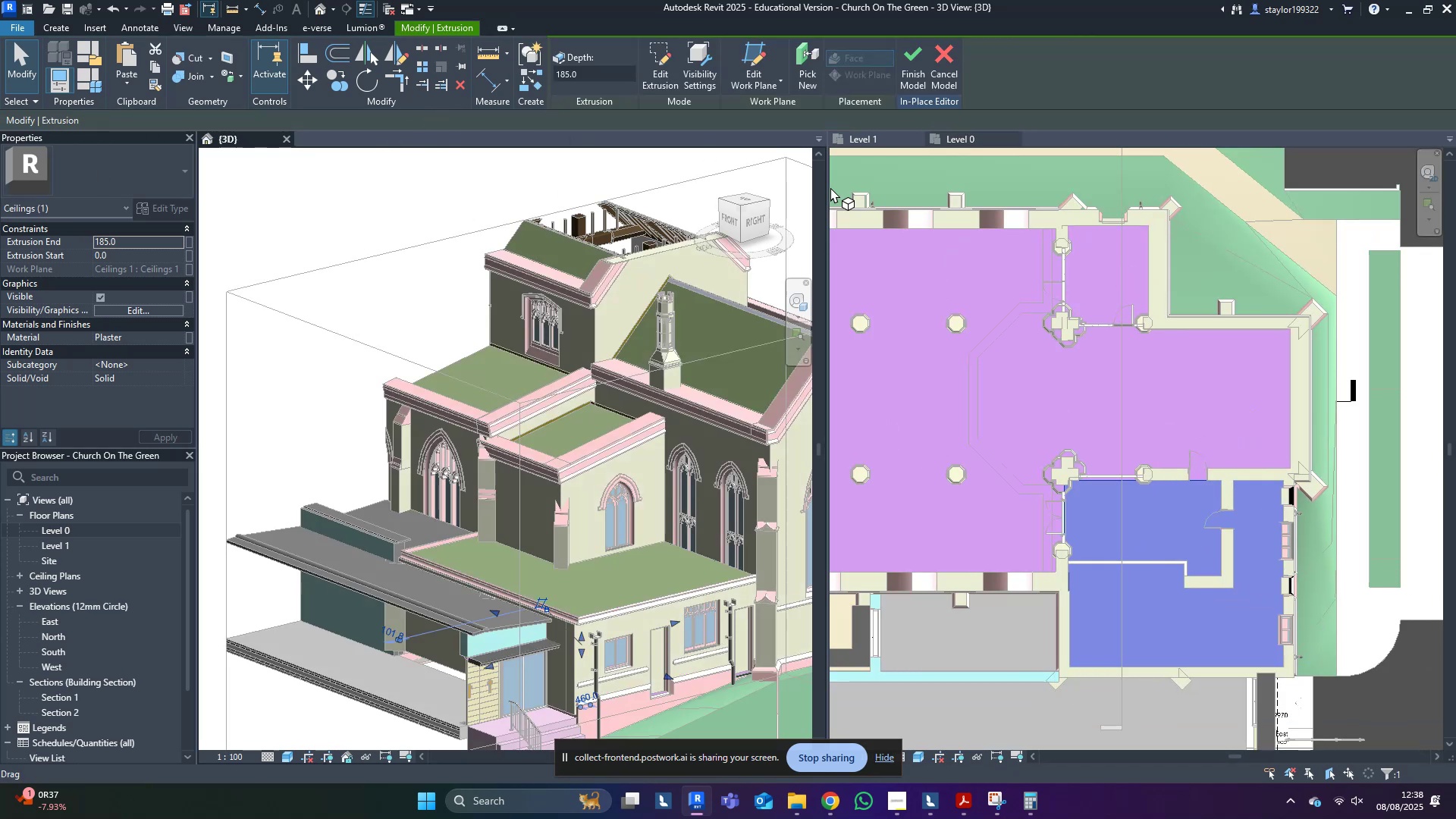 
left_click([372, 196])
 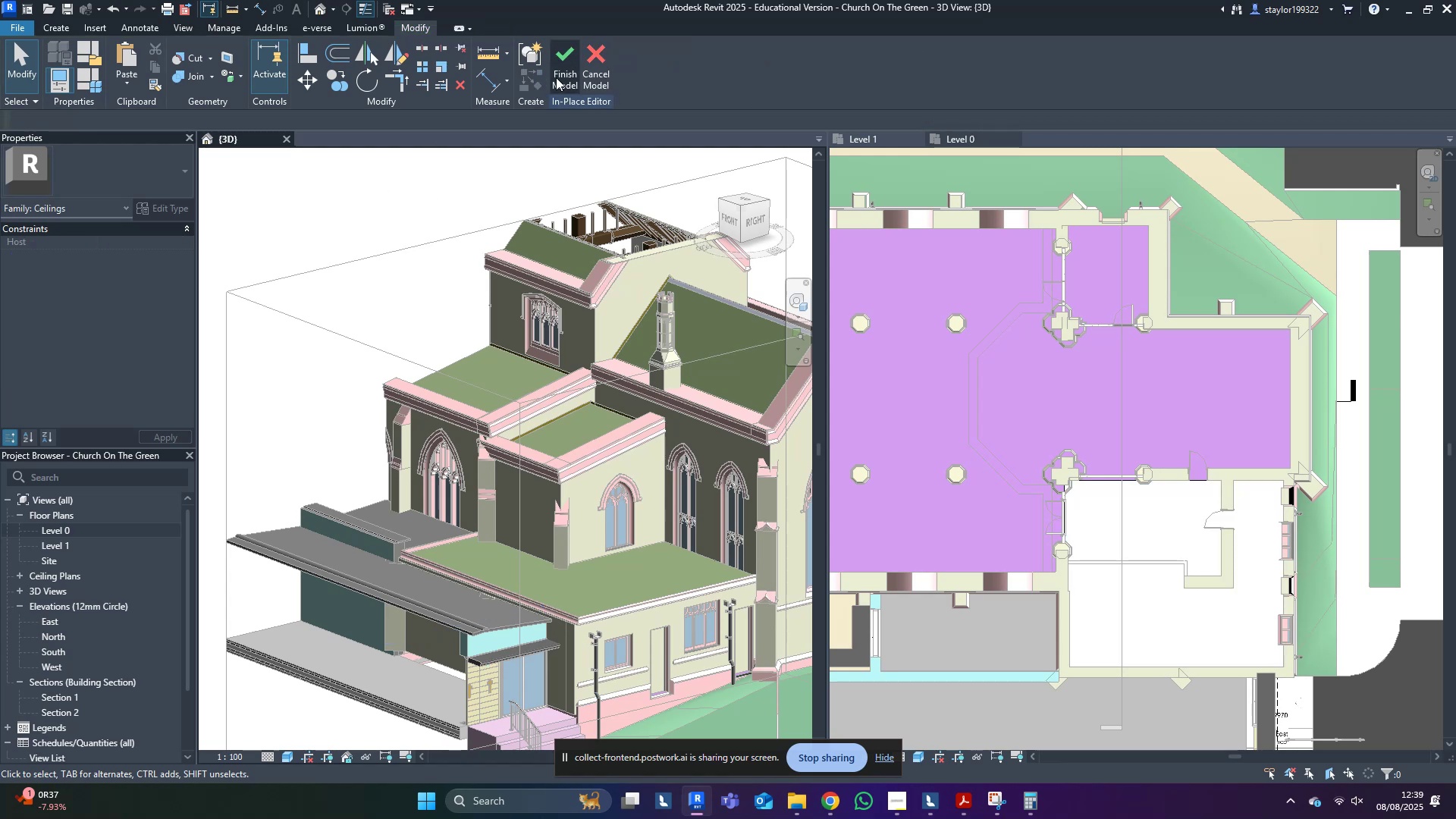 
left_click([563, 74])
 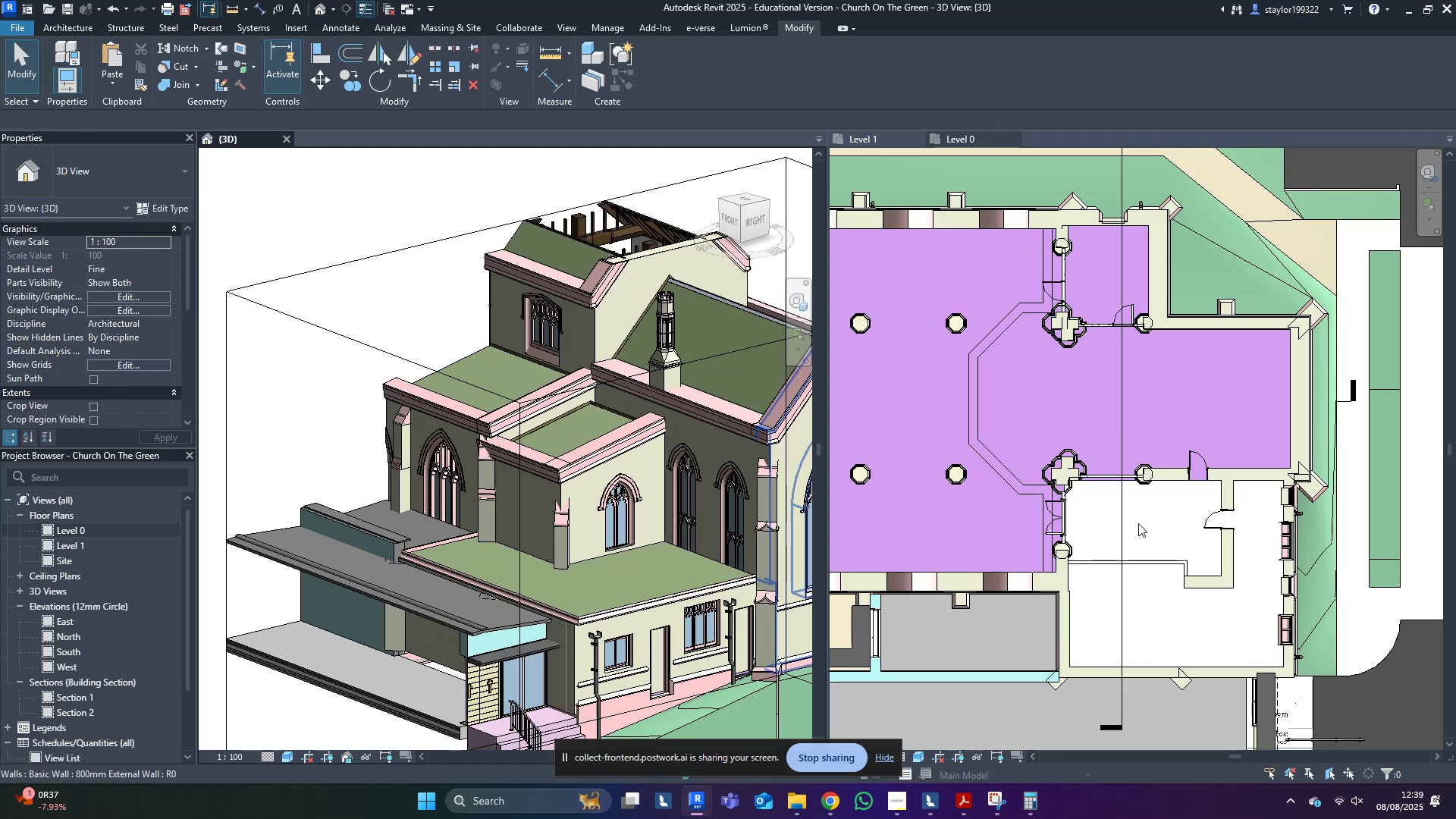 
middle_click([1161, 514])
 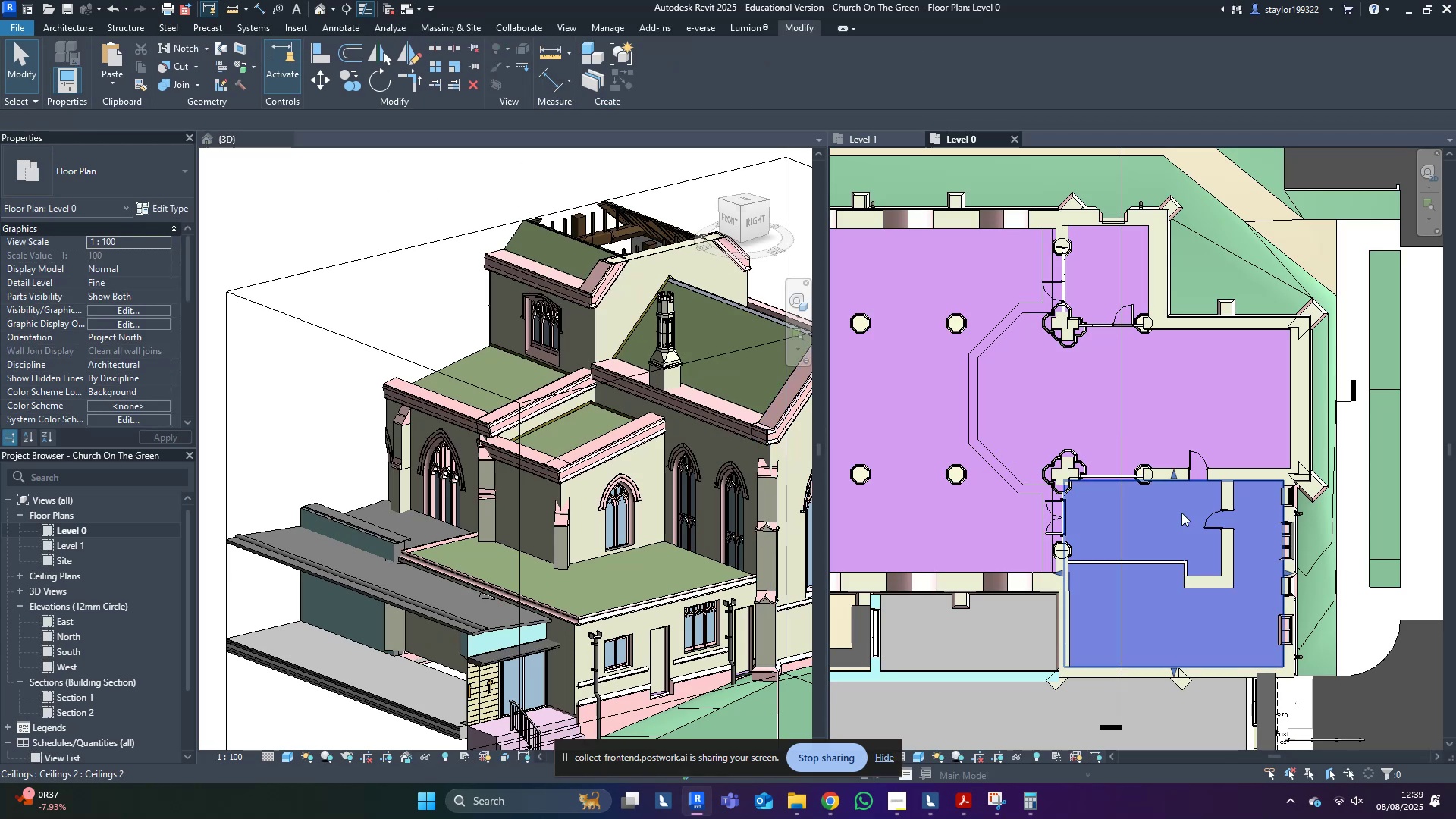 
left_click([1181, 513])
 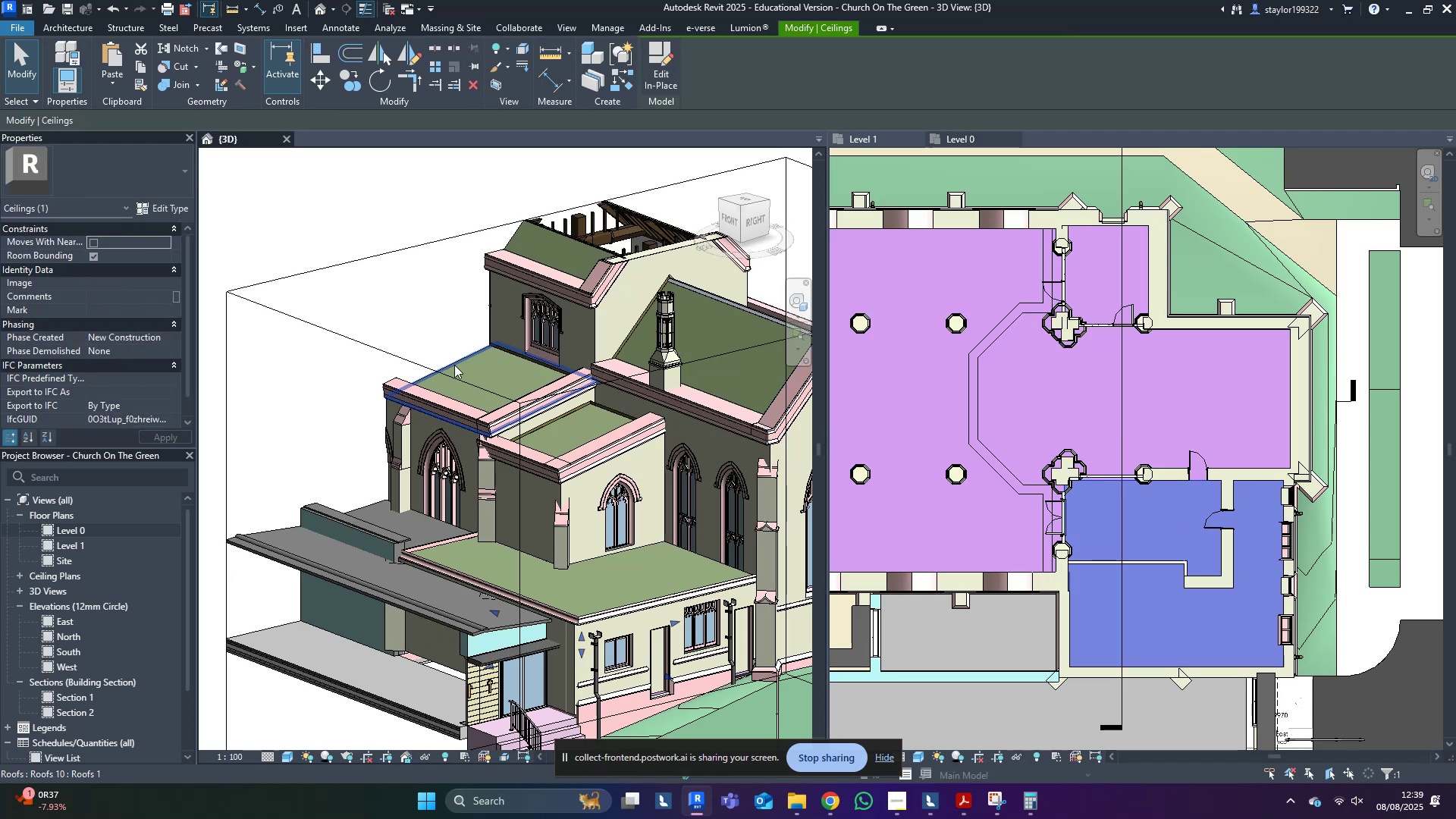 
triple_click([448, 356])
 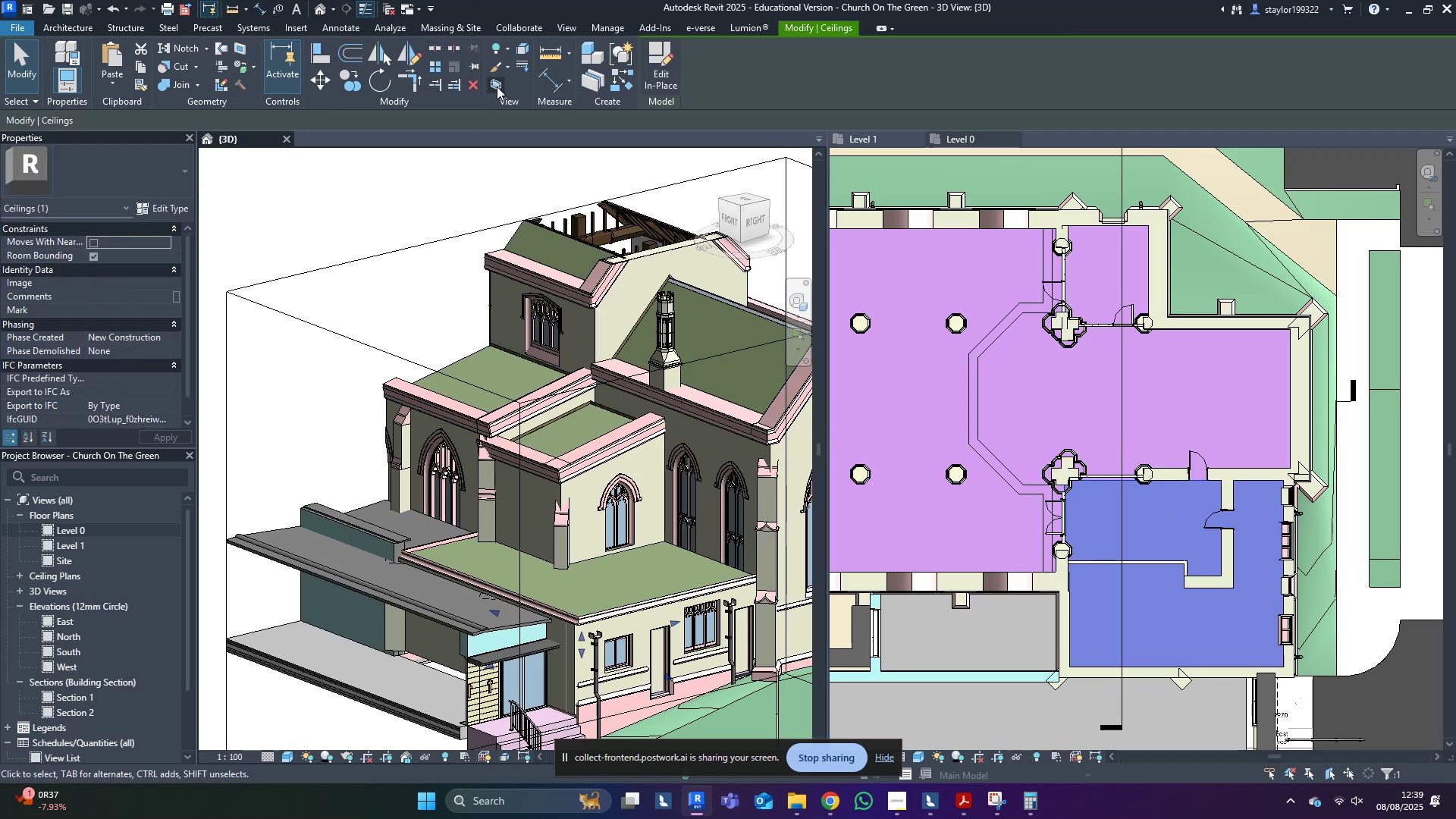 
left_click([493, 89])
 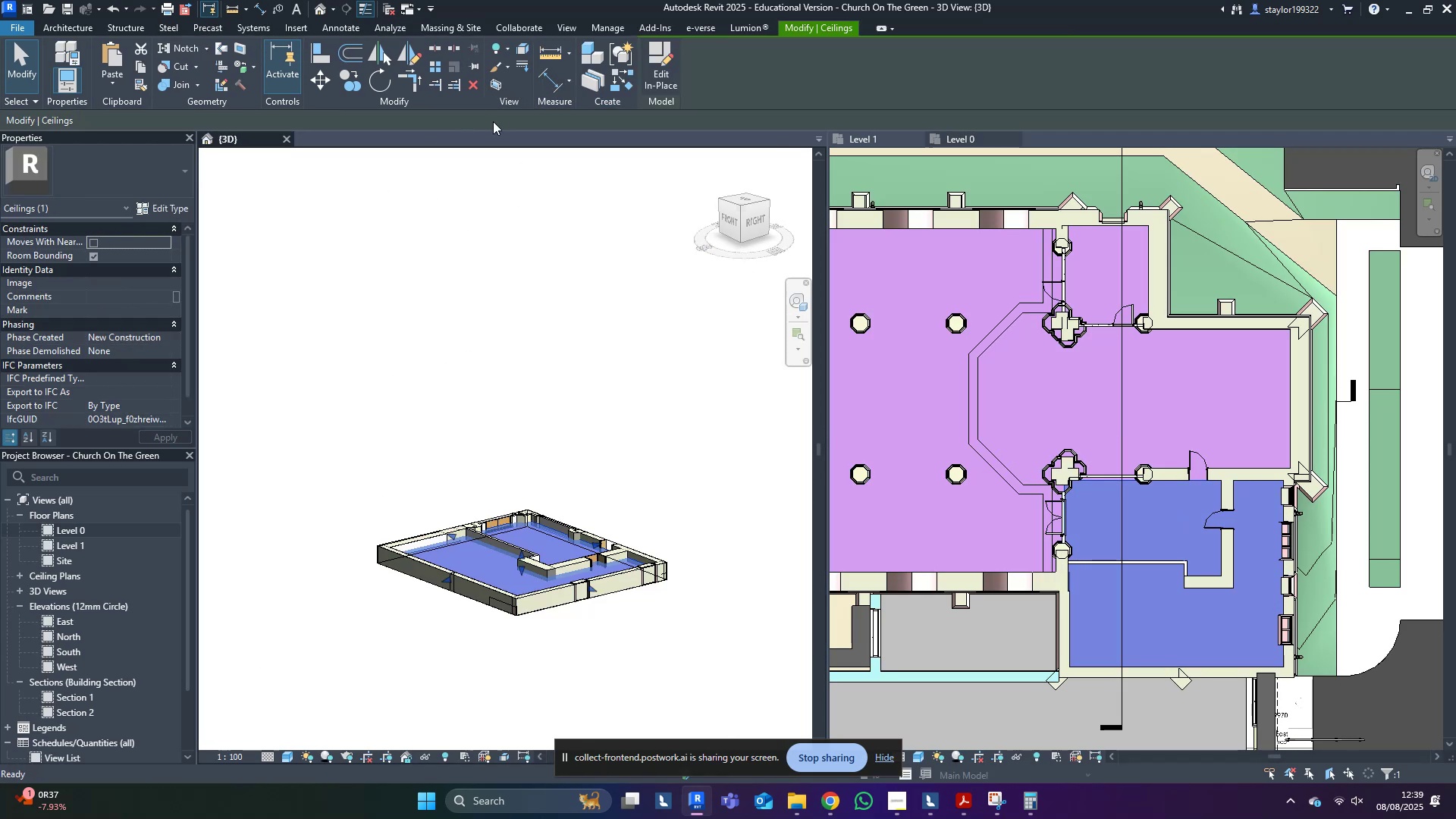 
hold_key(key=ShiftLeft, duration=0.35)
 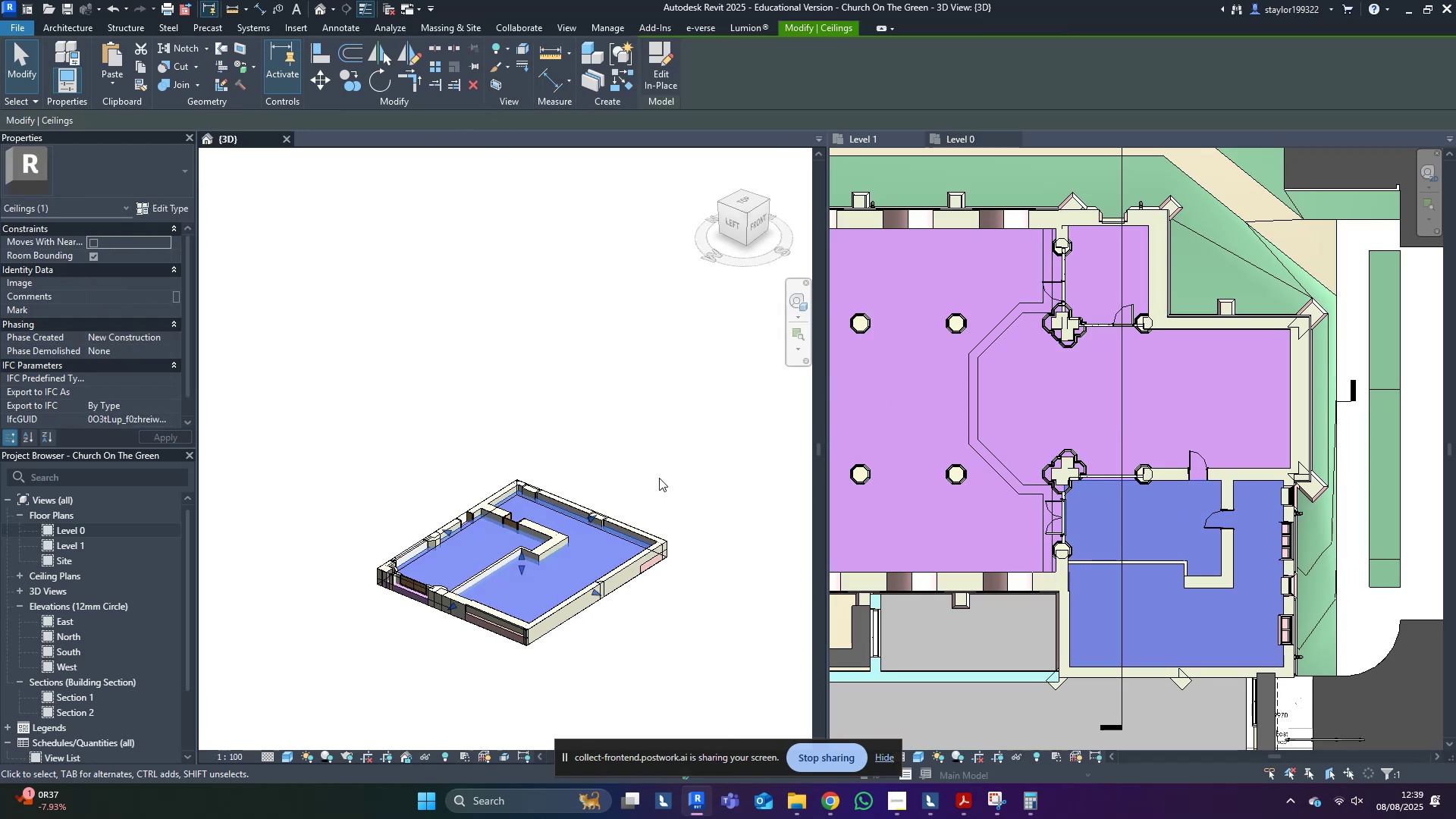 
scroll: coordinate [428, 600], scroll_direction: up, amount: 4.0
 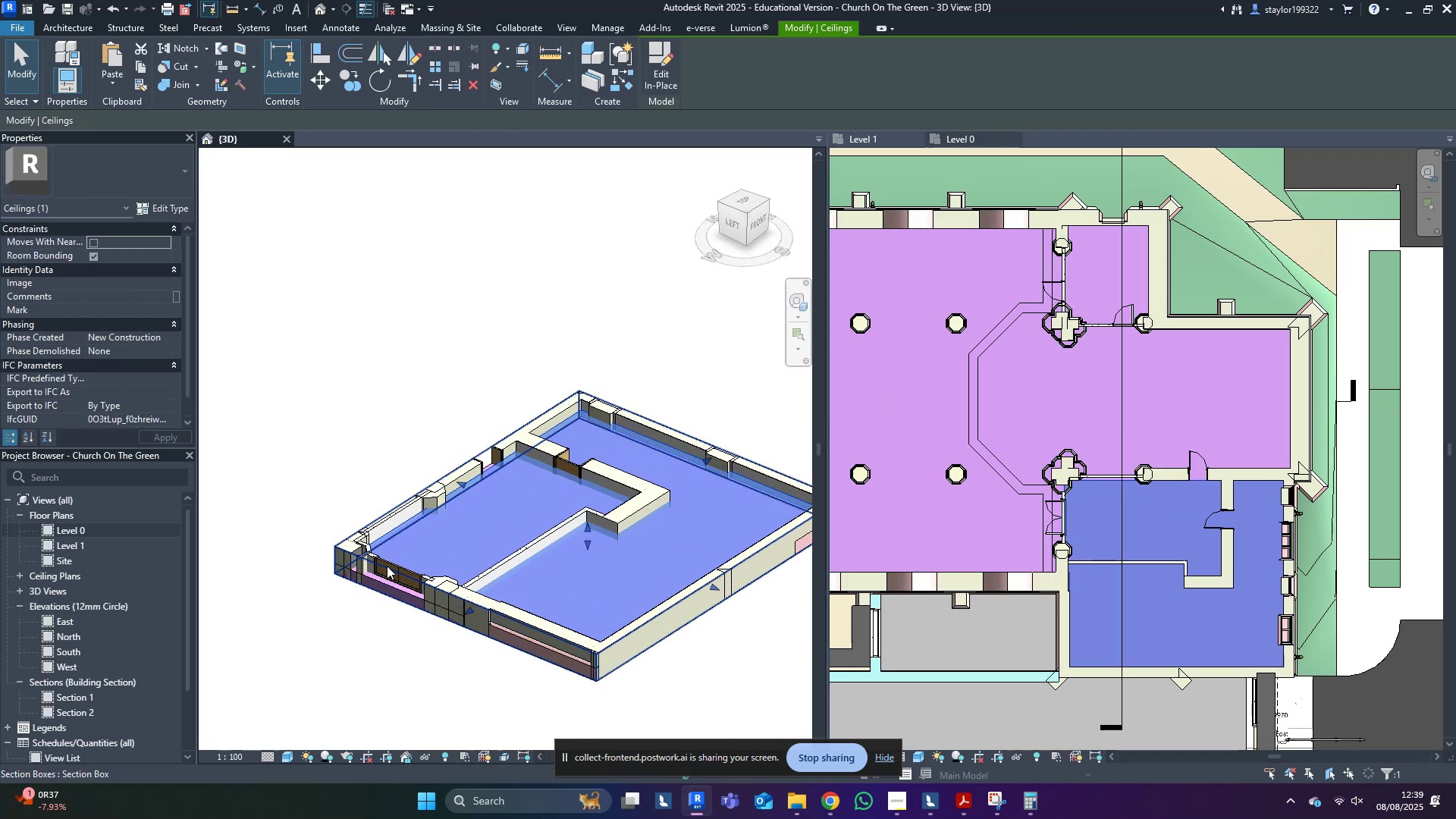 
left_click([387, 566])
 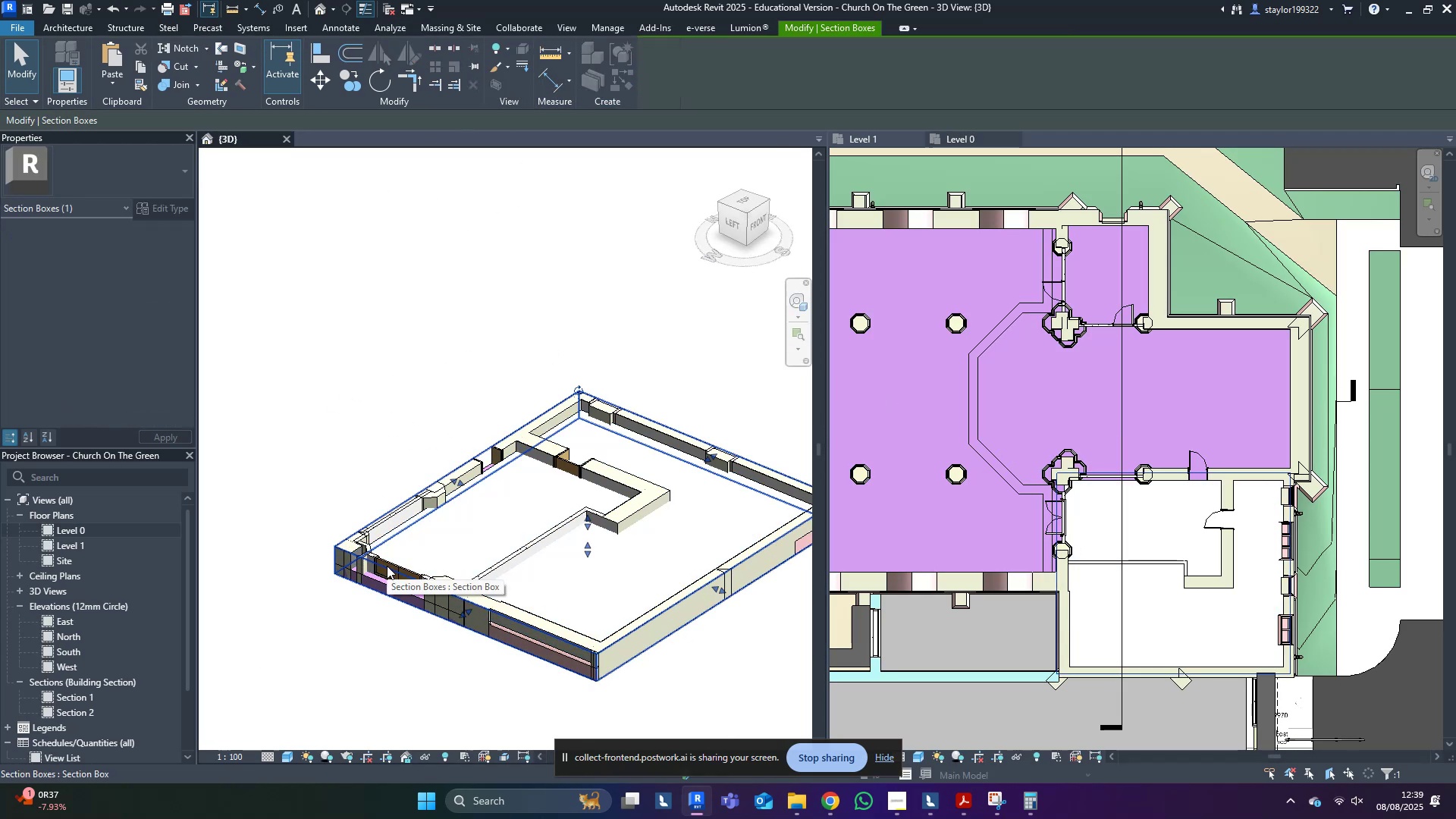 
hold_key(key=ShiftLeft, duration=0.36)
 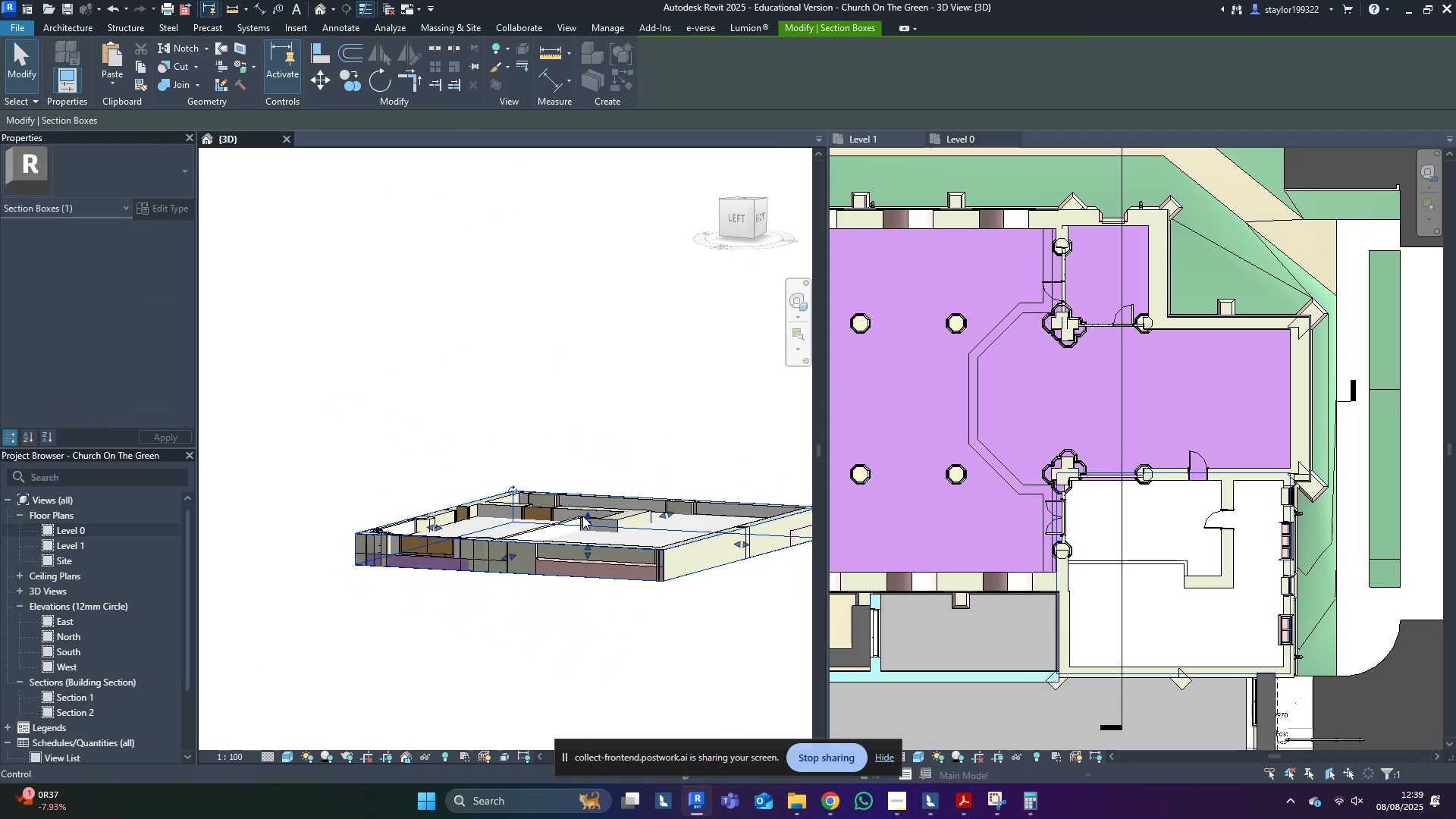 
left_click_drag(start_coordinate=[585, 519], to_coordinate=[586, 373])
 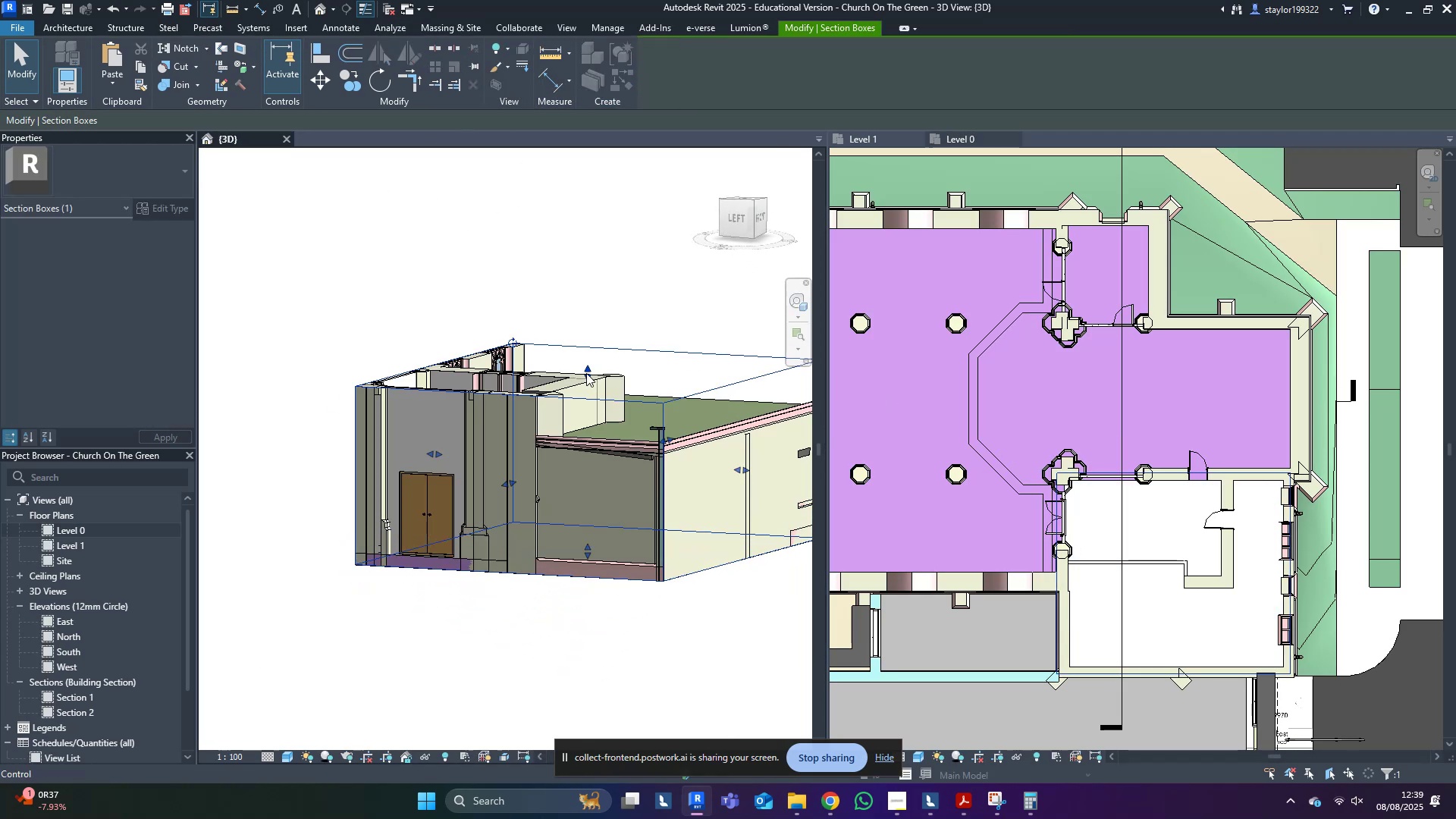 
left_click_drag(start_coordinate=[586, 373], to_coordinate=[582, 303])
 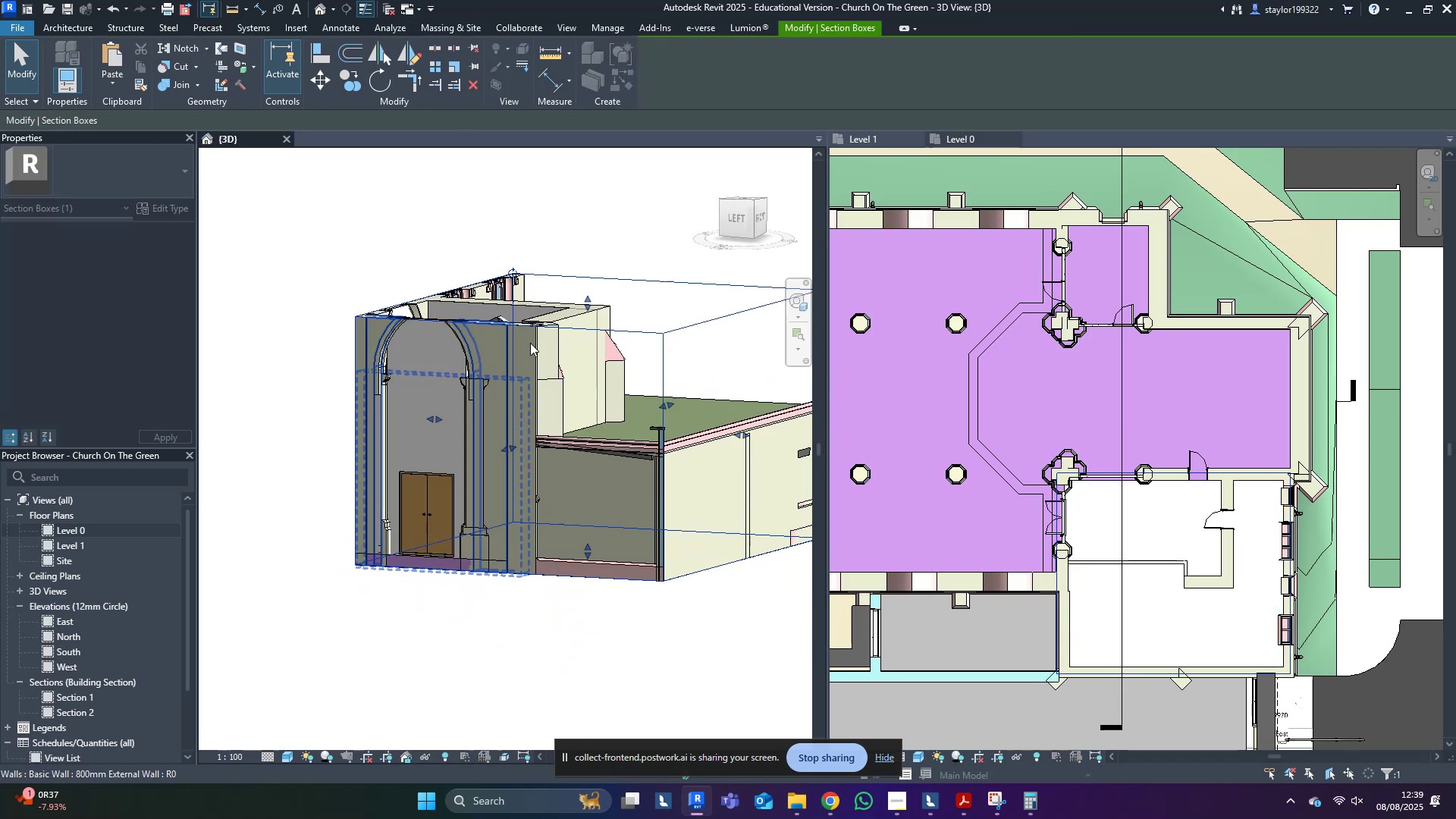 
hold_key(key=ShiftLeft, duration=0.45)
 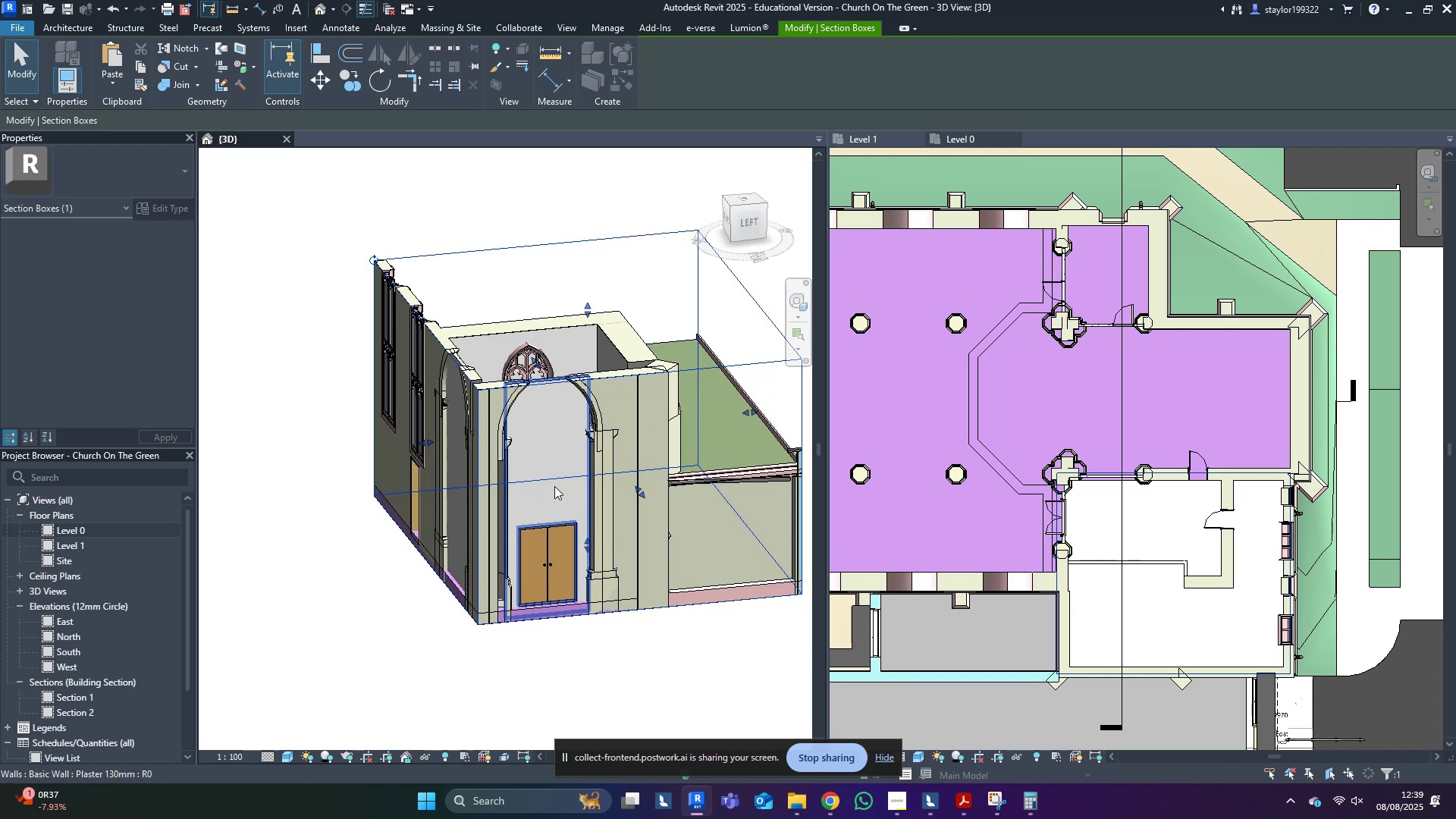 
left_click([554, 486])
 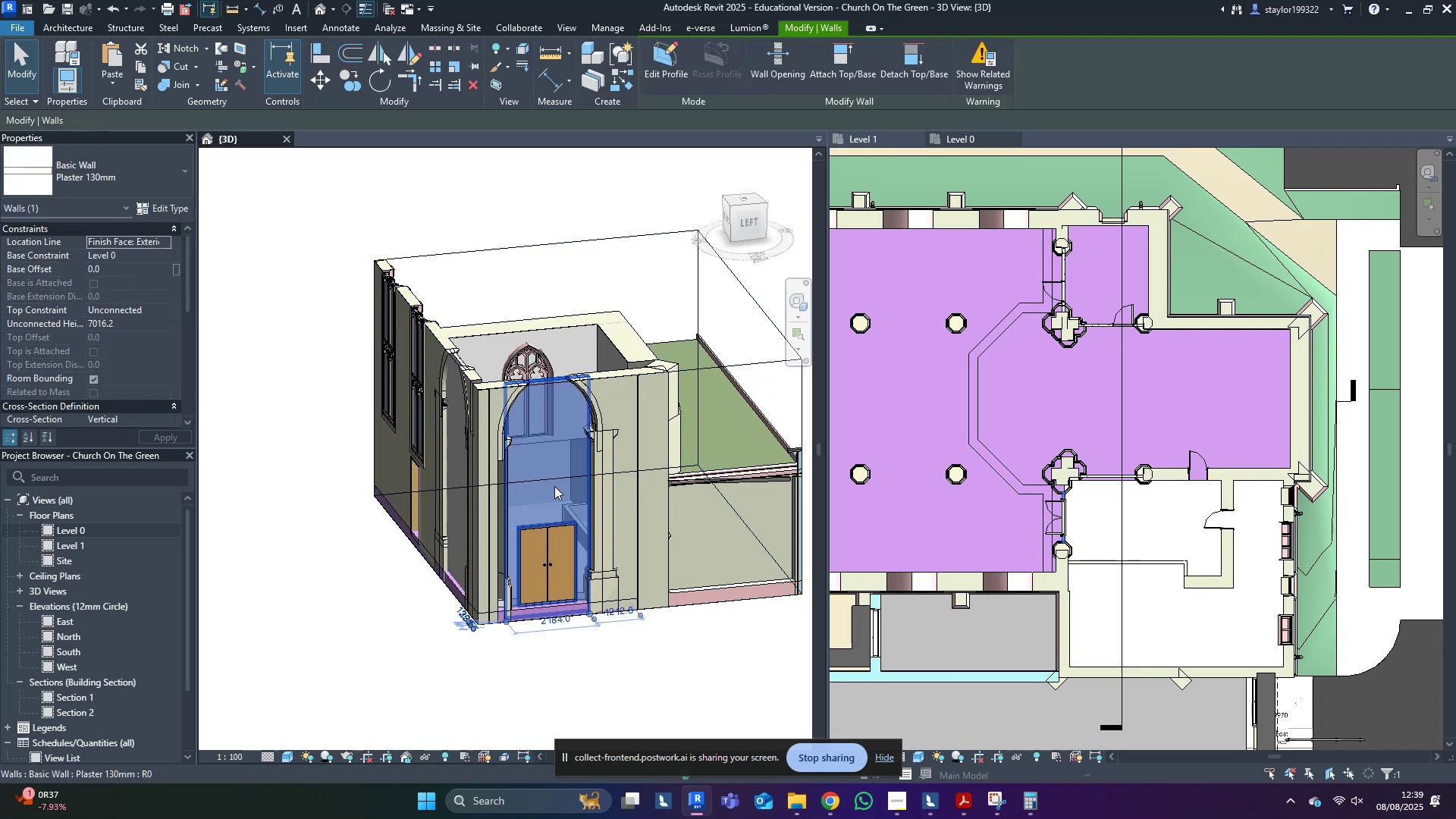 
scroll: coordinate [554, 486], scroll_direction: up, amount: 3.0
 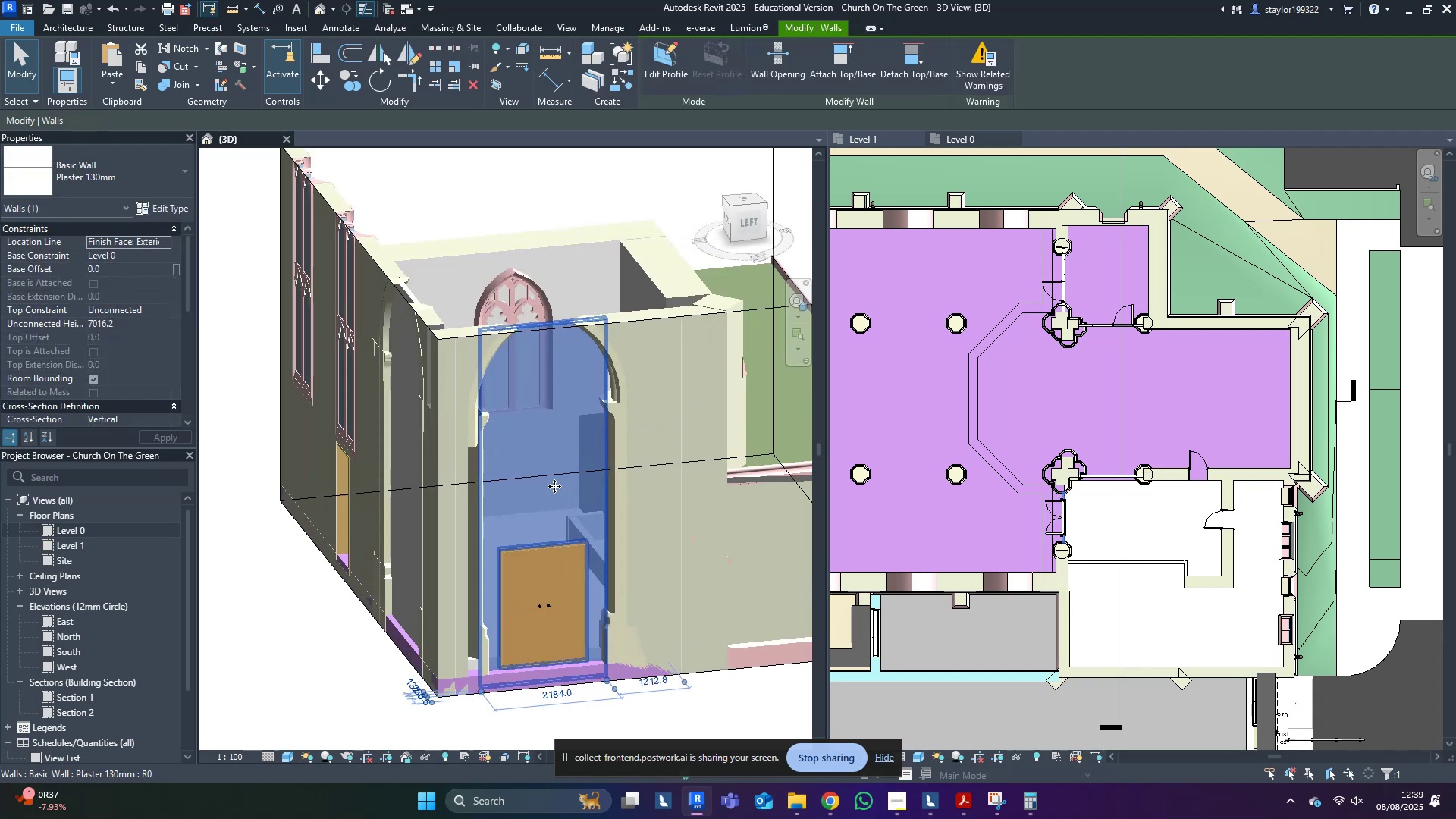 
type(hh)
 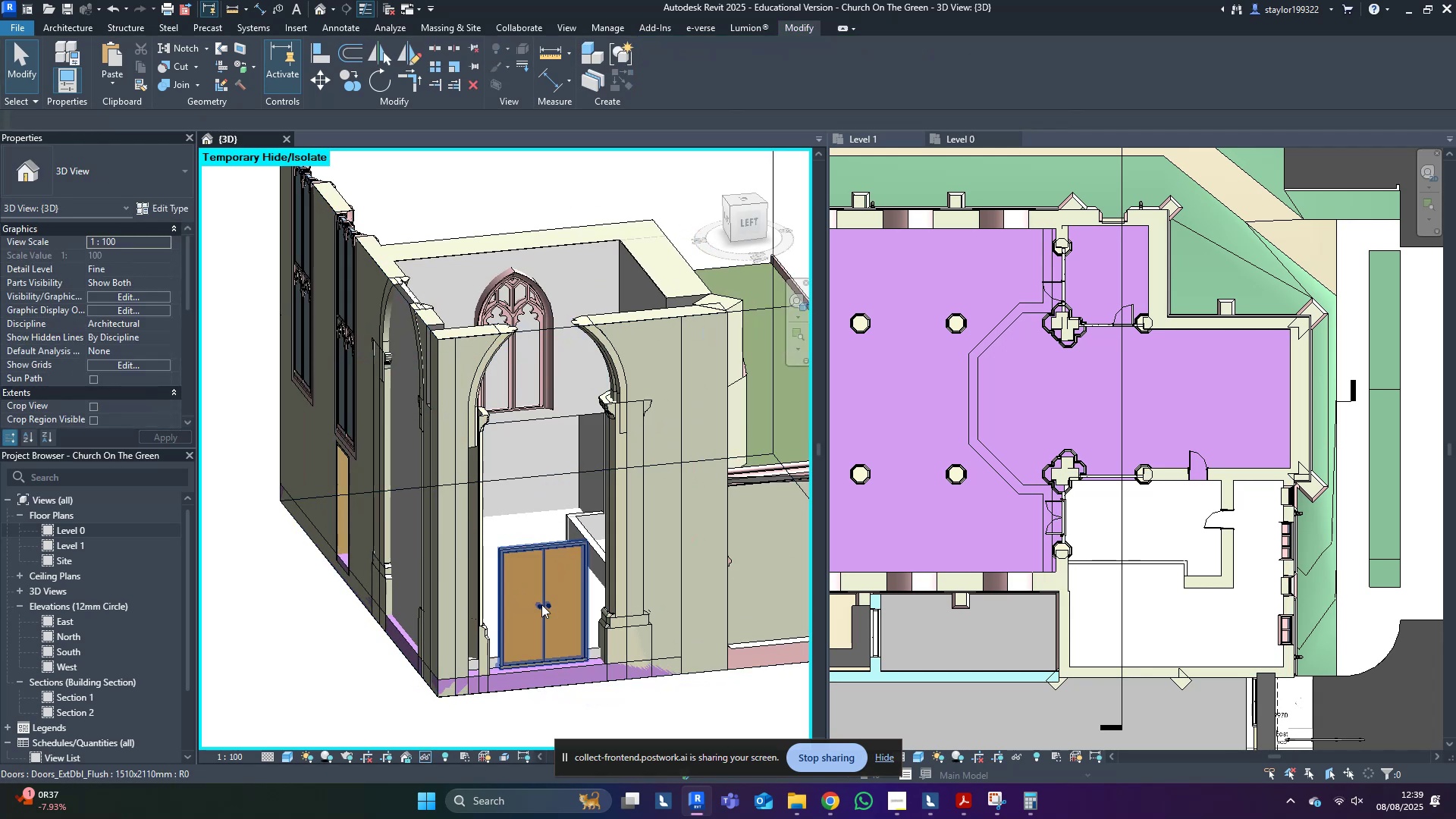 
left_click([541, 610])
 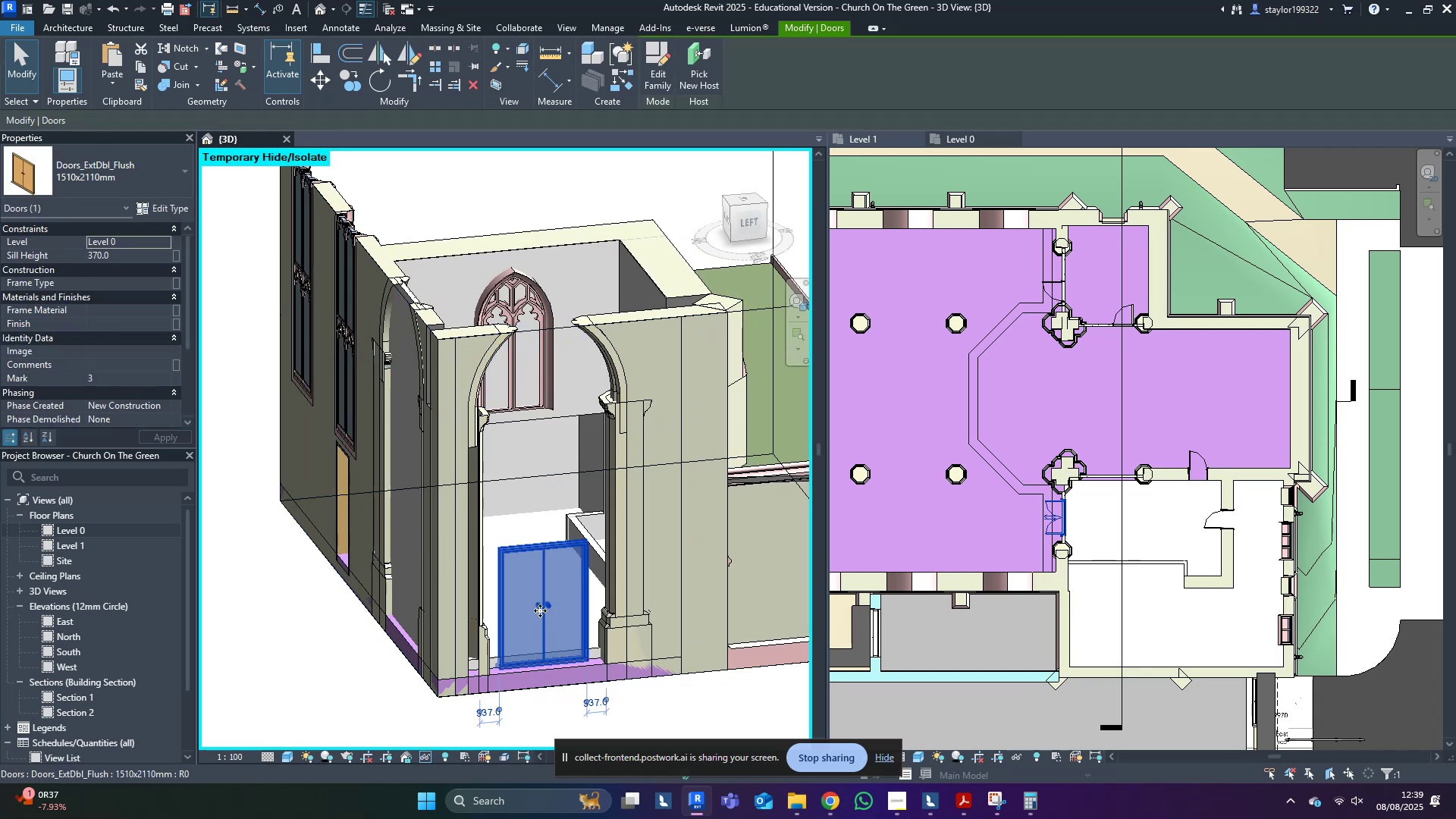 
type(hh)
 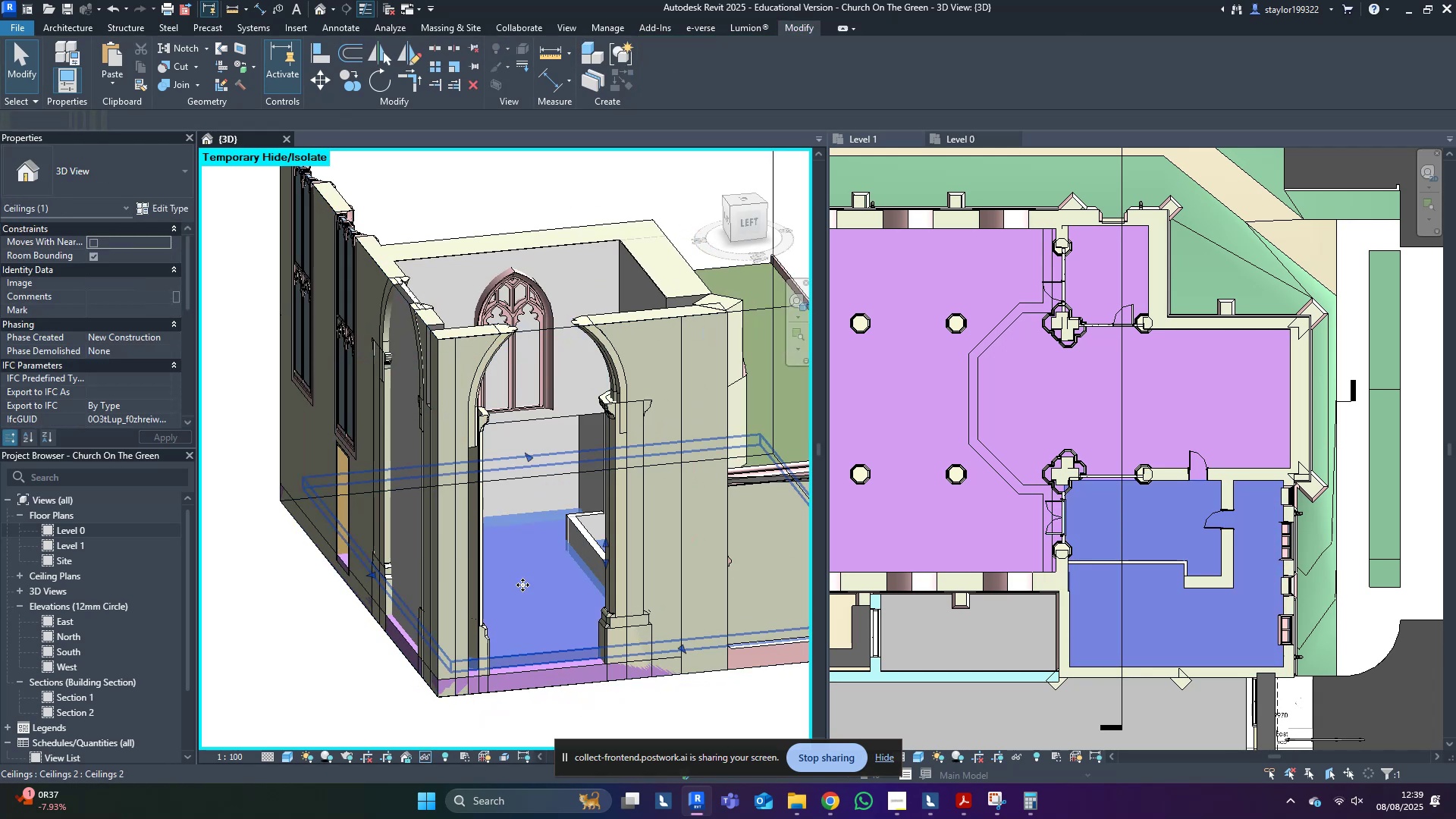 
hold_key(key=ShiftLeft, duration=1.03)
 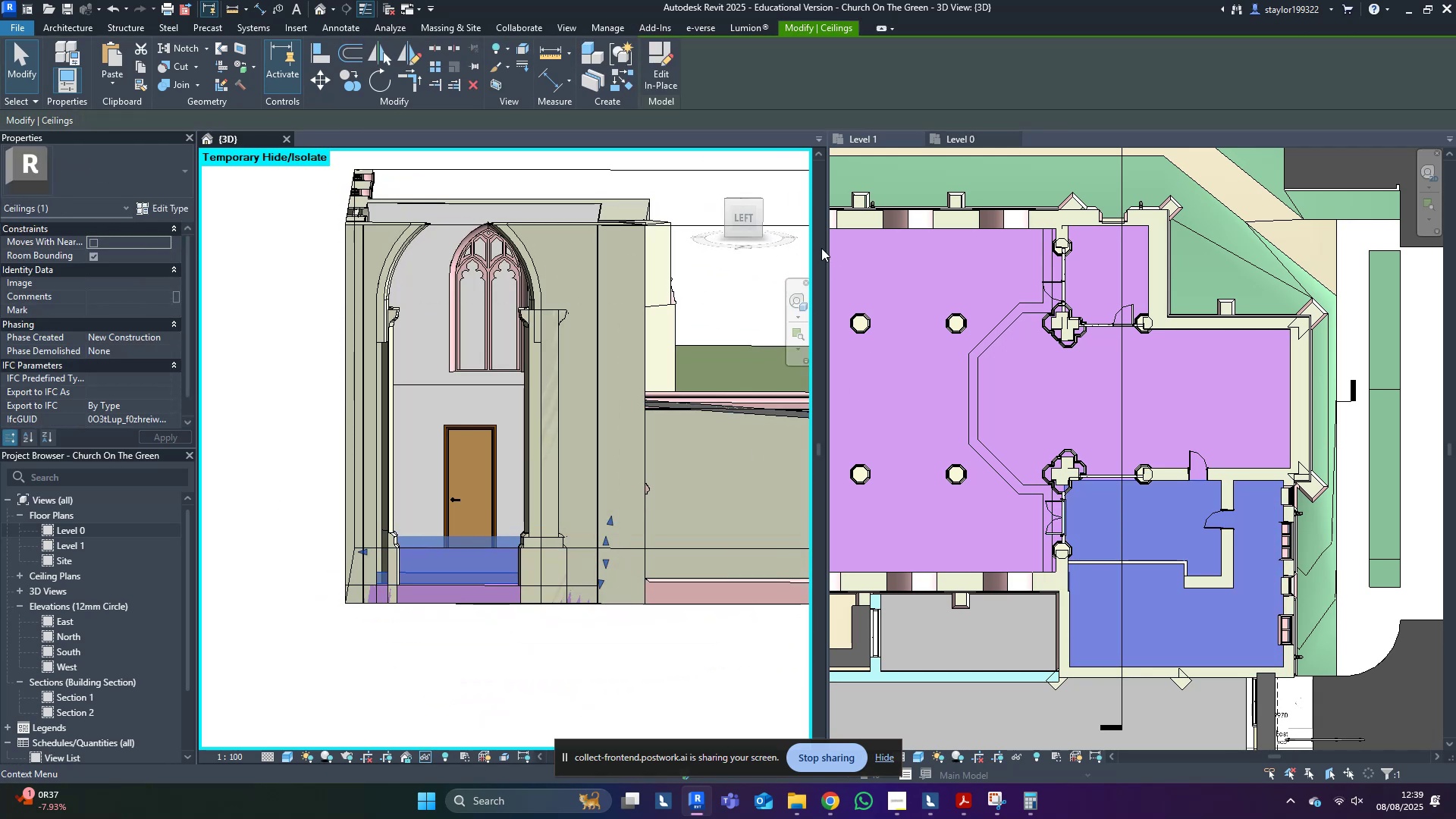 
left_click([753, 218])
 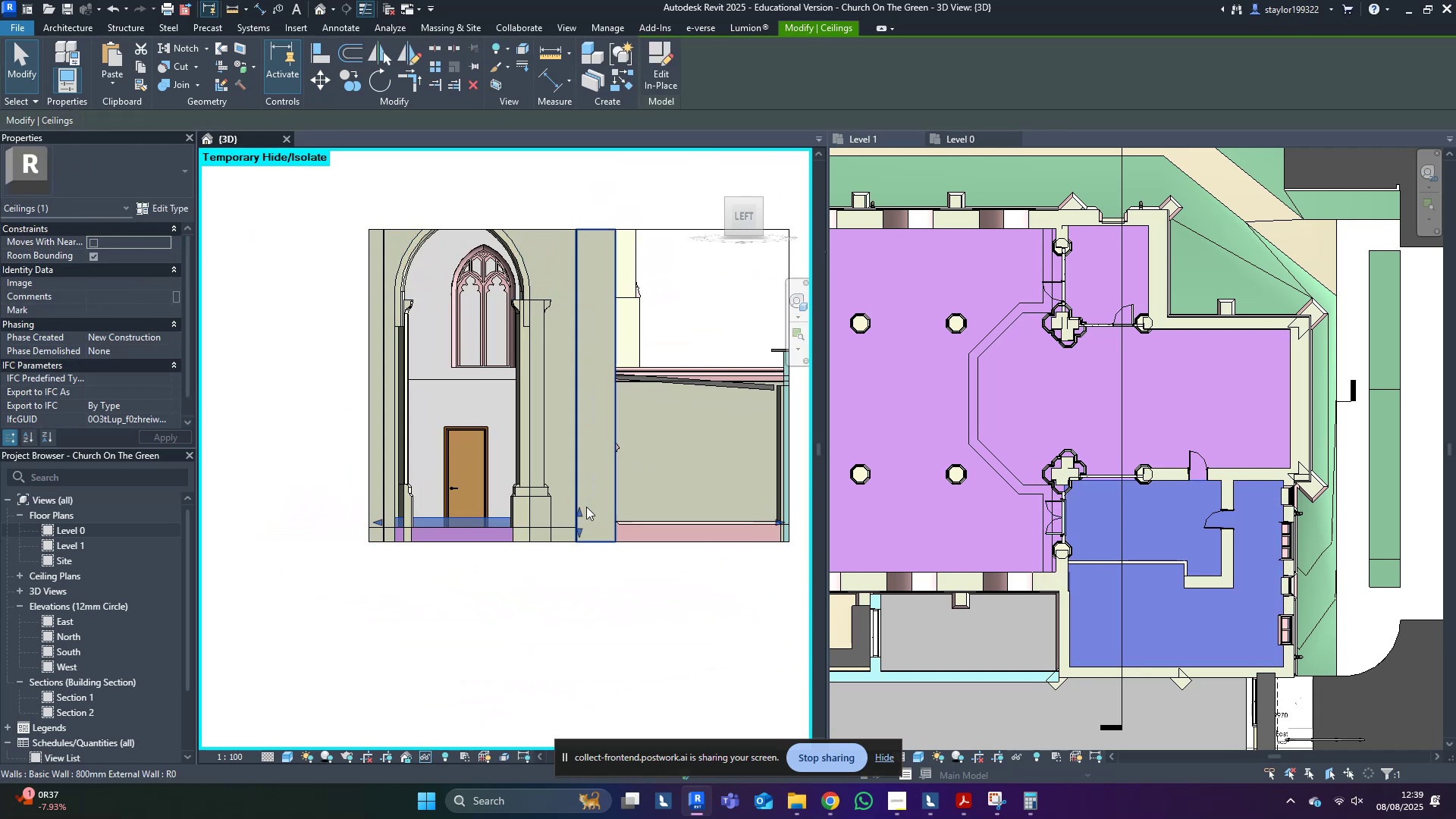 
left_click_drag(start_coordinate=[581, 513], to_coordinate=[470, 386])
 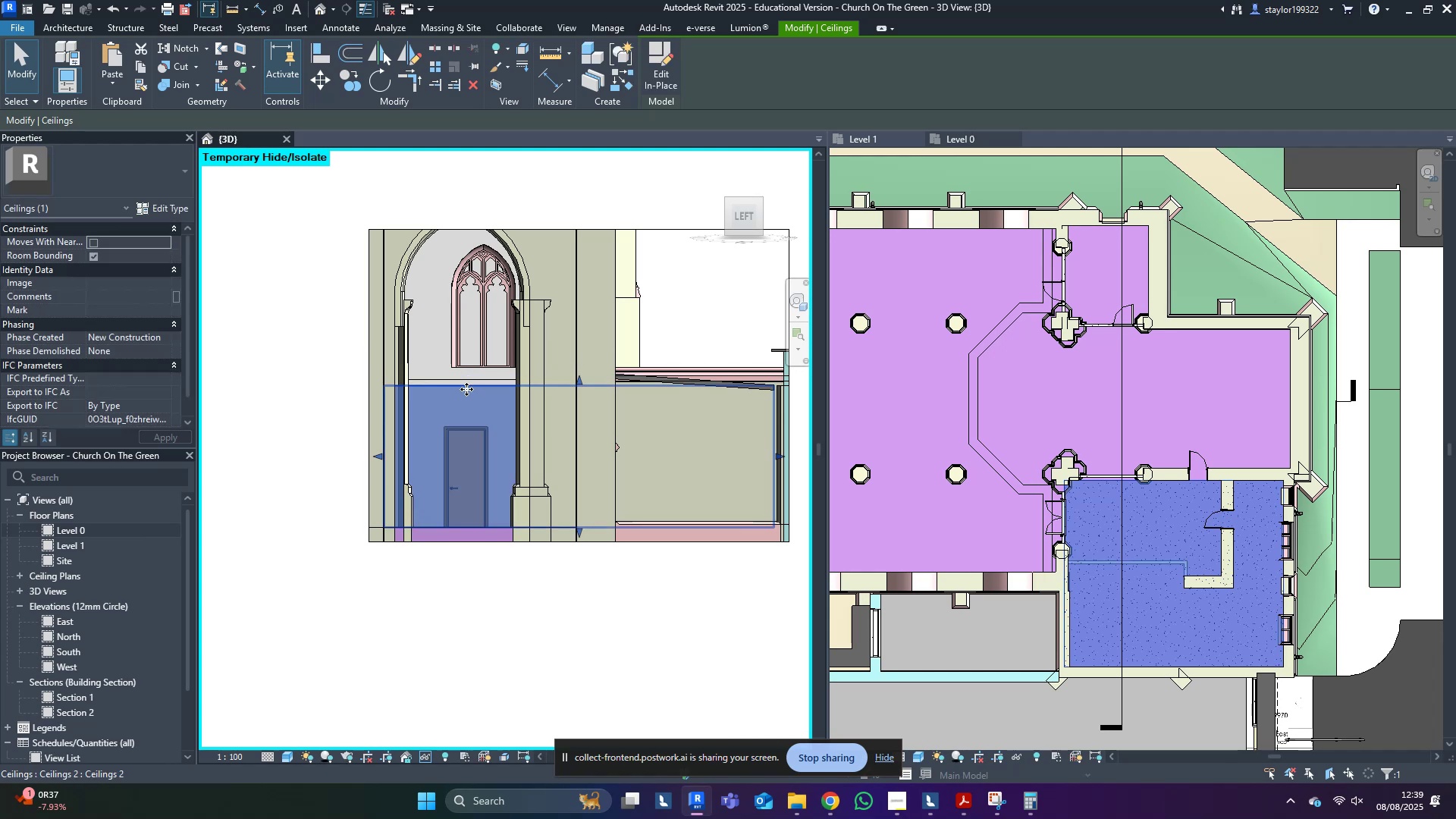 
scroll: coordinate [462, 396], scroll_direction: up, amount: 3.0
 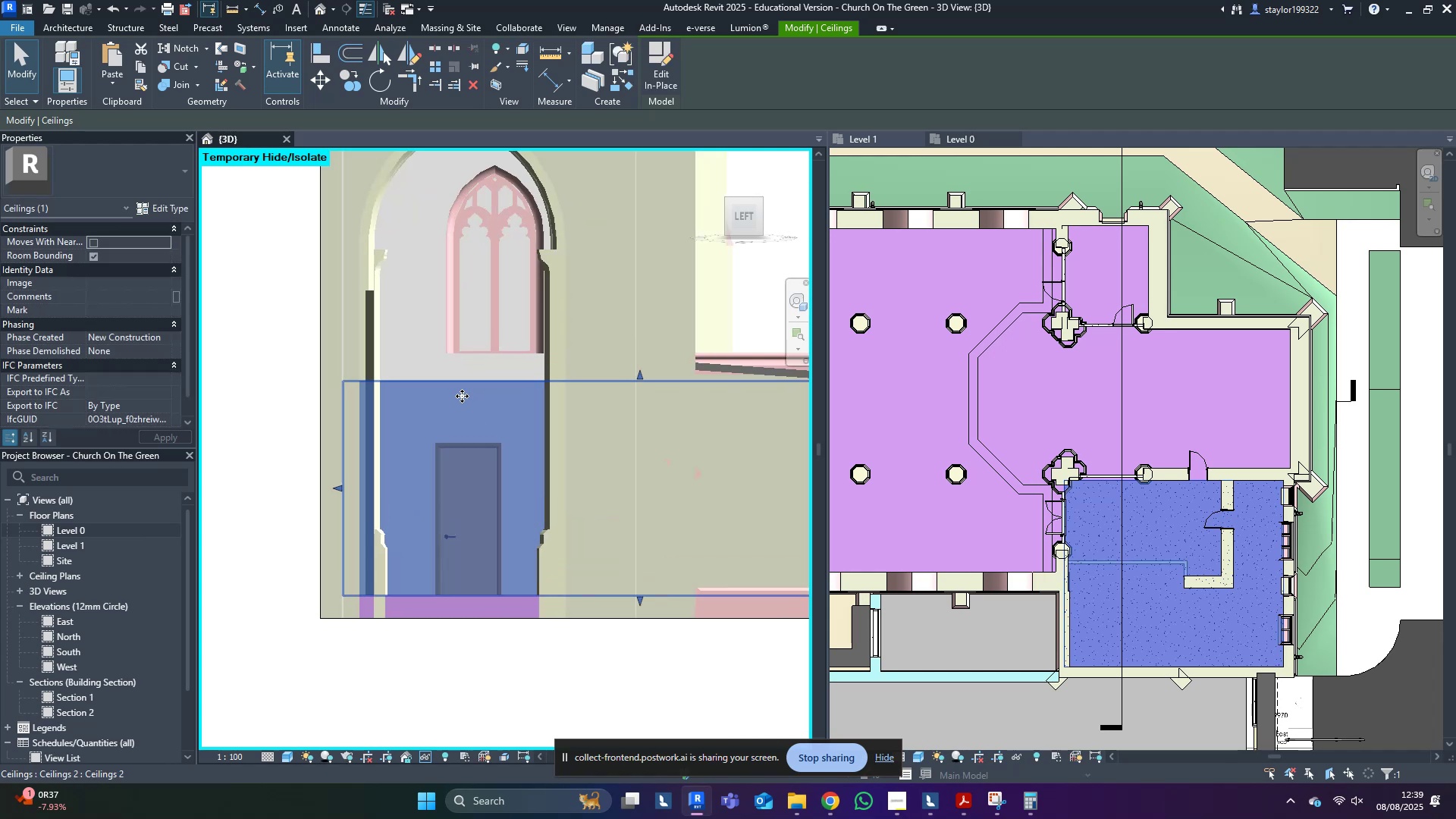 
type(al)
key(Tab)
 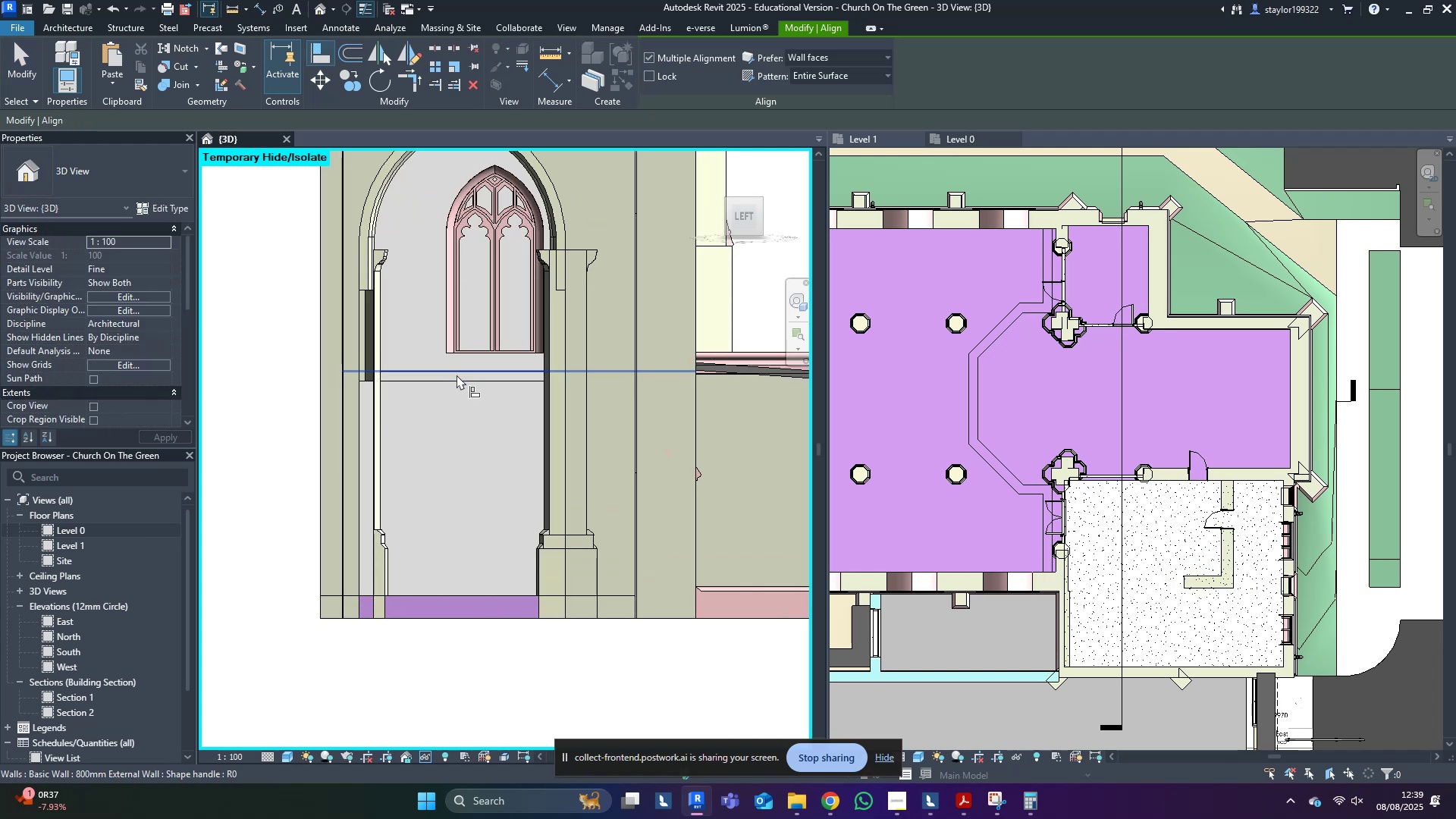 
left_click([457, 375])
 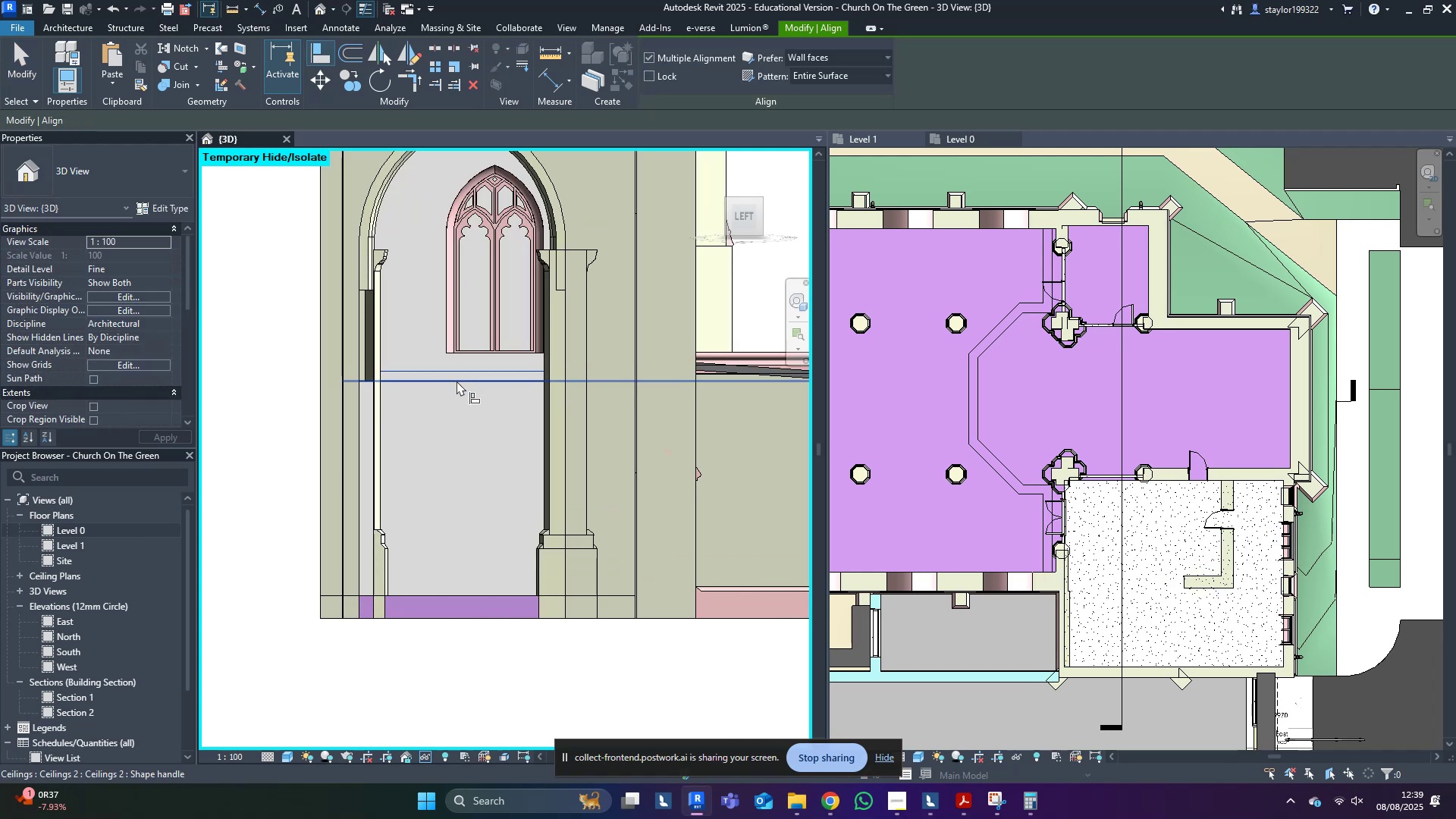 
left_click([457, 381])
 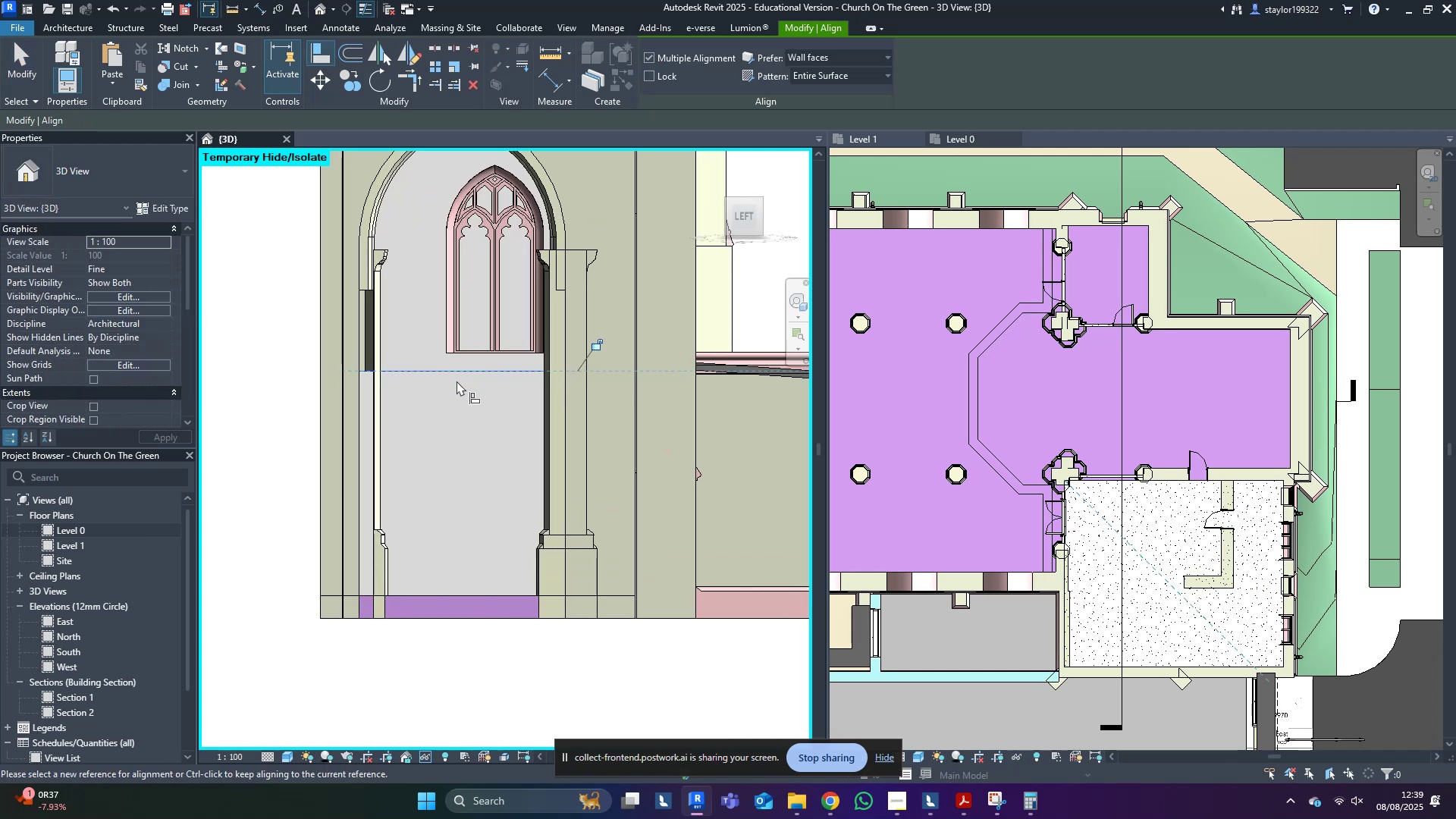 
key(Escape)
 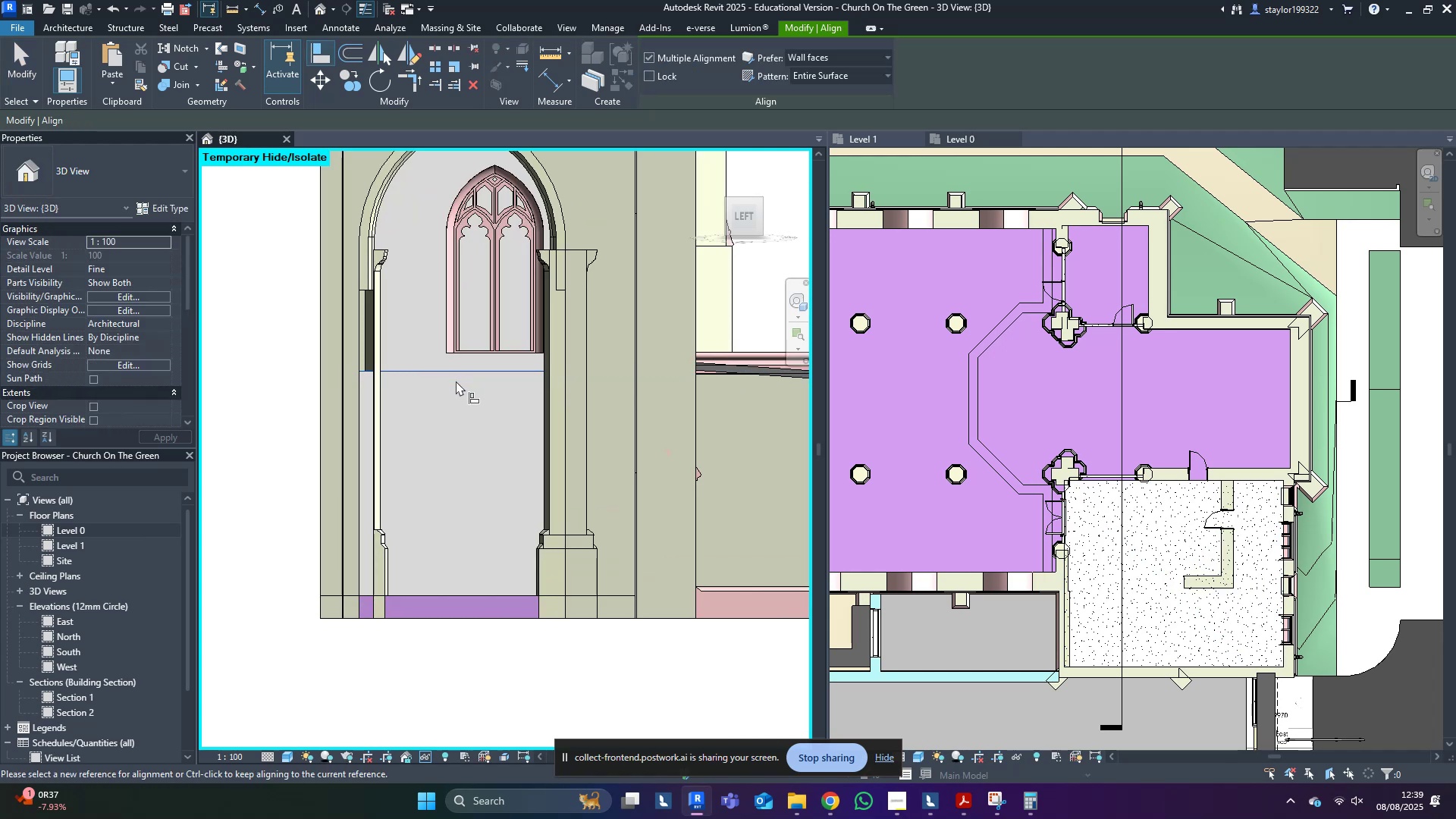 
key(Escape)
 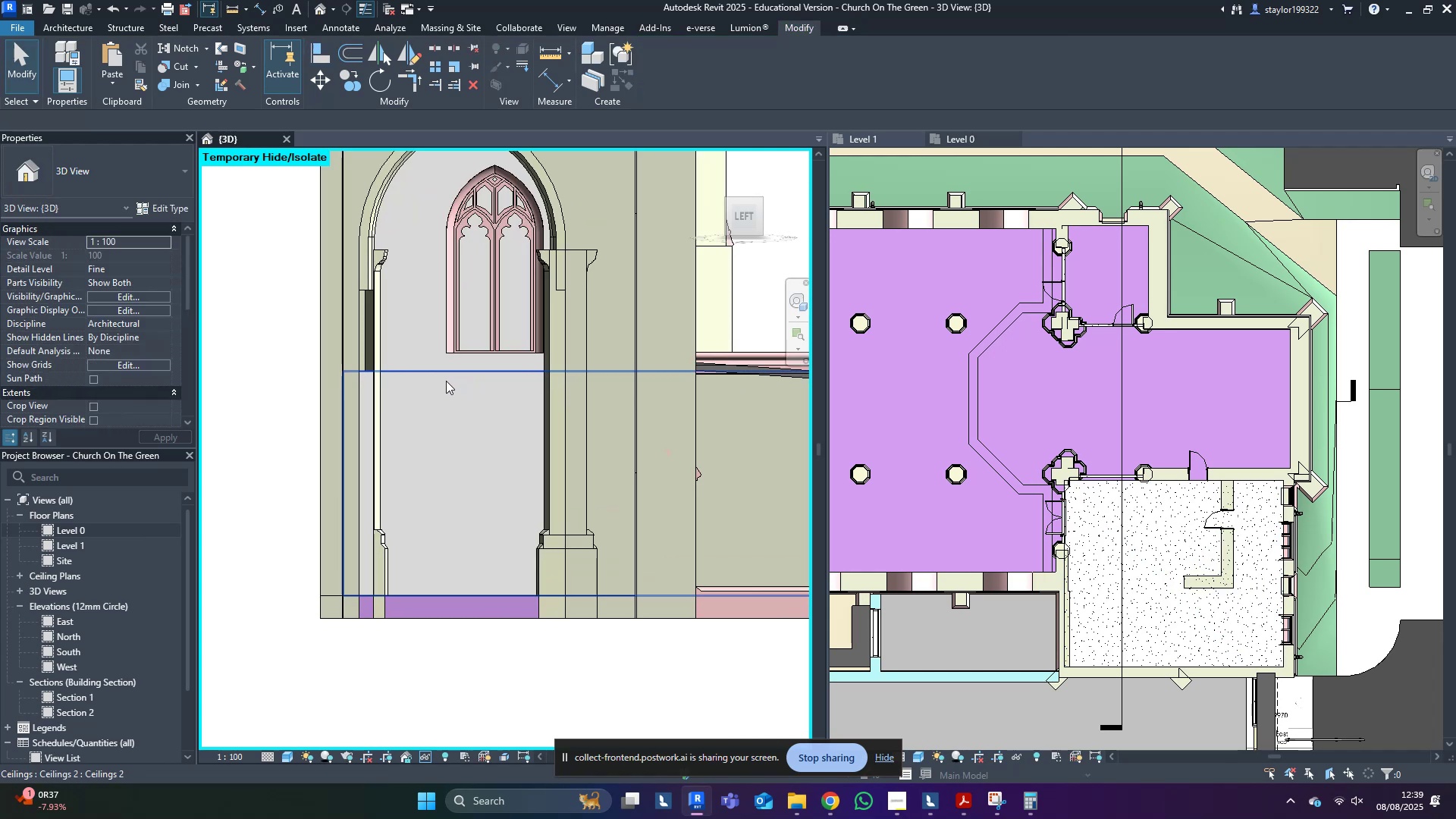 
key(Escape)
 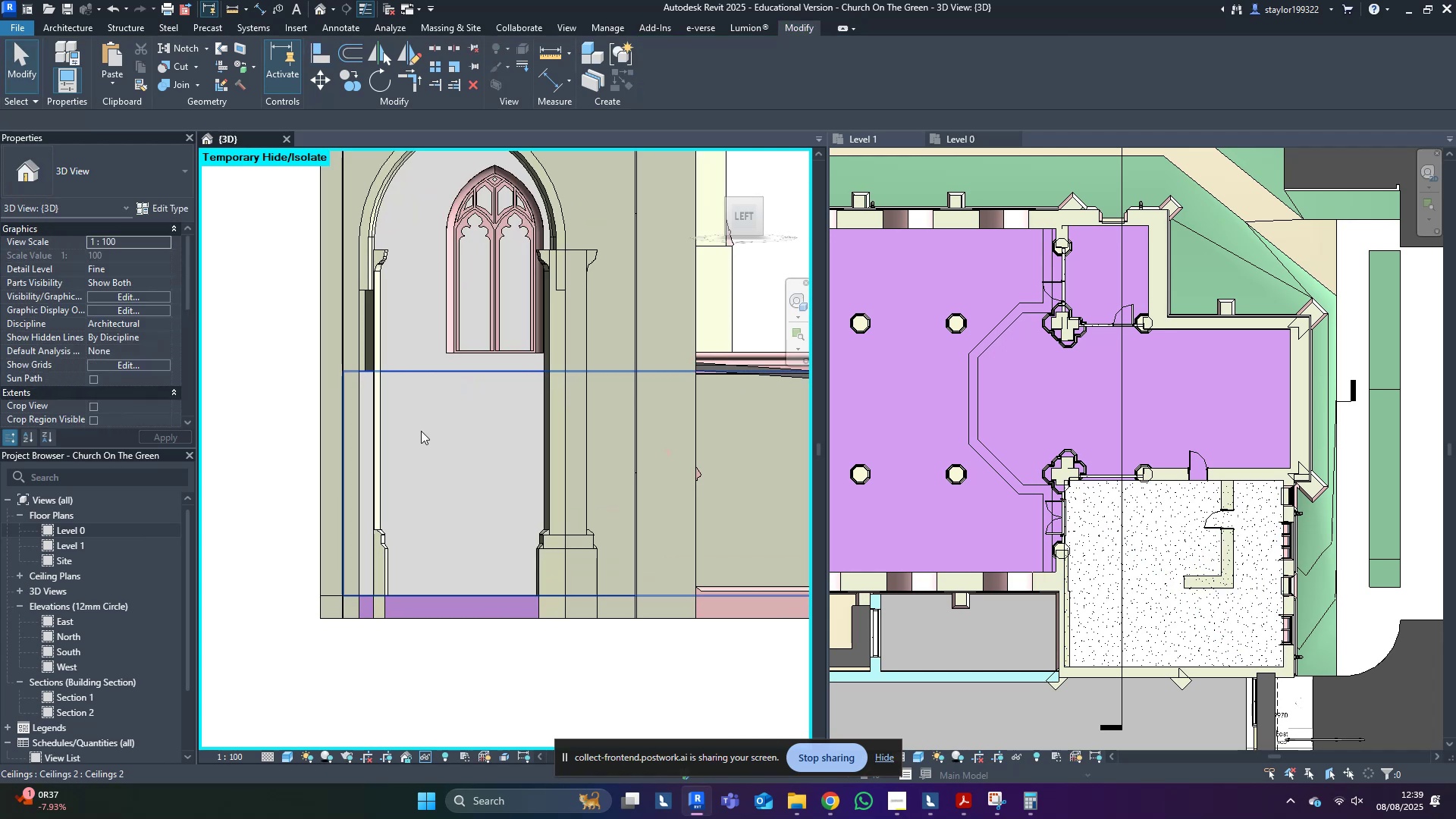 
left_click([421, 431])
 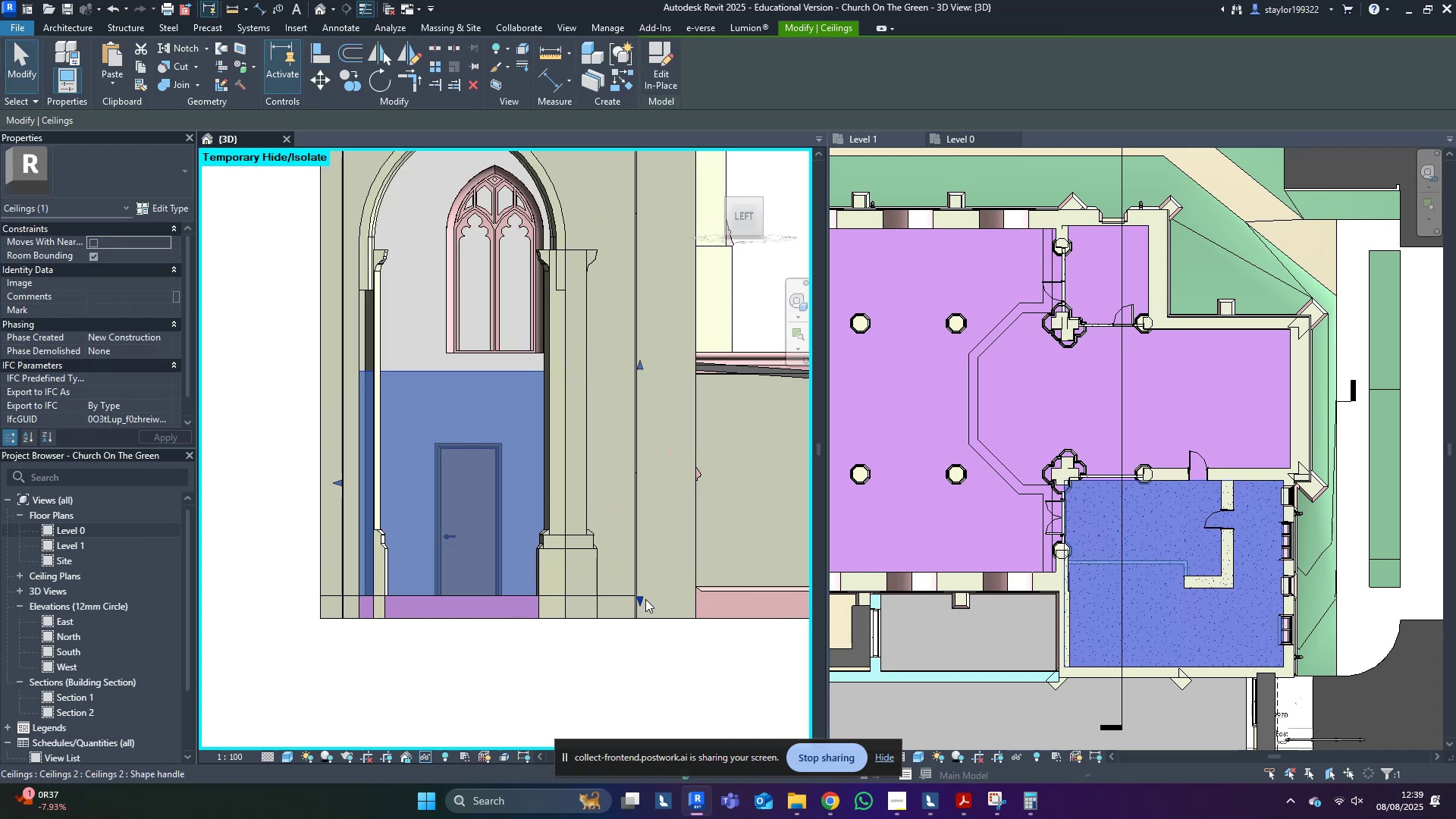 
left_click_drag(start_coordinate=[640, 598], to_coordinate=[612, 376])
 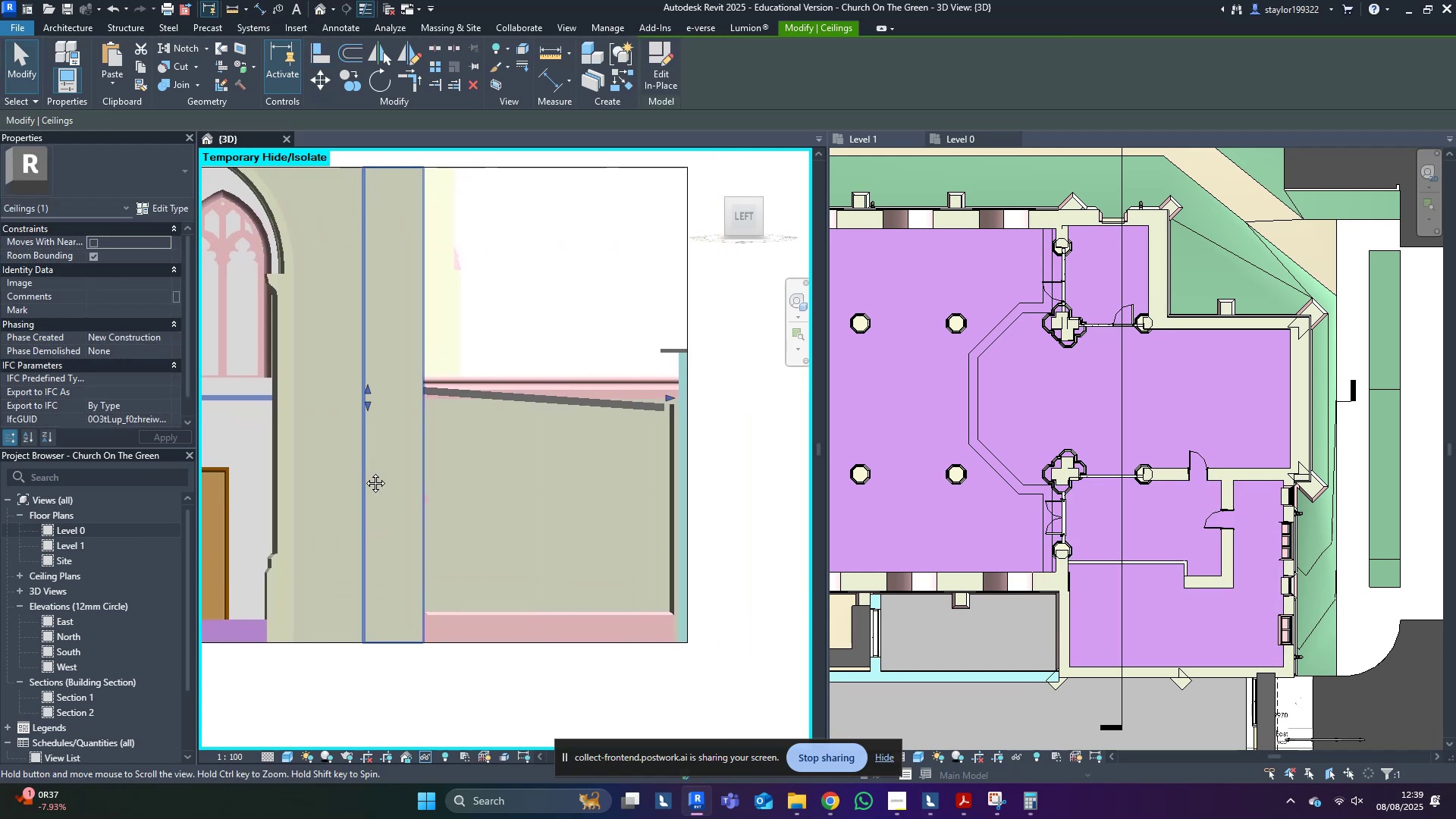 
scroll: coordinate [339, 488], scroll_direction: down, amount: 4.0
 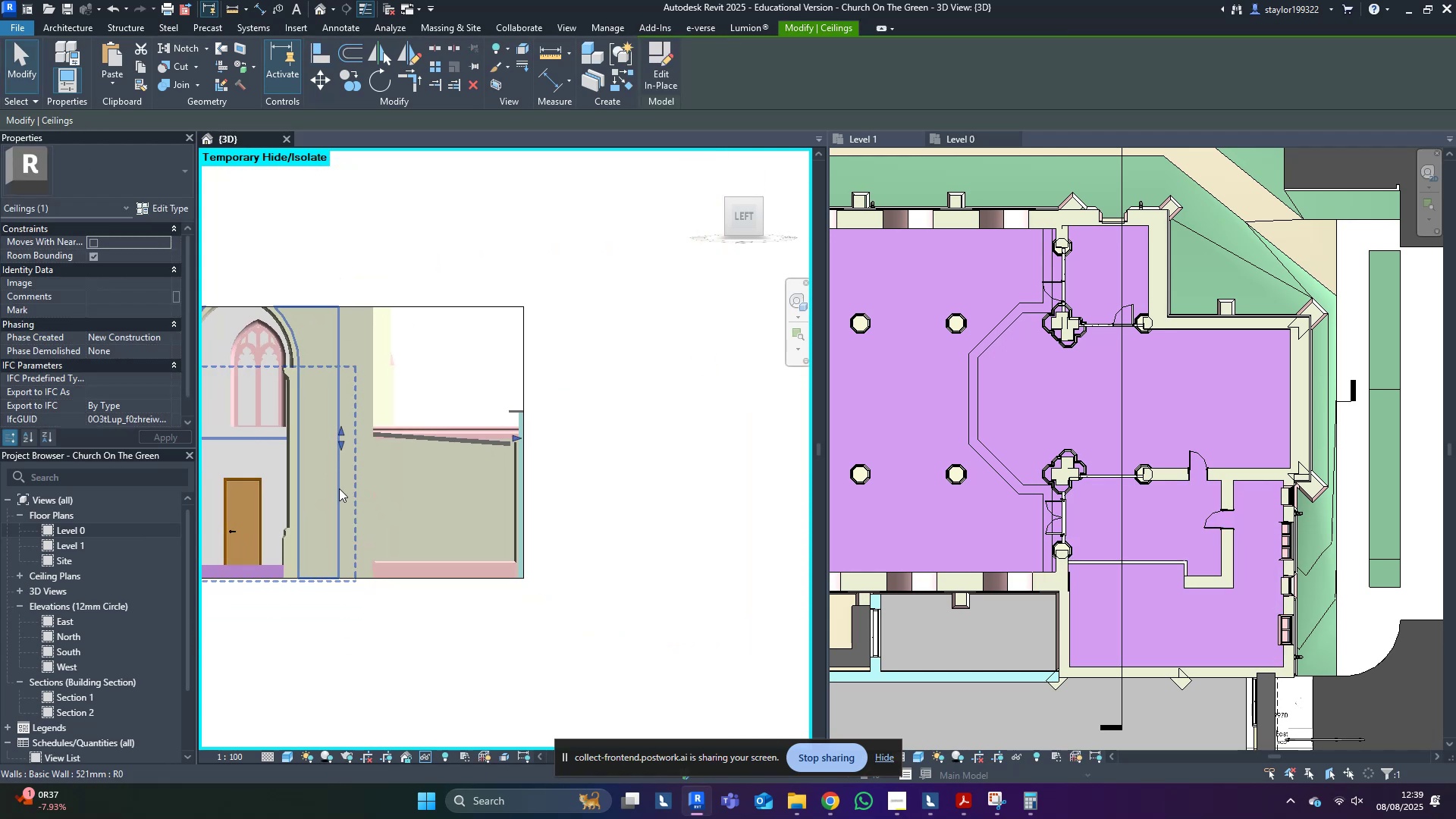 
hold_key(key=ShiftLeft, duration=1.52)
 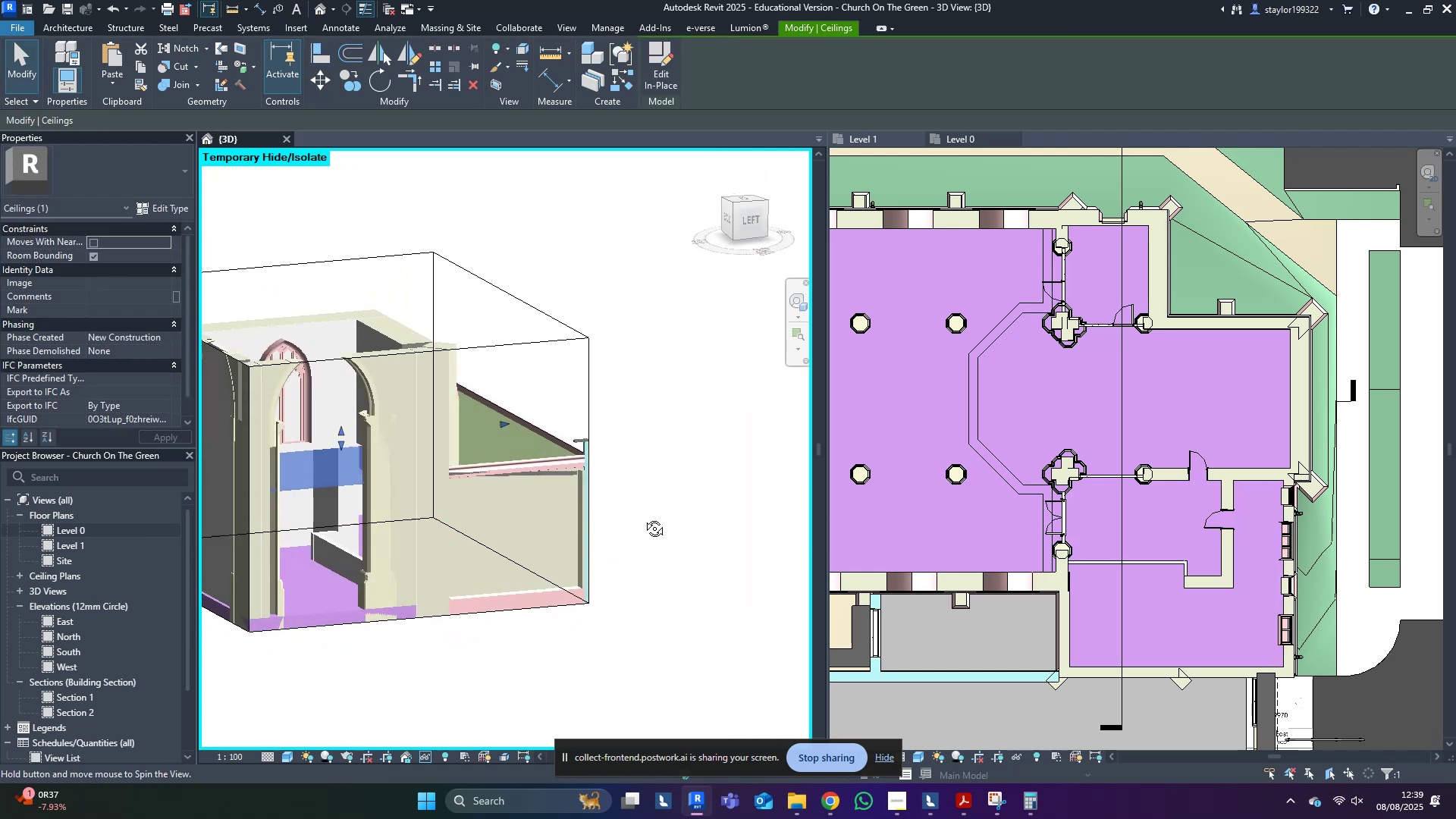 
hold_key(key=ShiftLeft, duration=0.59)
 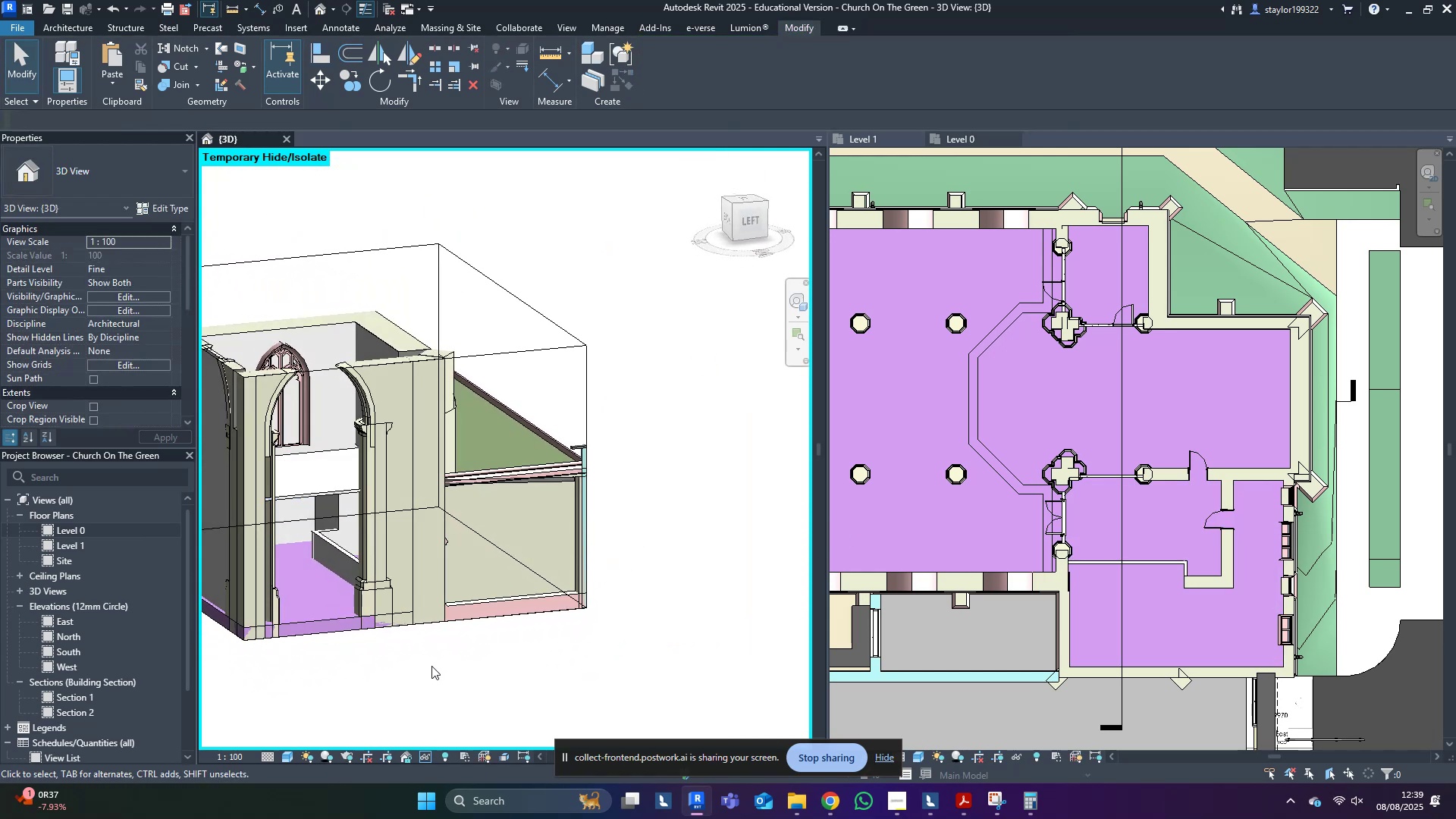 
hold_key(key=ShiftLeft, duration=0.95)
 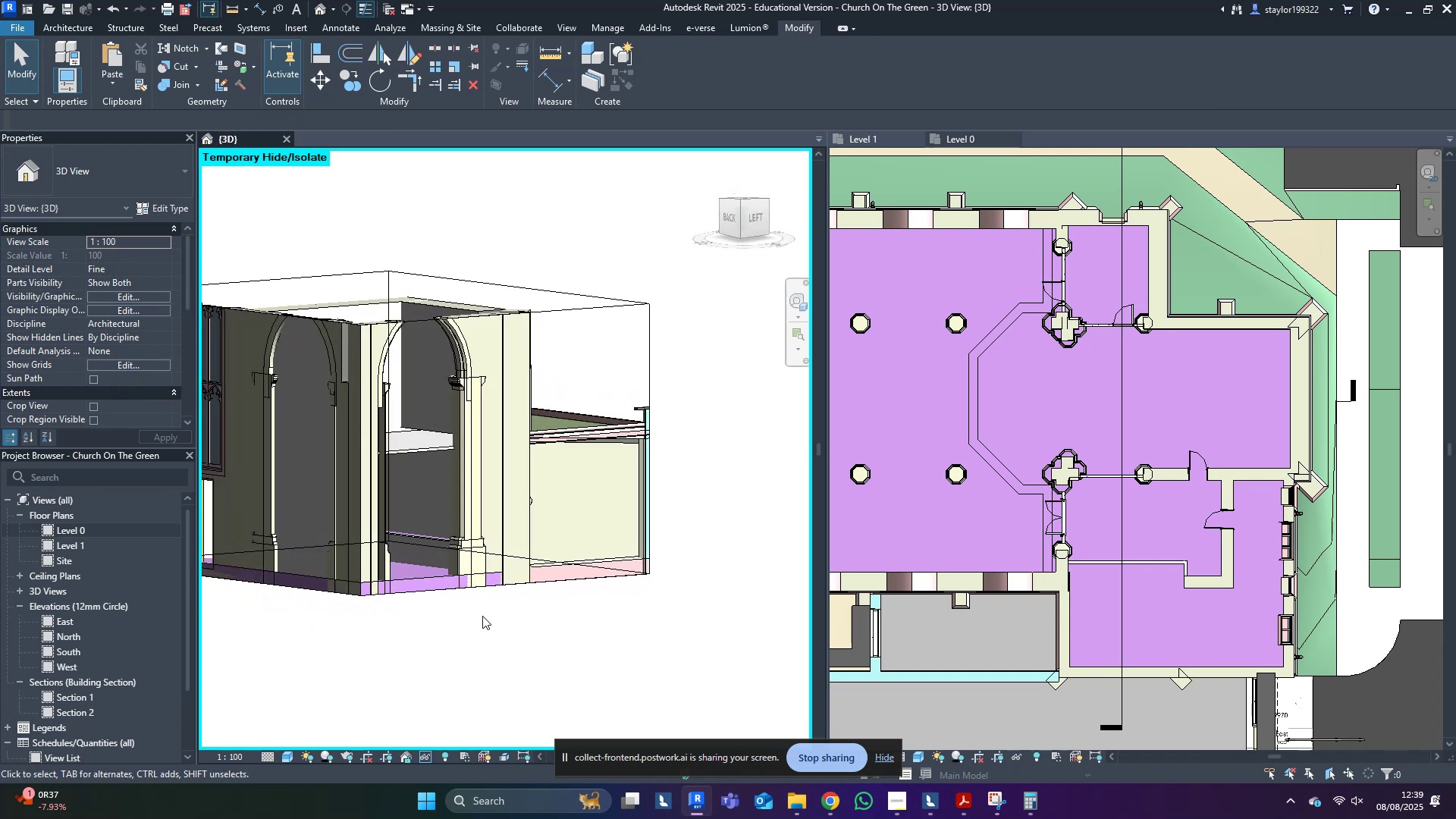 
type(hr)
 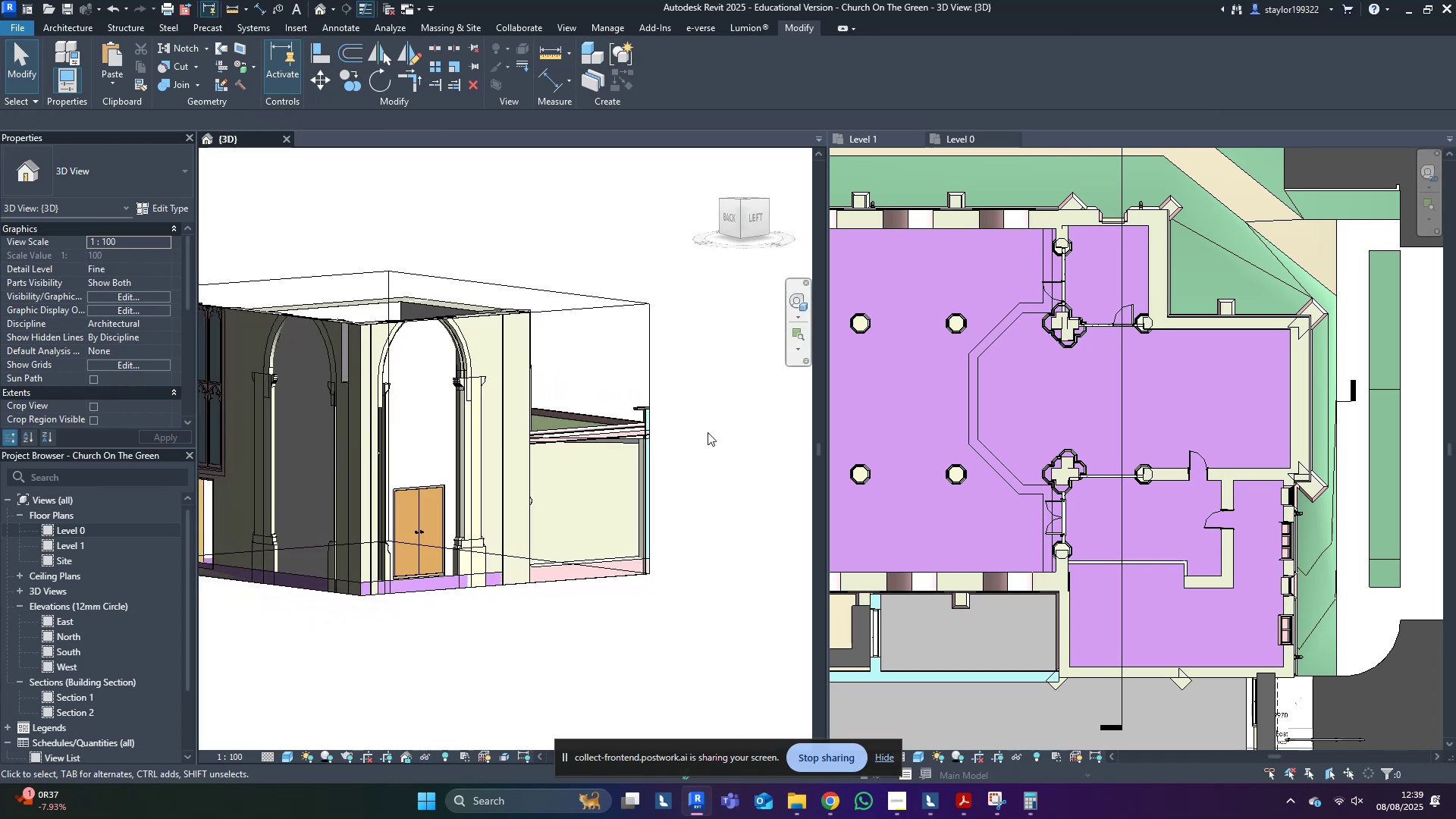 
scroll: coordinate [94, 328], scroll_direction: down, amount: 6.0
 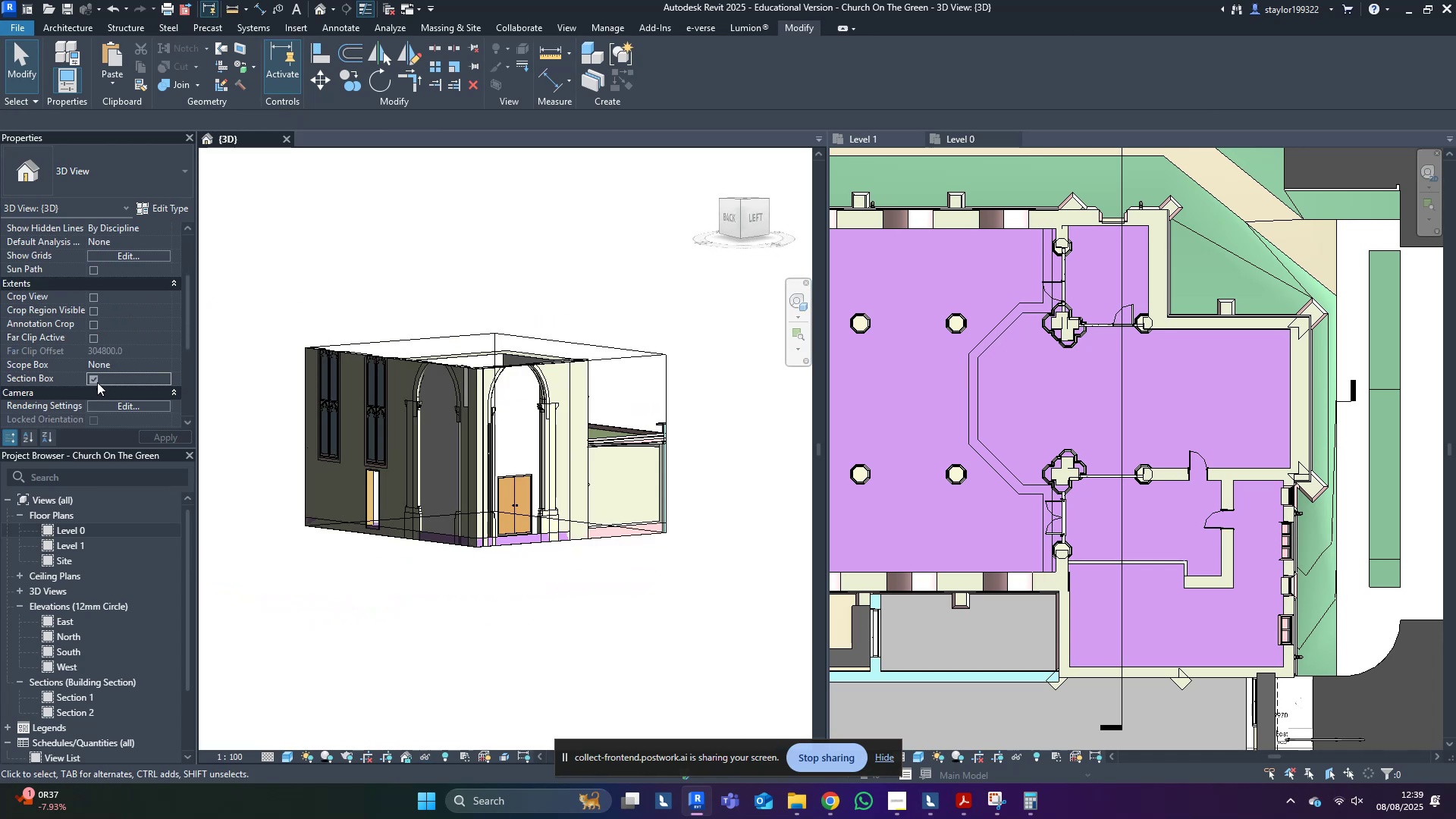 
double_click([95, 378])
 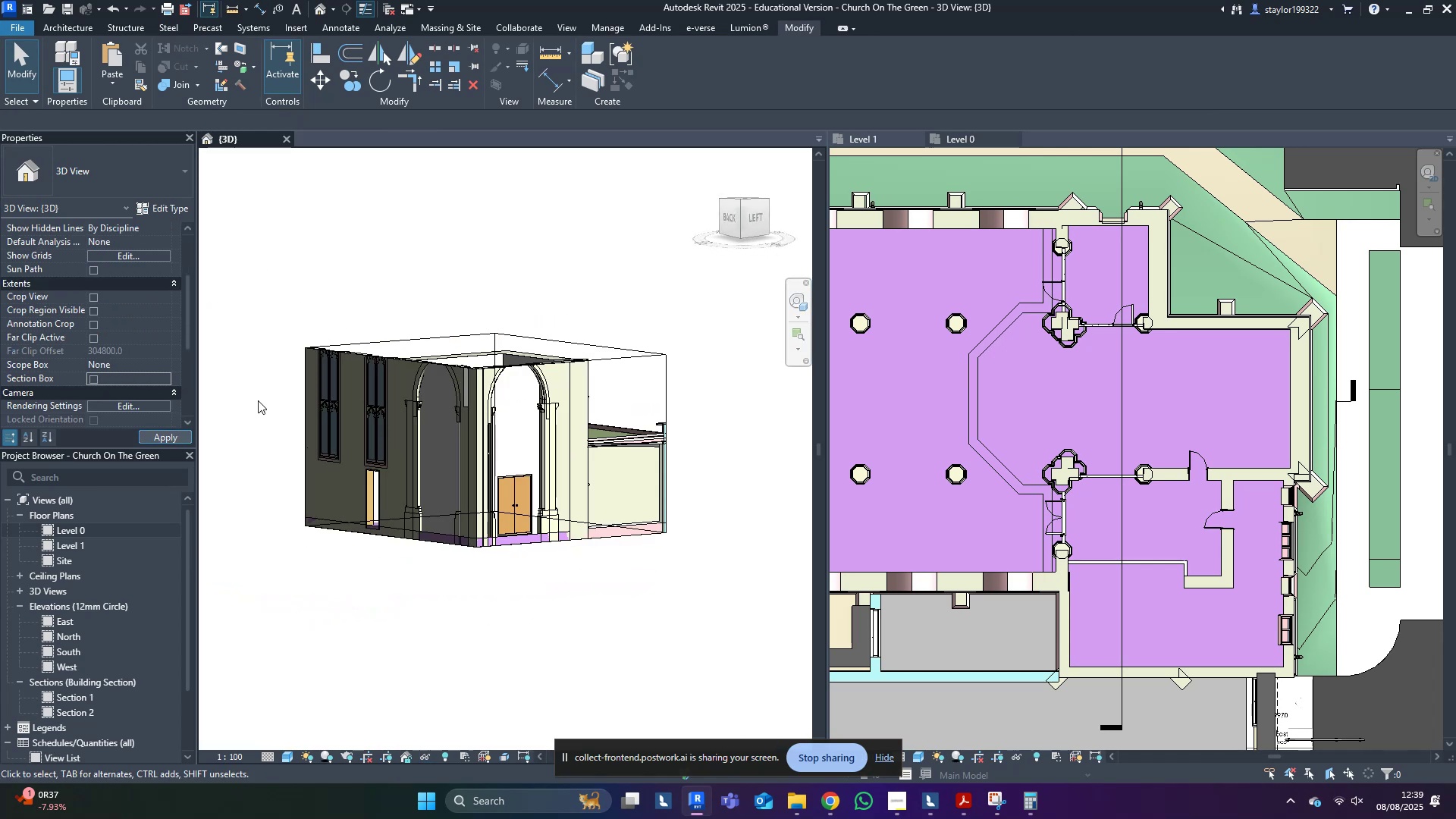 
key(Control+ControlLeft)
 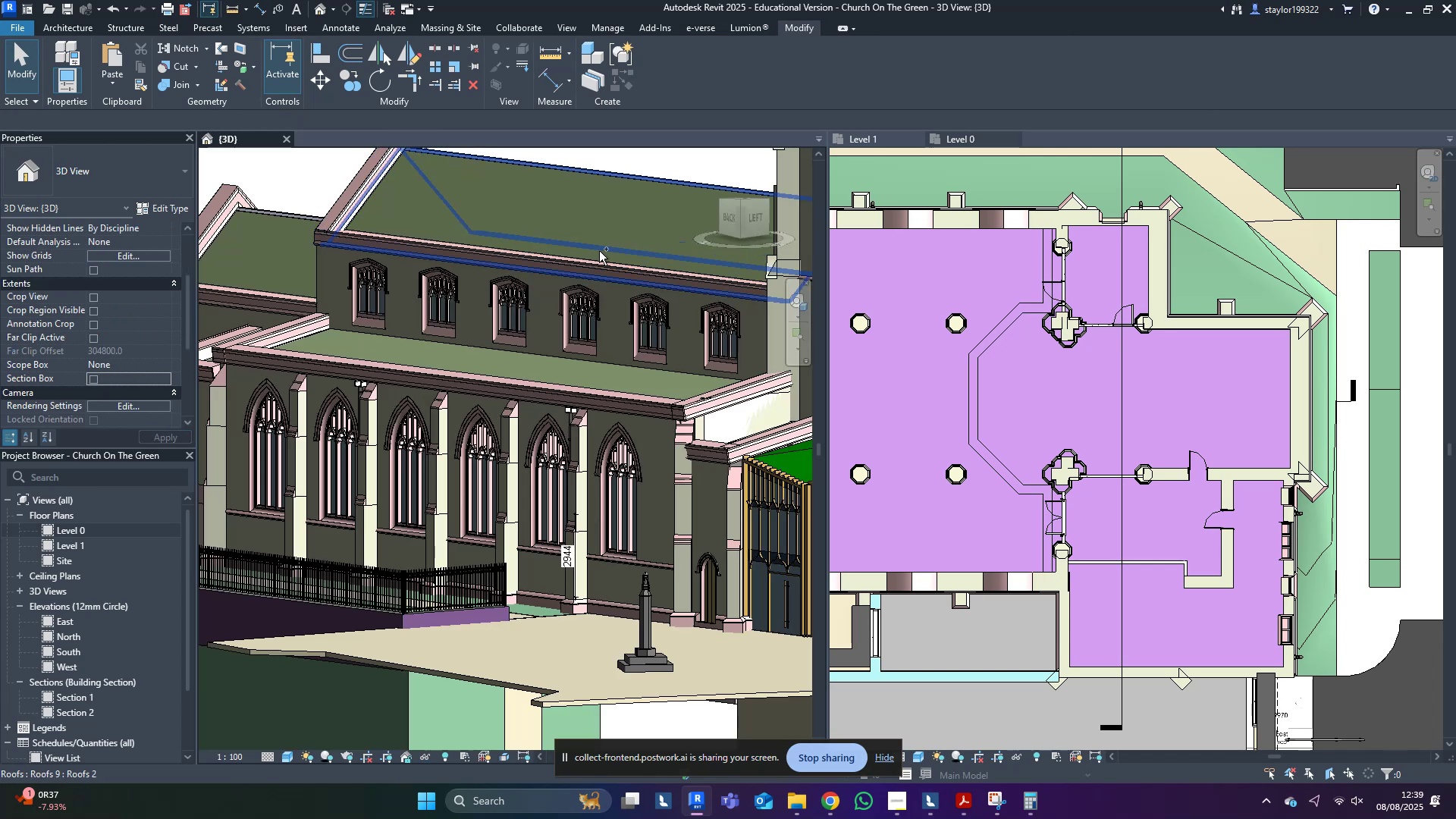 
key(Control+S)
 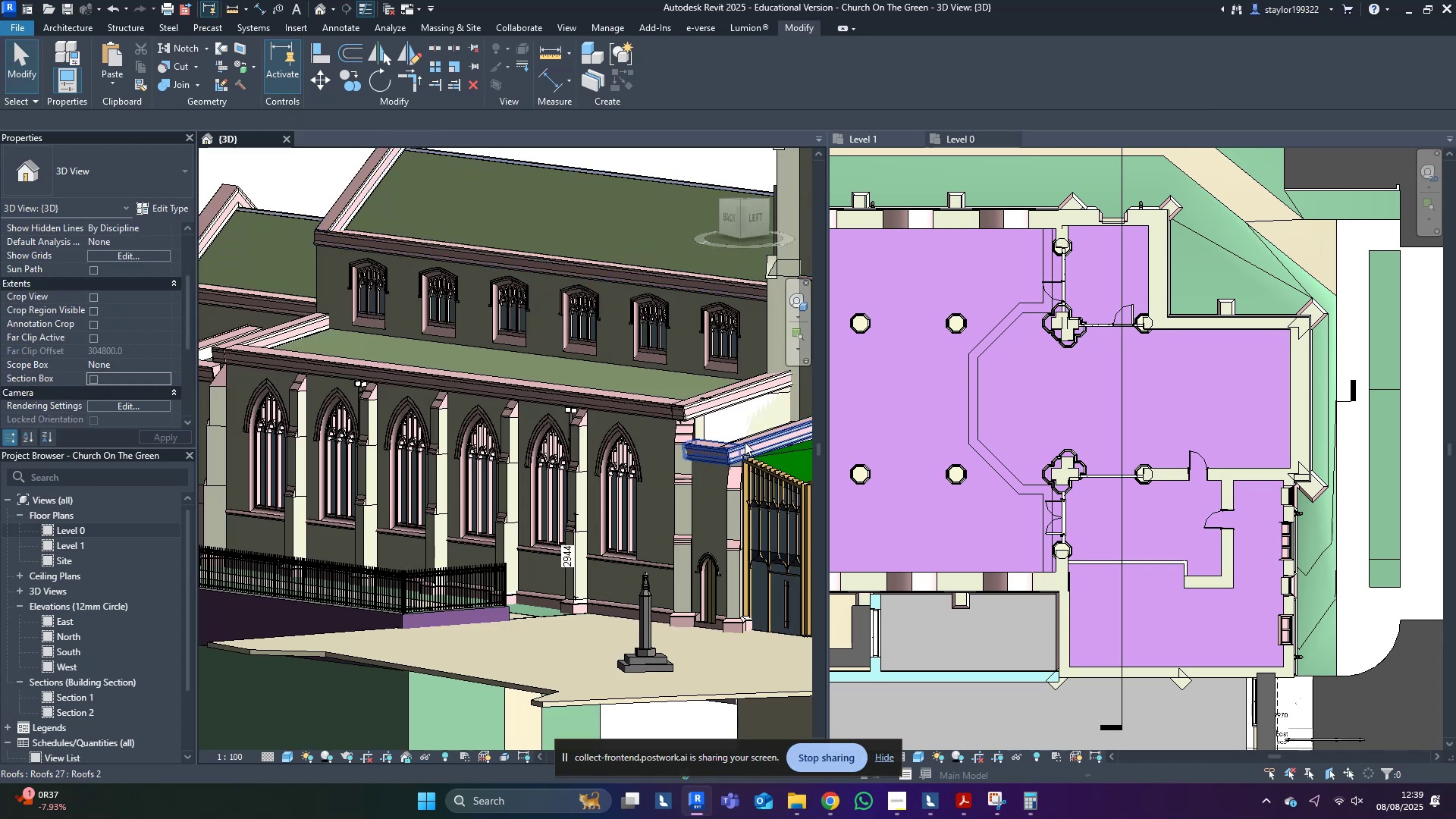 
left_click([722, 424])
 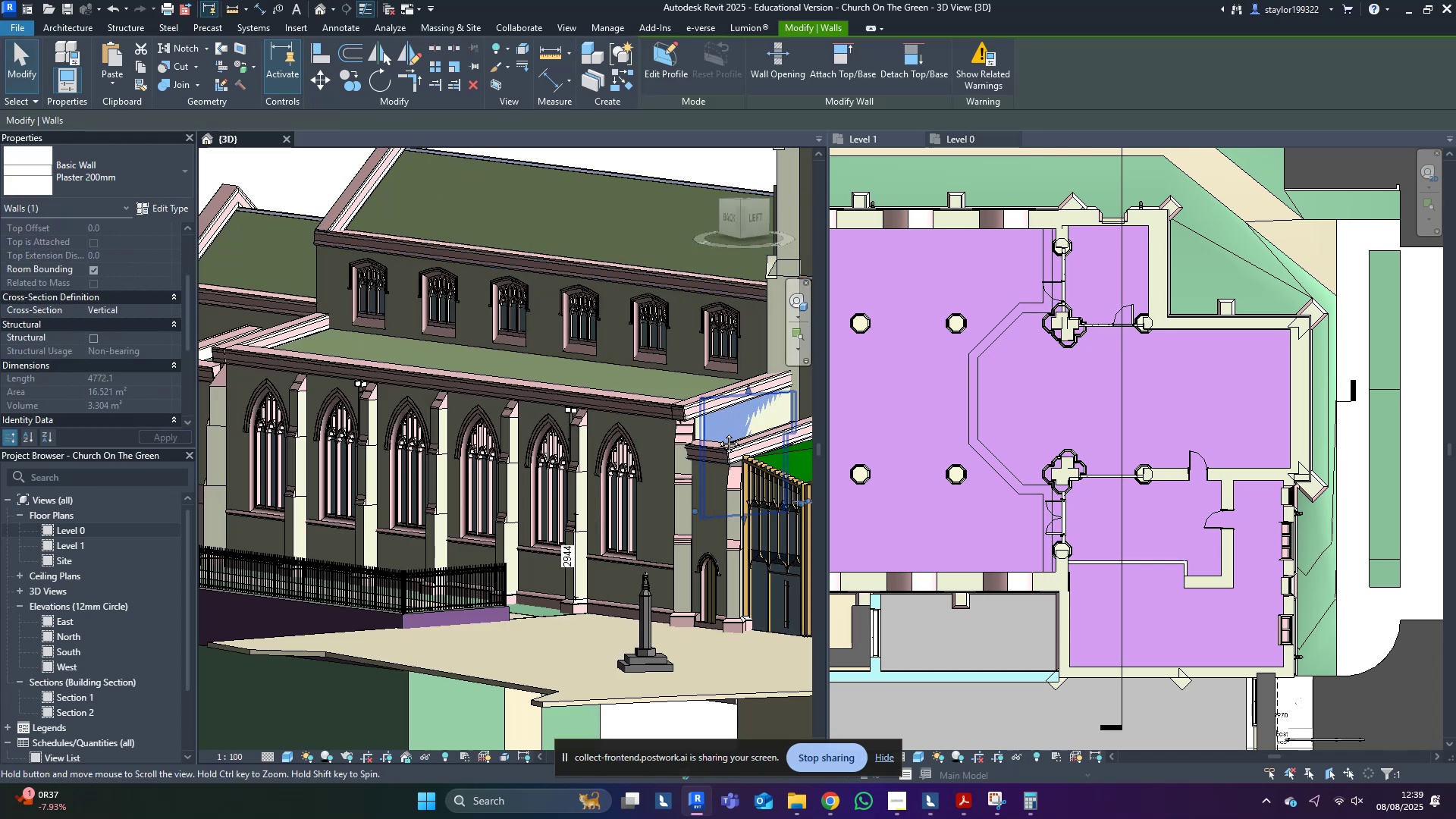 
hold_key(key=ShiftLeft, duration=1.53)
 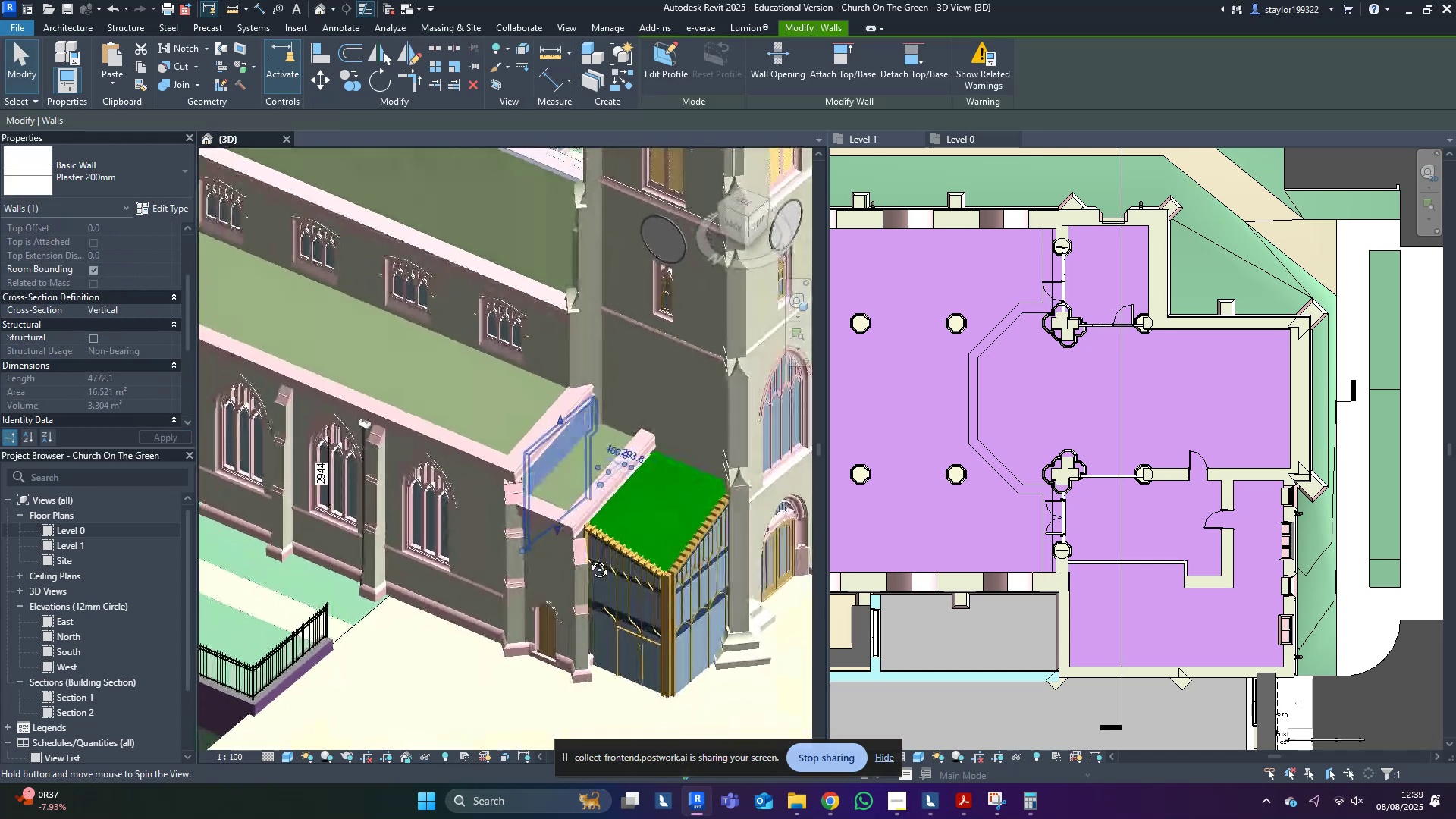 
key(Shift+ShiftLeft)
 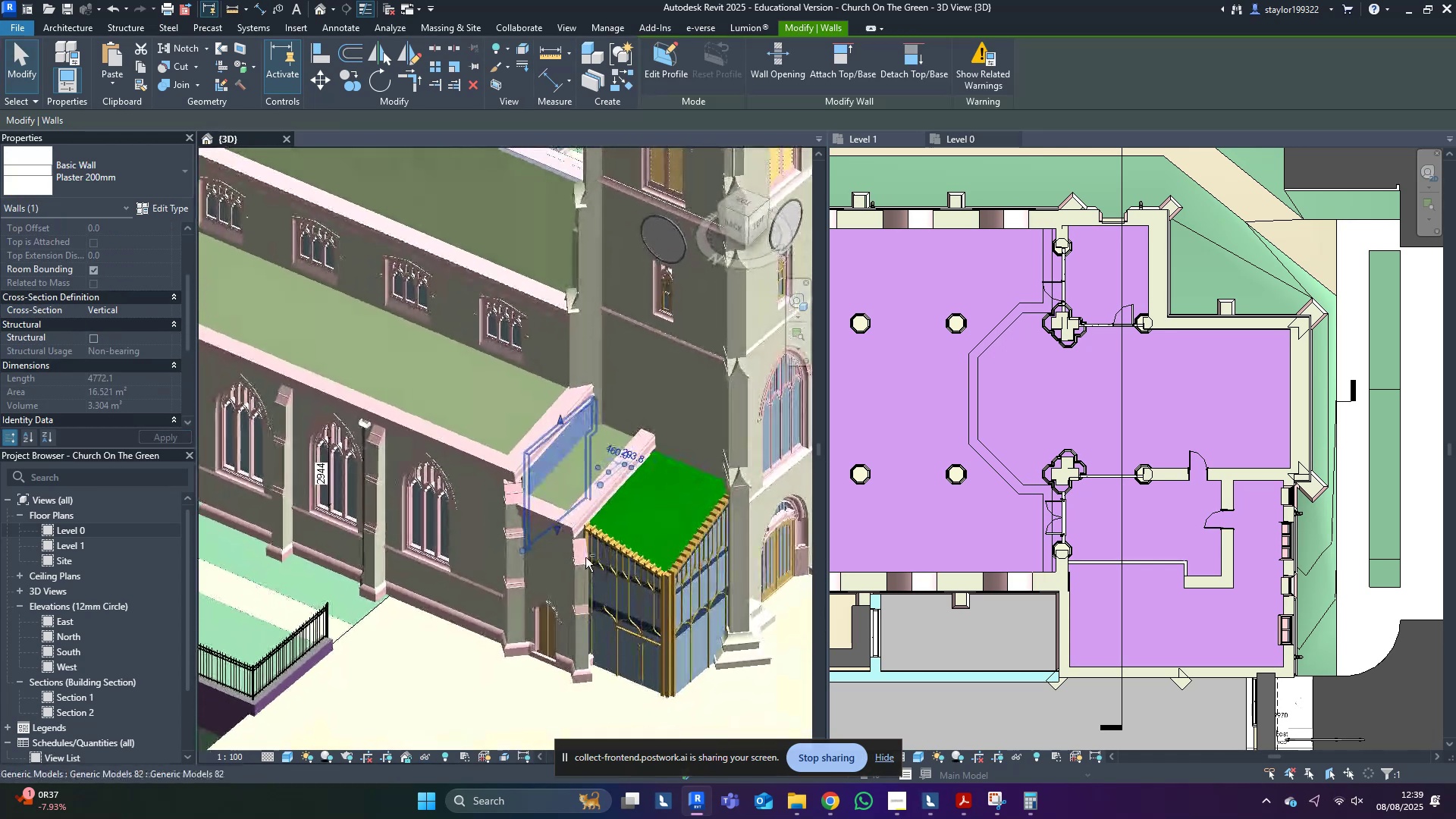 
key(Shift+ShiftLeft)
 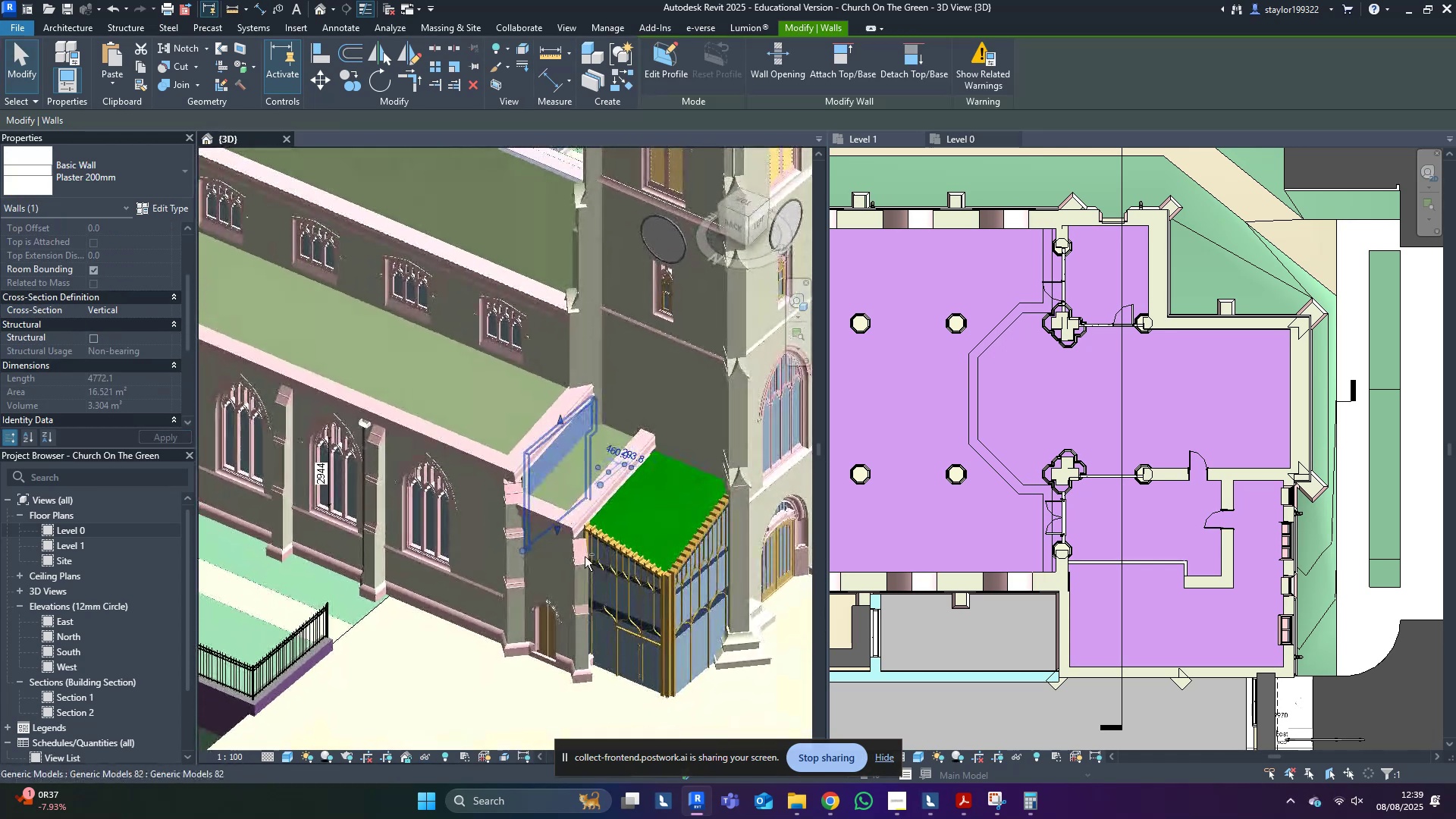 
key(Shift+ShiftLeft)
 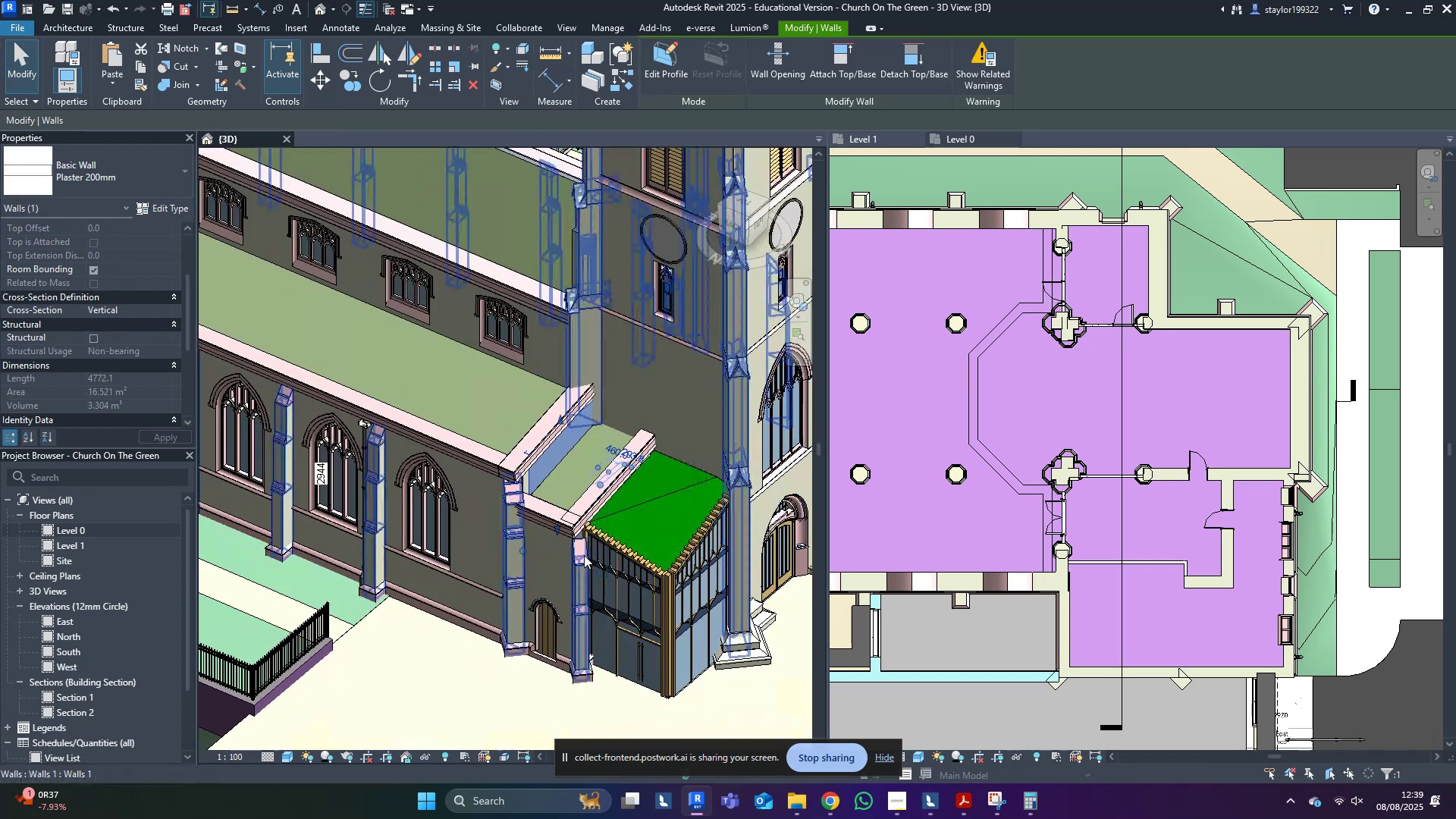 
key(Shift+ShiftLeft)
 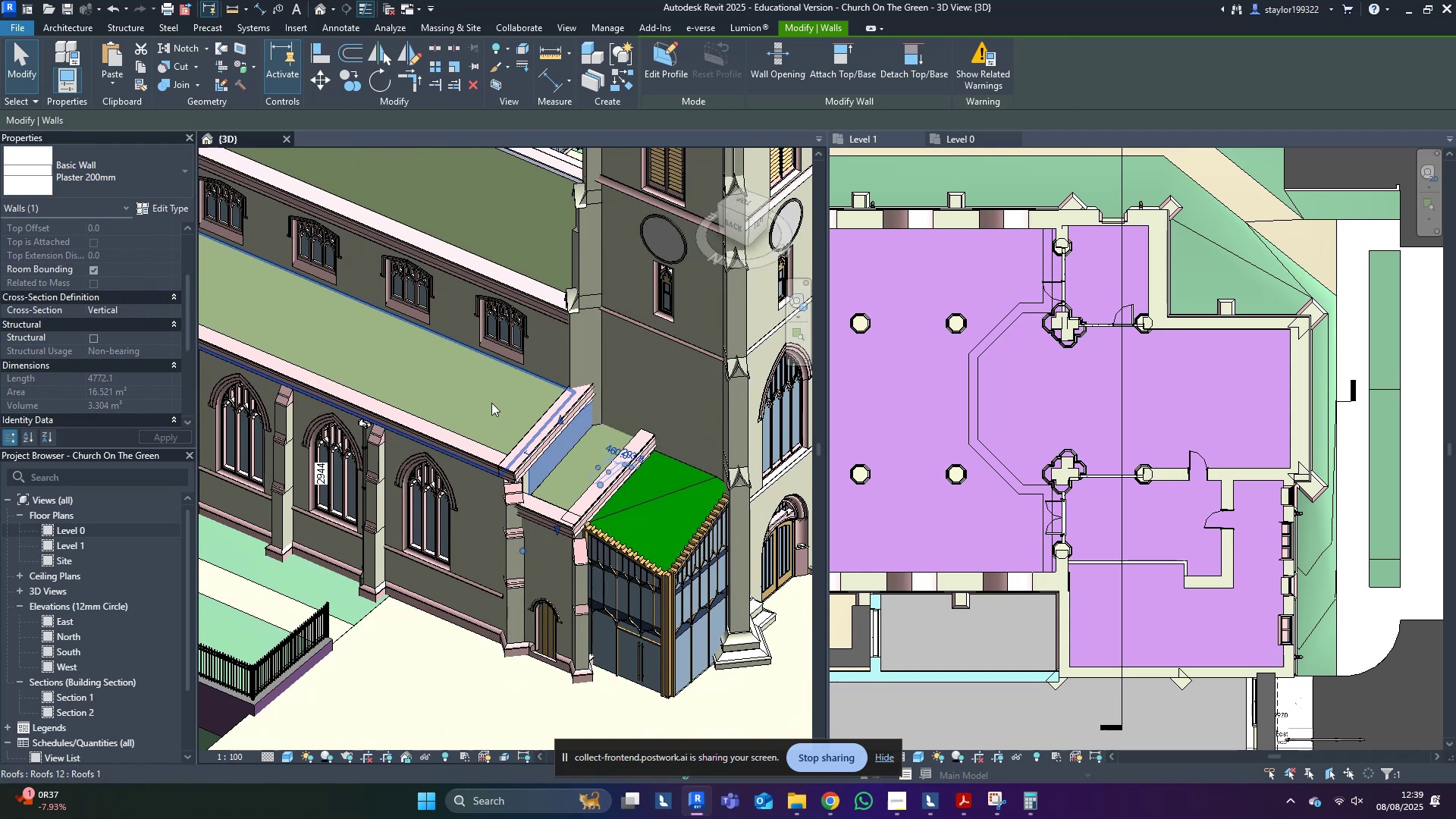 
left_click([479, 396])
 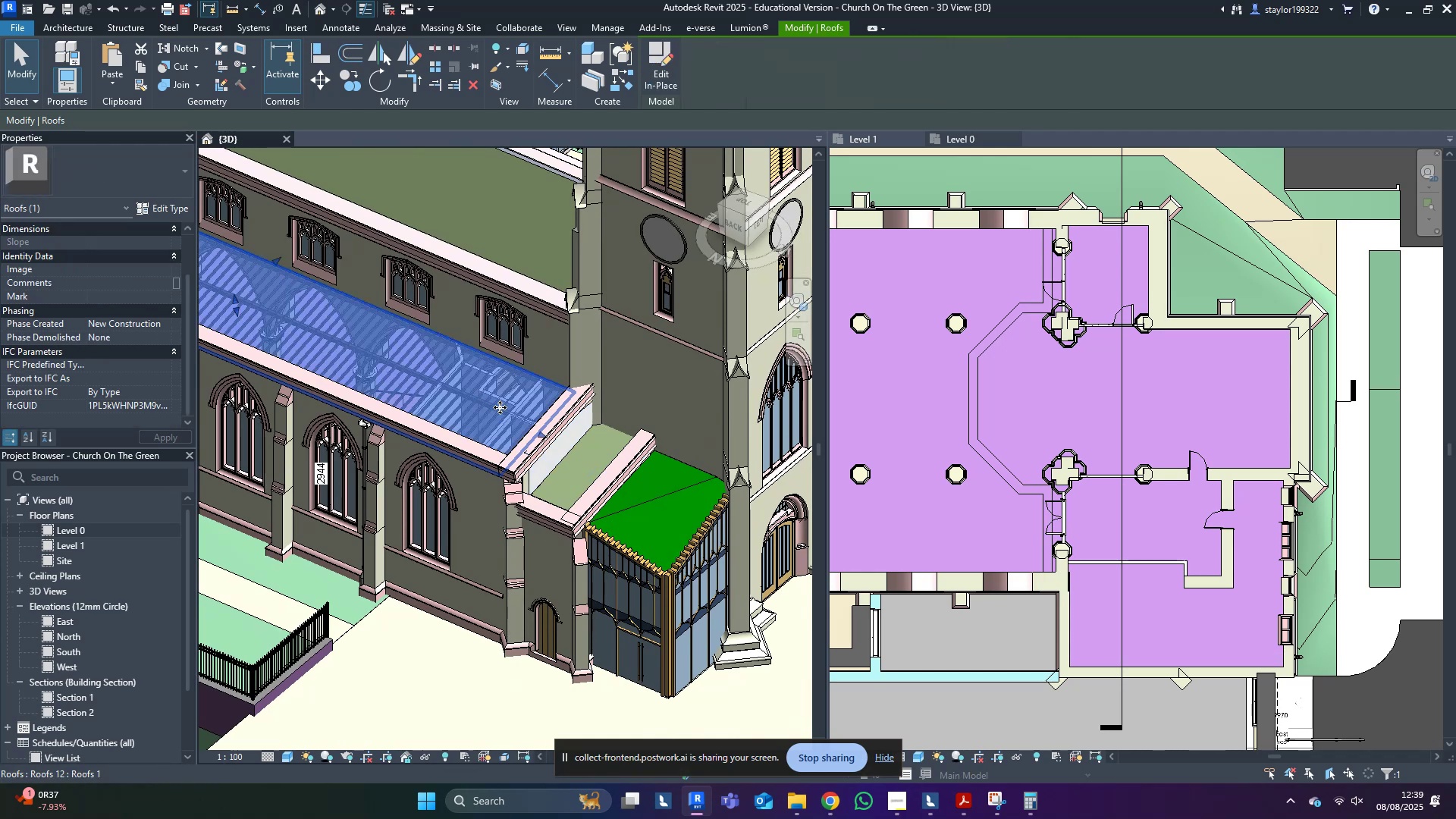 
scroll: coordinate [543, 444], scroll_direction: up, amount: 2.0
 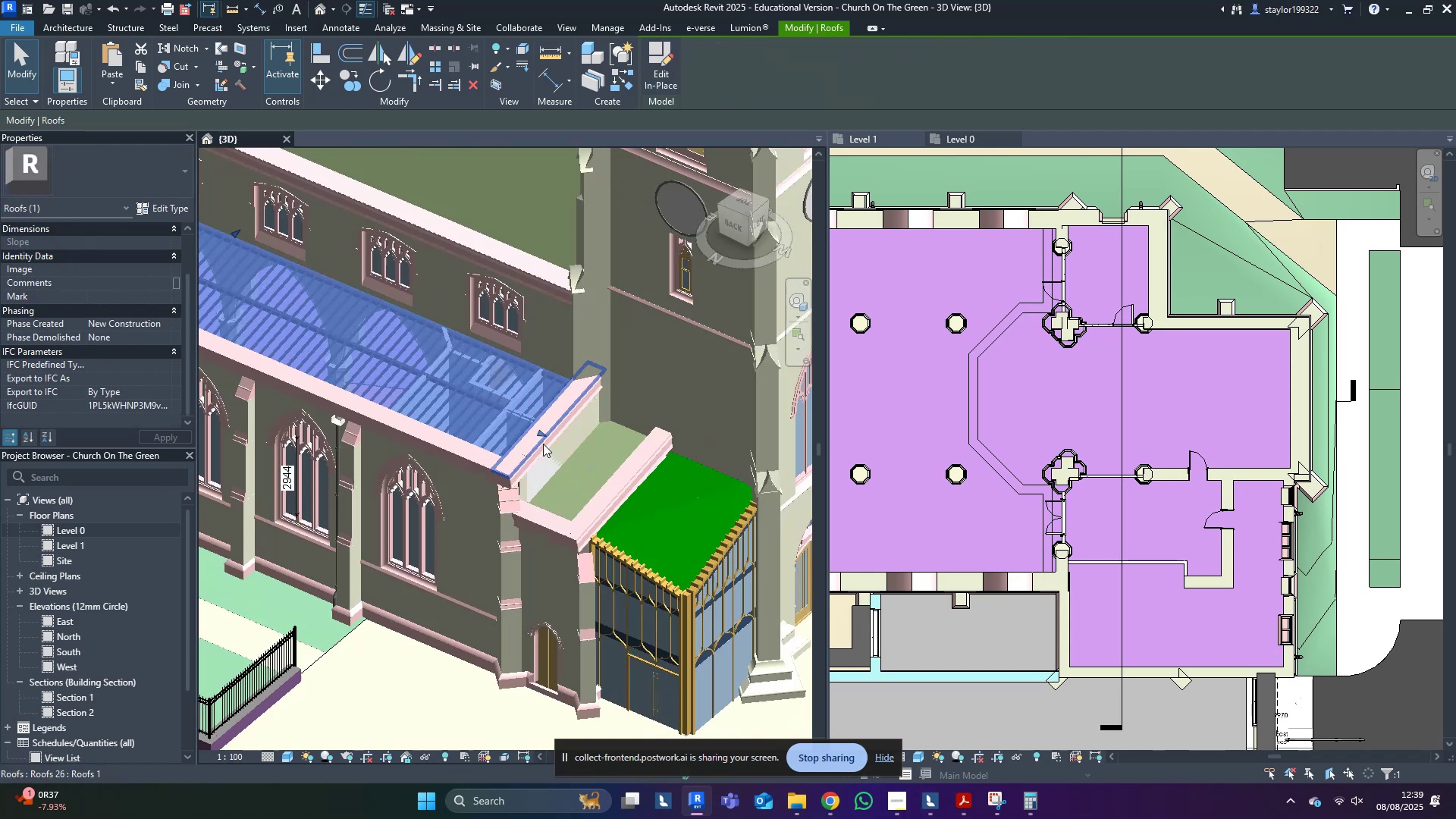 
hold_key(key=ControlLeft, duration=0.77)
left_click([524, 447])
 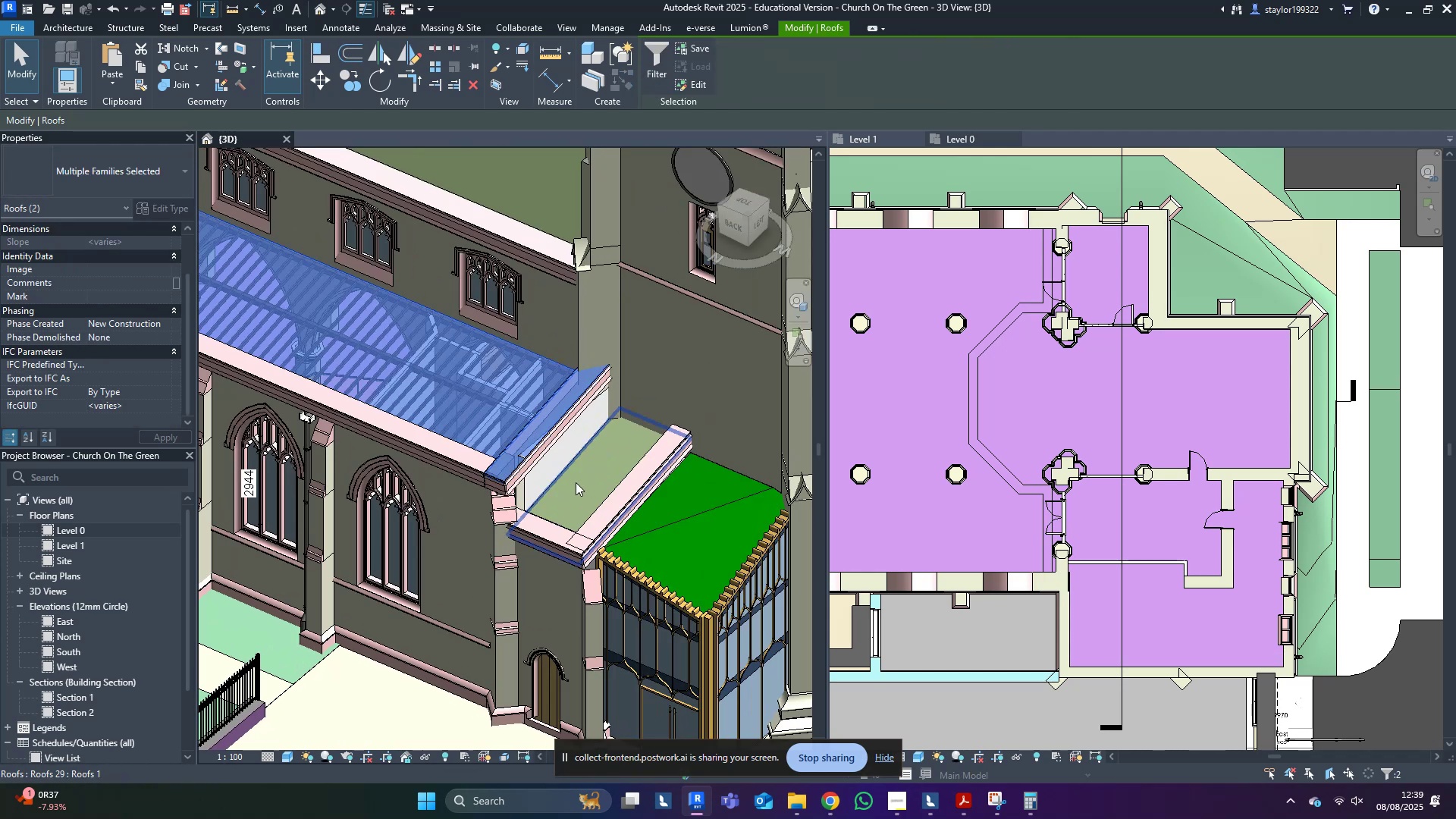 
key(Escape)
 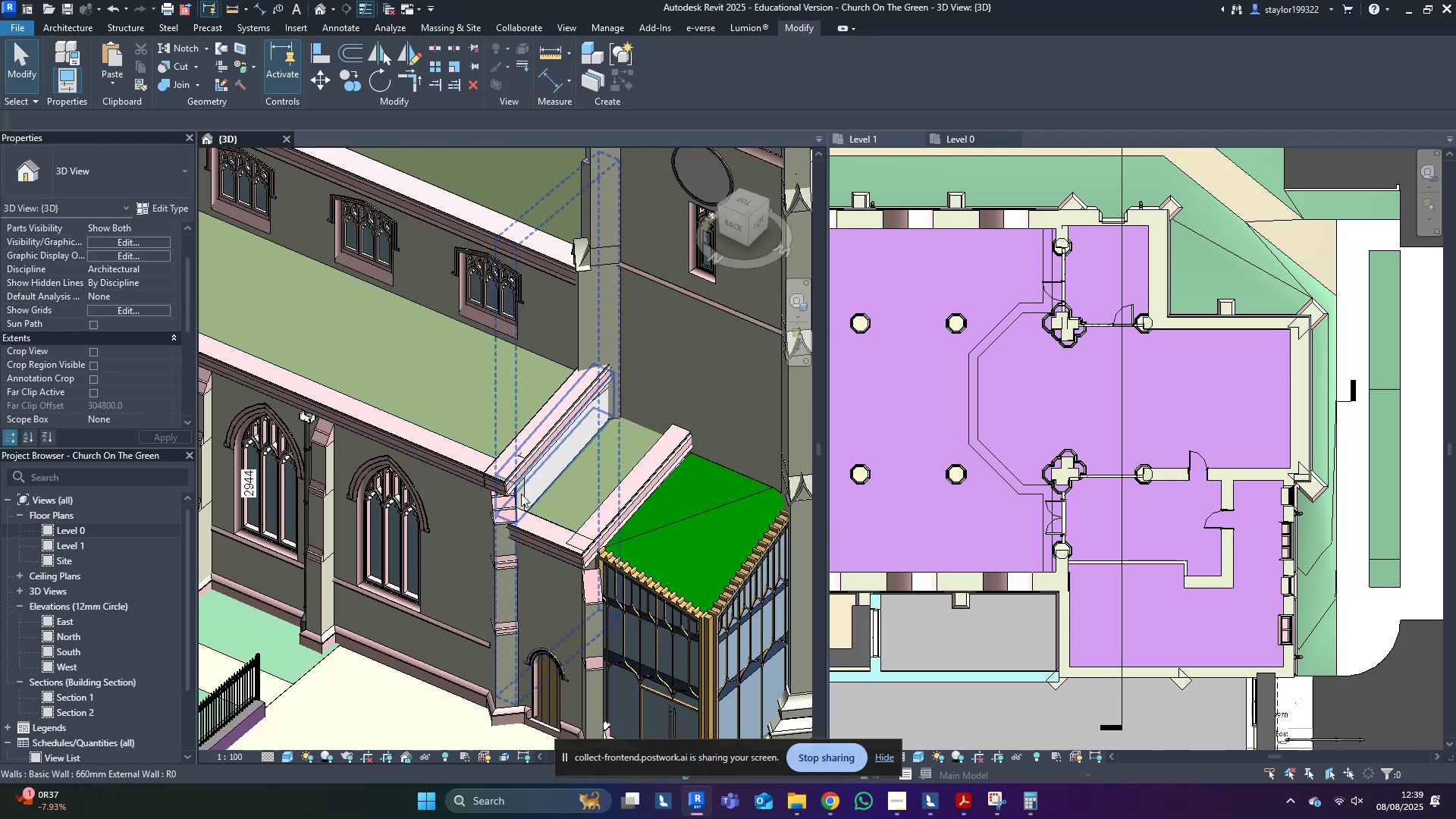 
left_click([521, 494])
 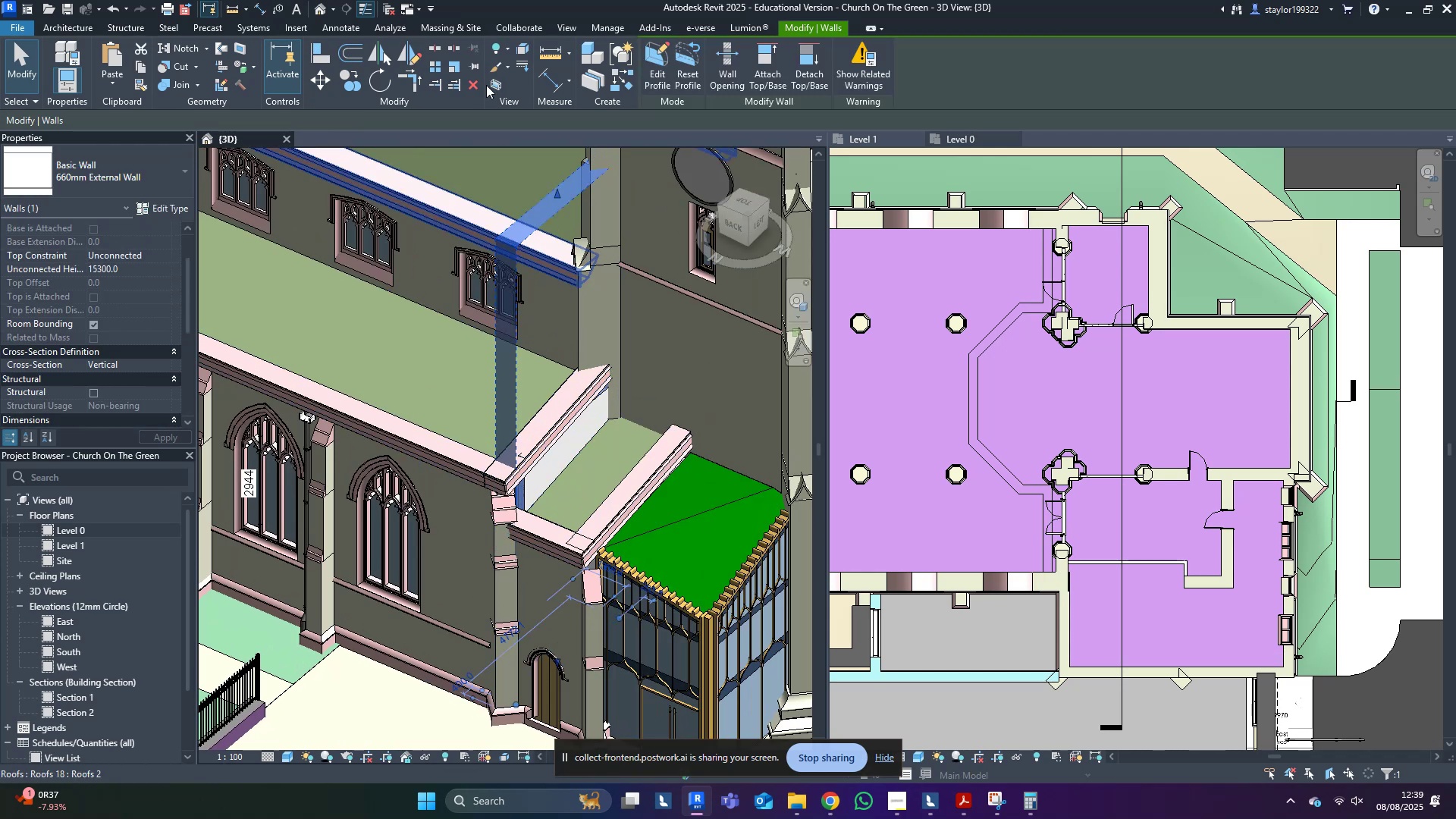 
left_click([494, 84])
 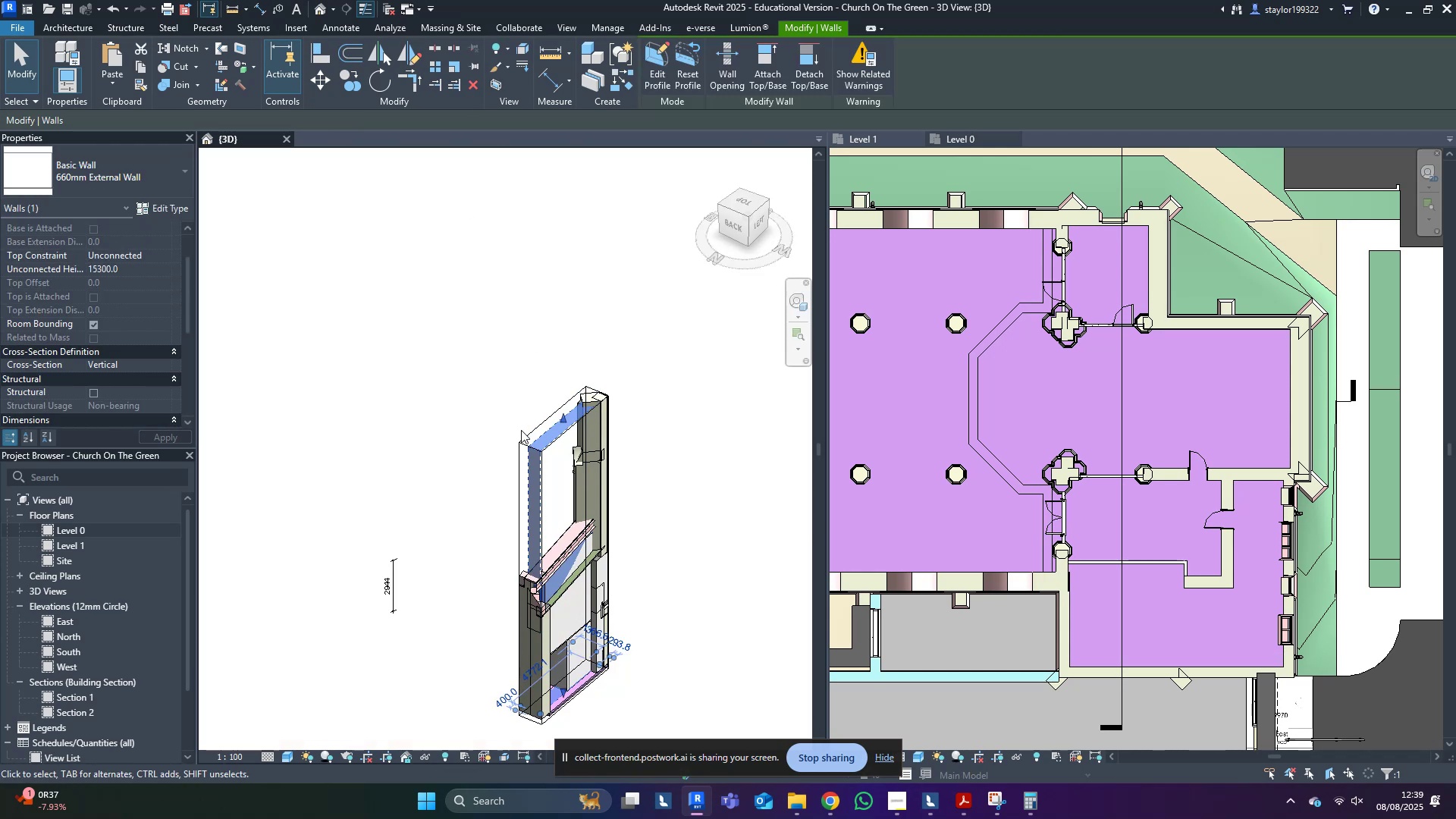 
left_click([526, 434])
 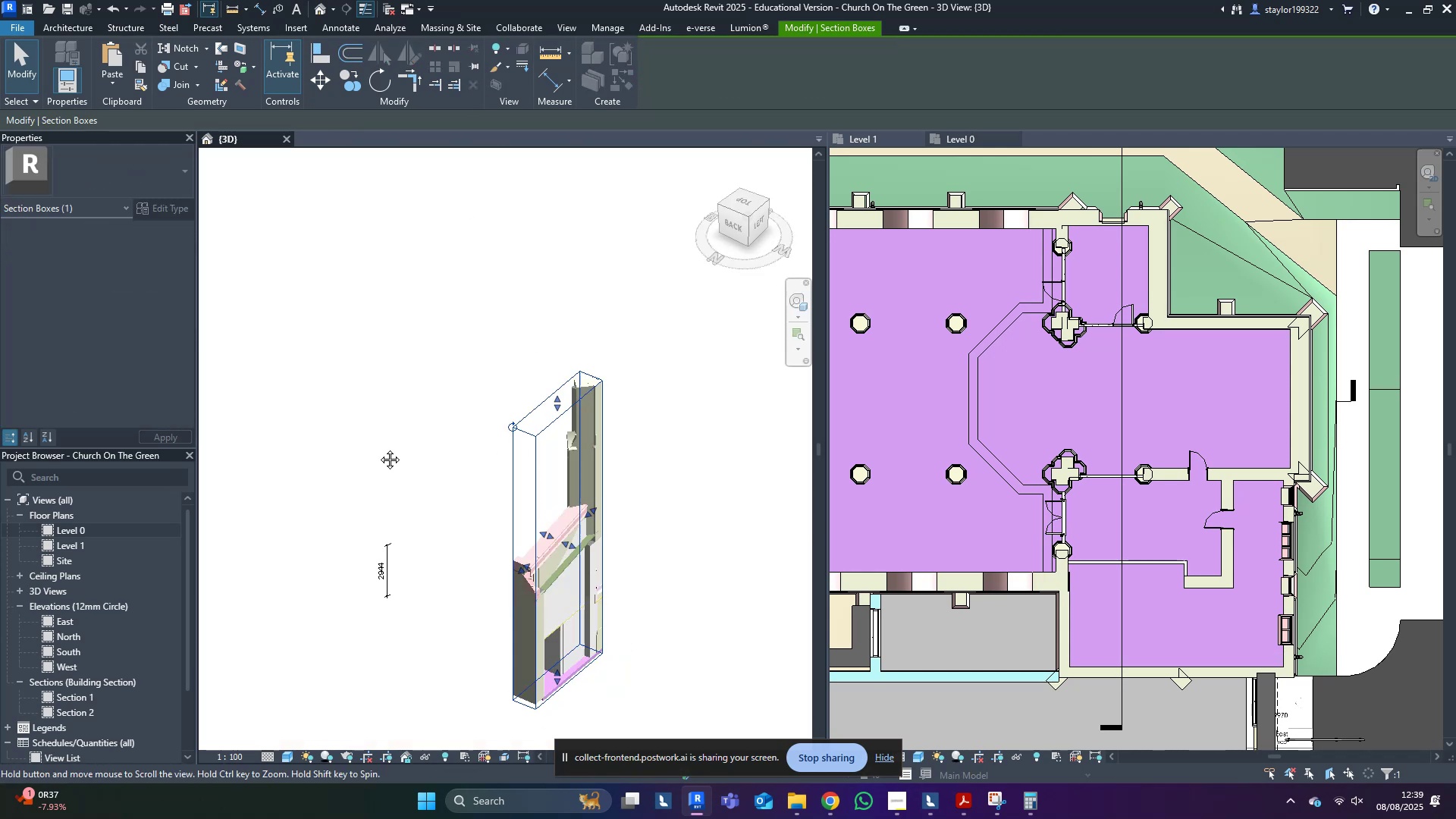 
hold_key(key=ShiftLeft, duration=0.31)
 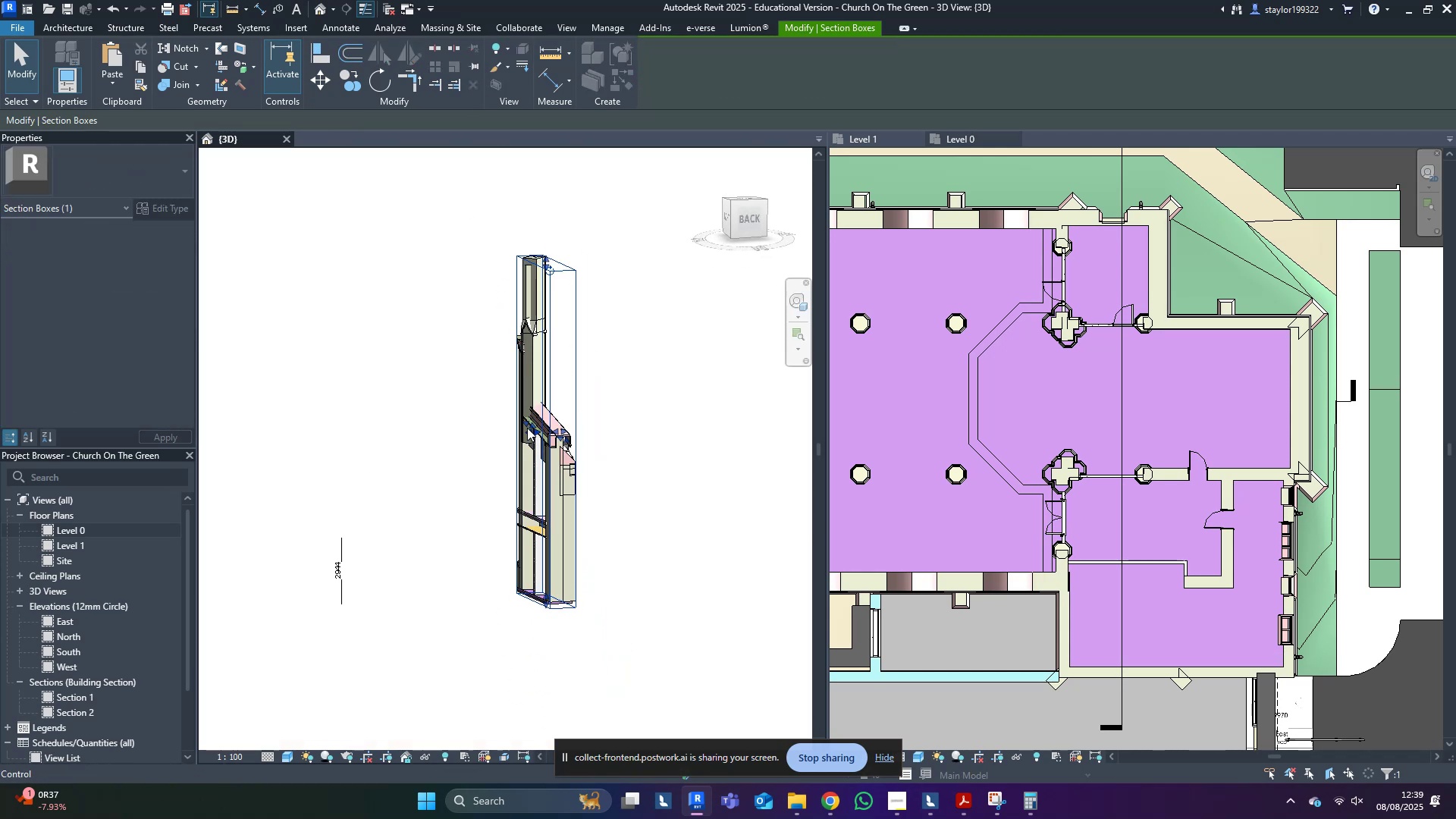 
left_click_drag(start_coordinate=[527, 430], to_coordinate=[379, 437])
 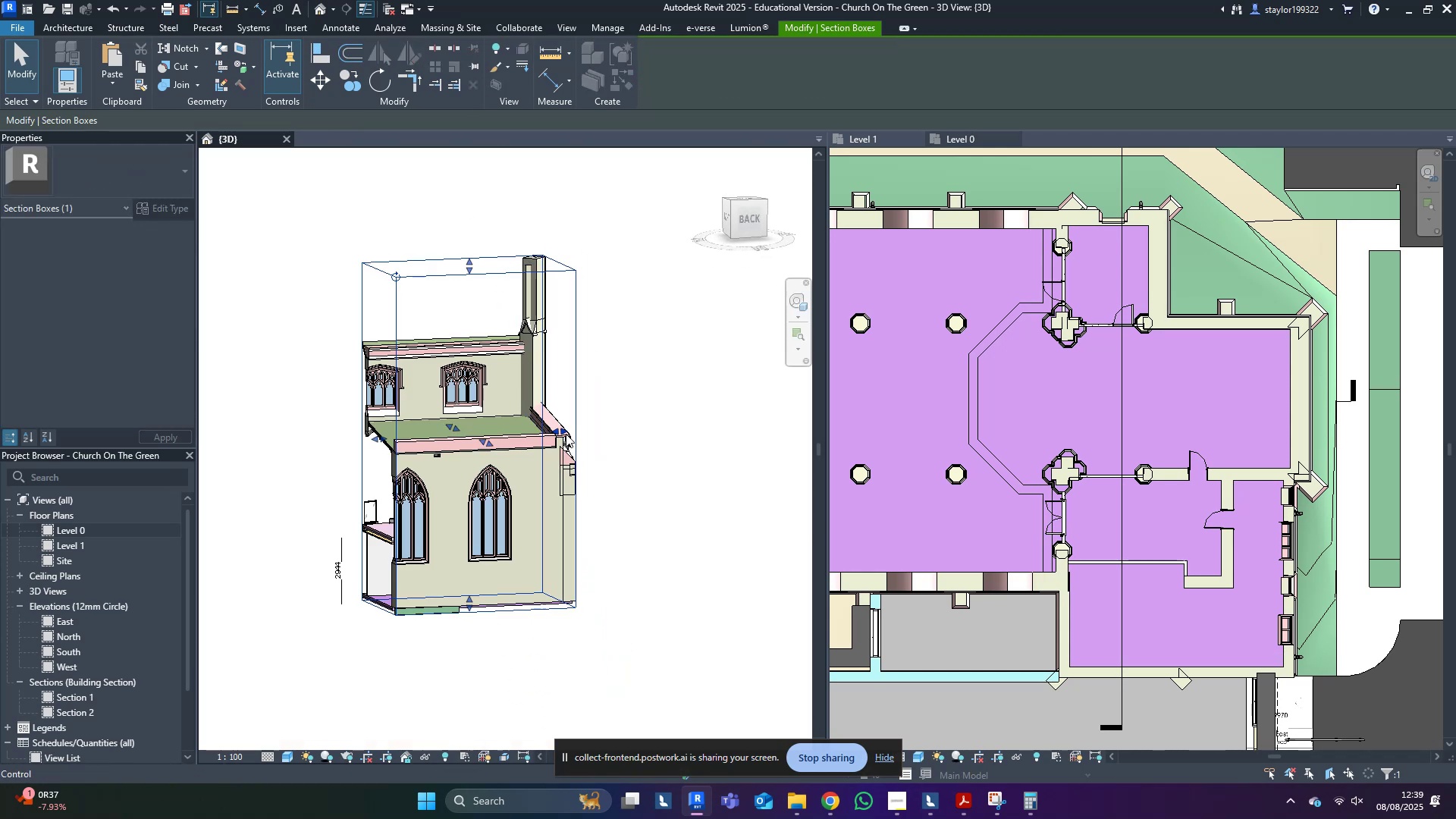 
left_click_drag(start_coordinate=[566, 431], to_coordinate=[670, 422])
 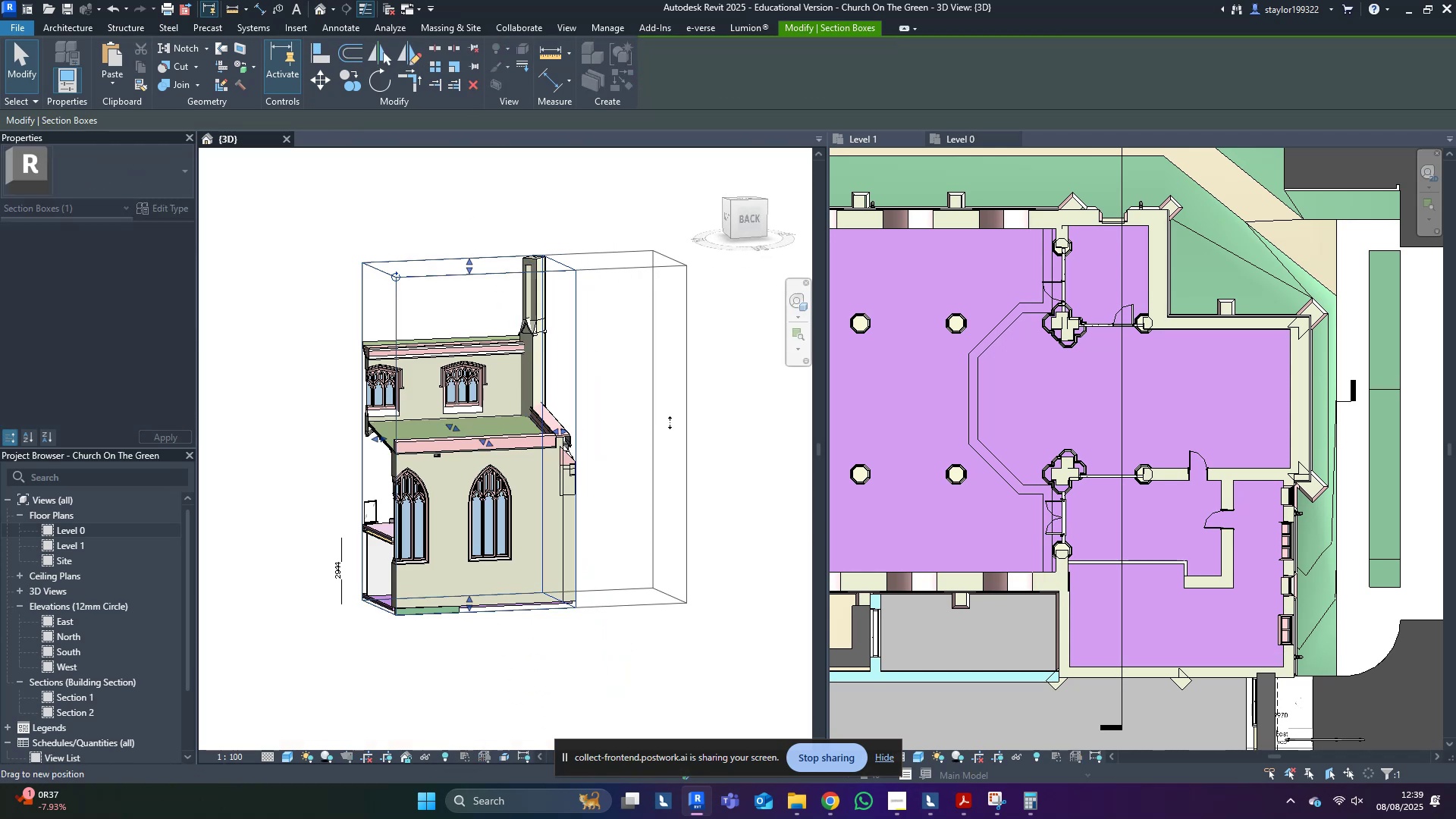 
hold_key(key=ShiftLeft, duration=0.6)
 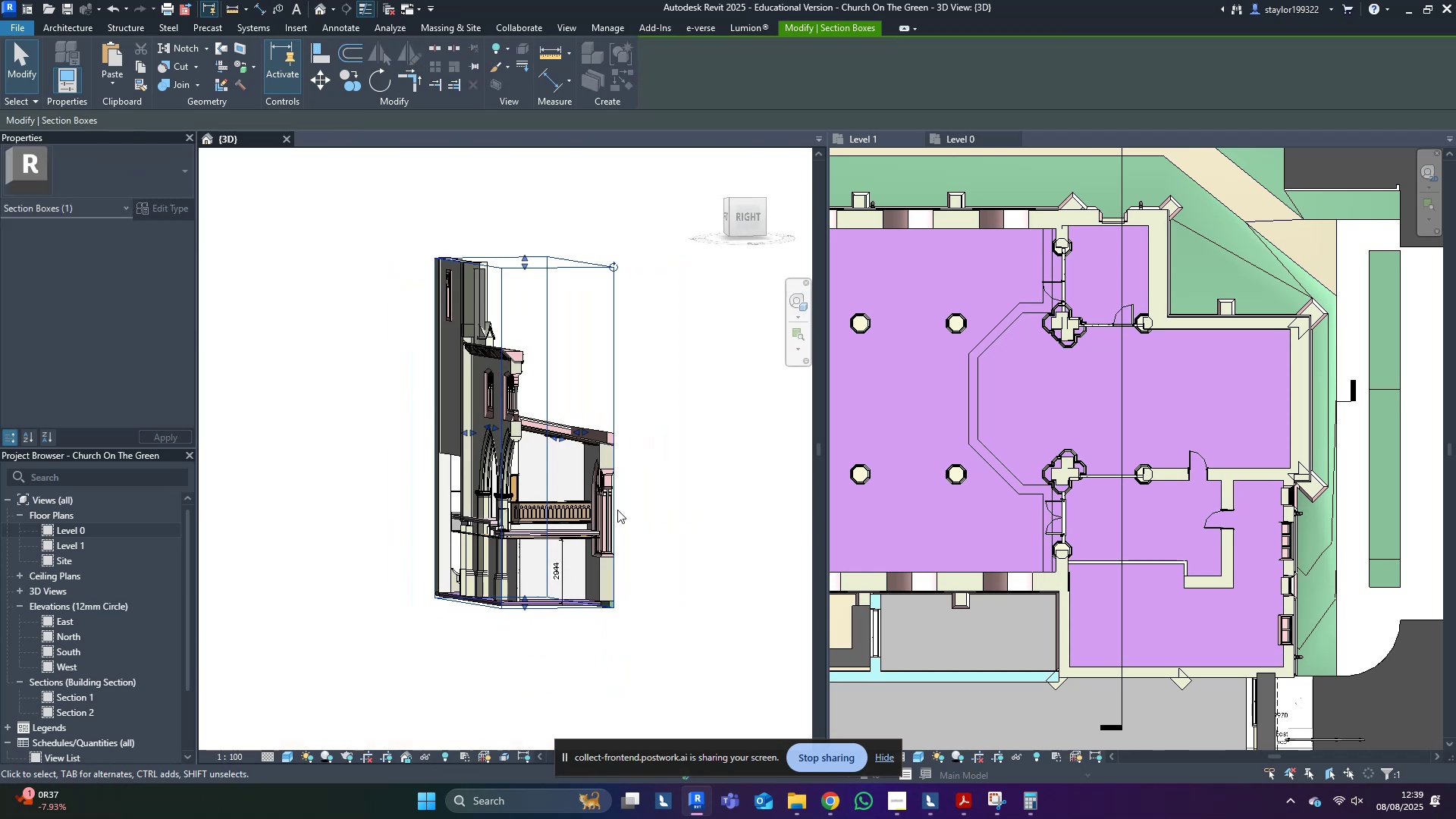 
scroll: coordinate [462, 491], scroll_direction: up, amount: 2.0
 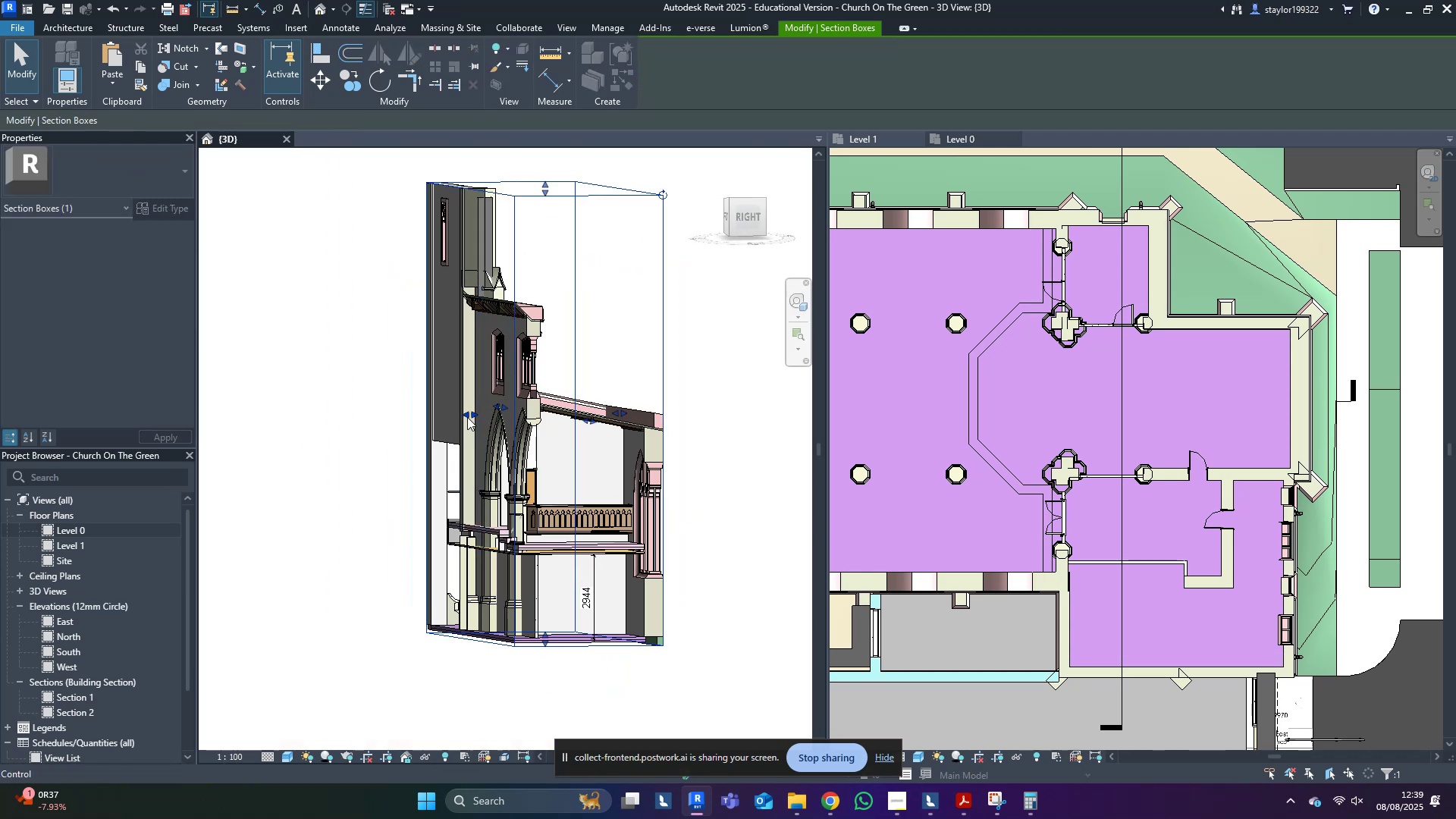 
left_click_drag(start_coordinate=[469, 414], to_coordinate=[330, 422])
 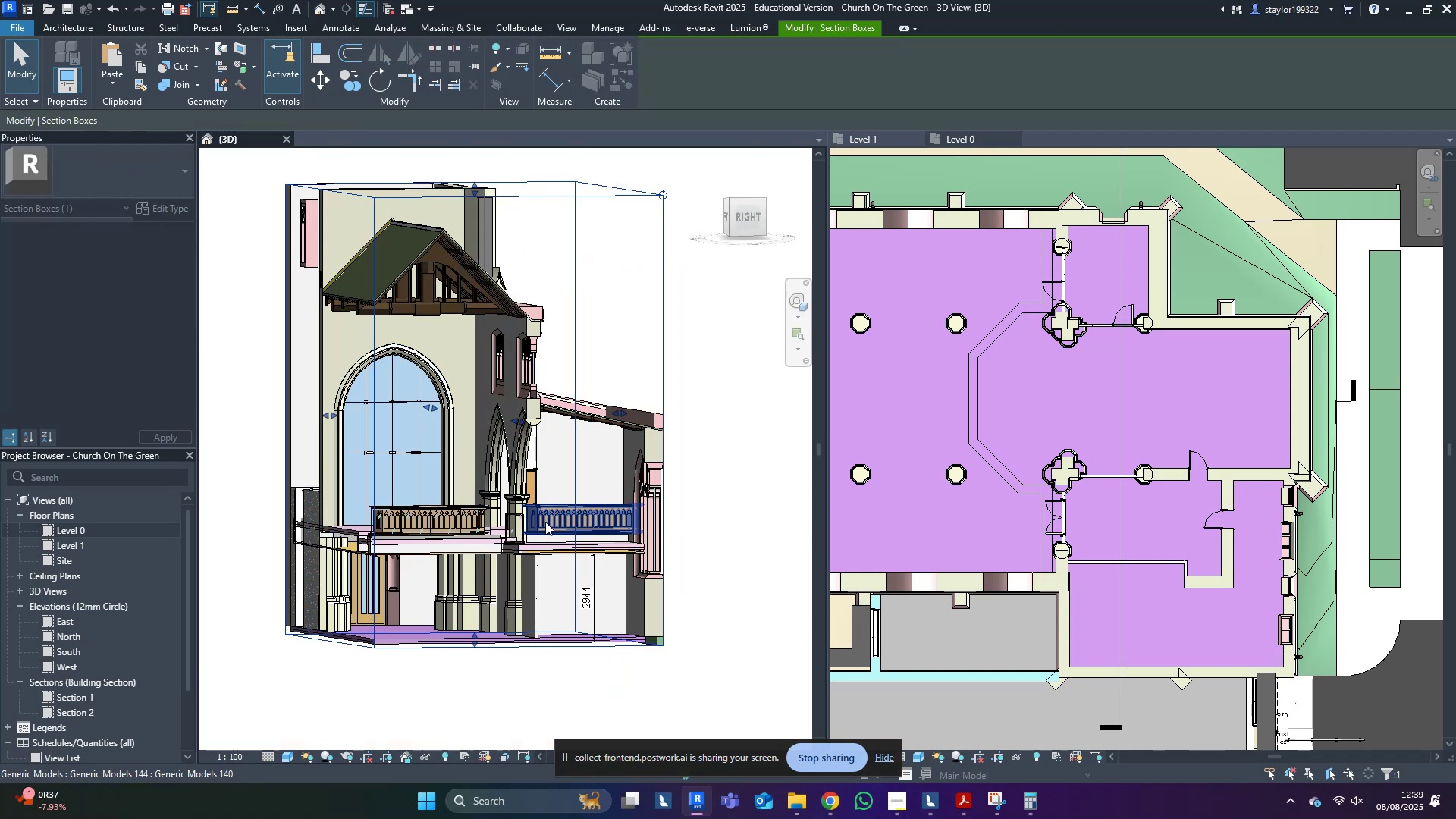 
scroll: coordinate [565, 518], scroll_direction: up, amount: 3.0
 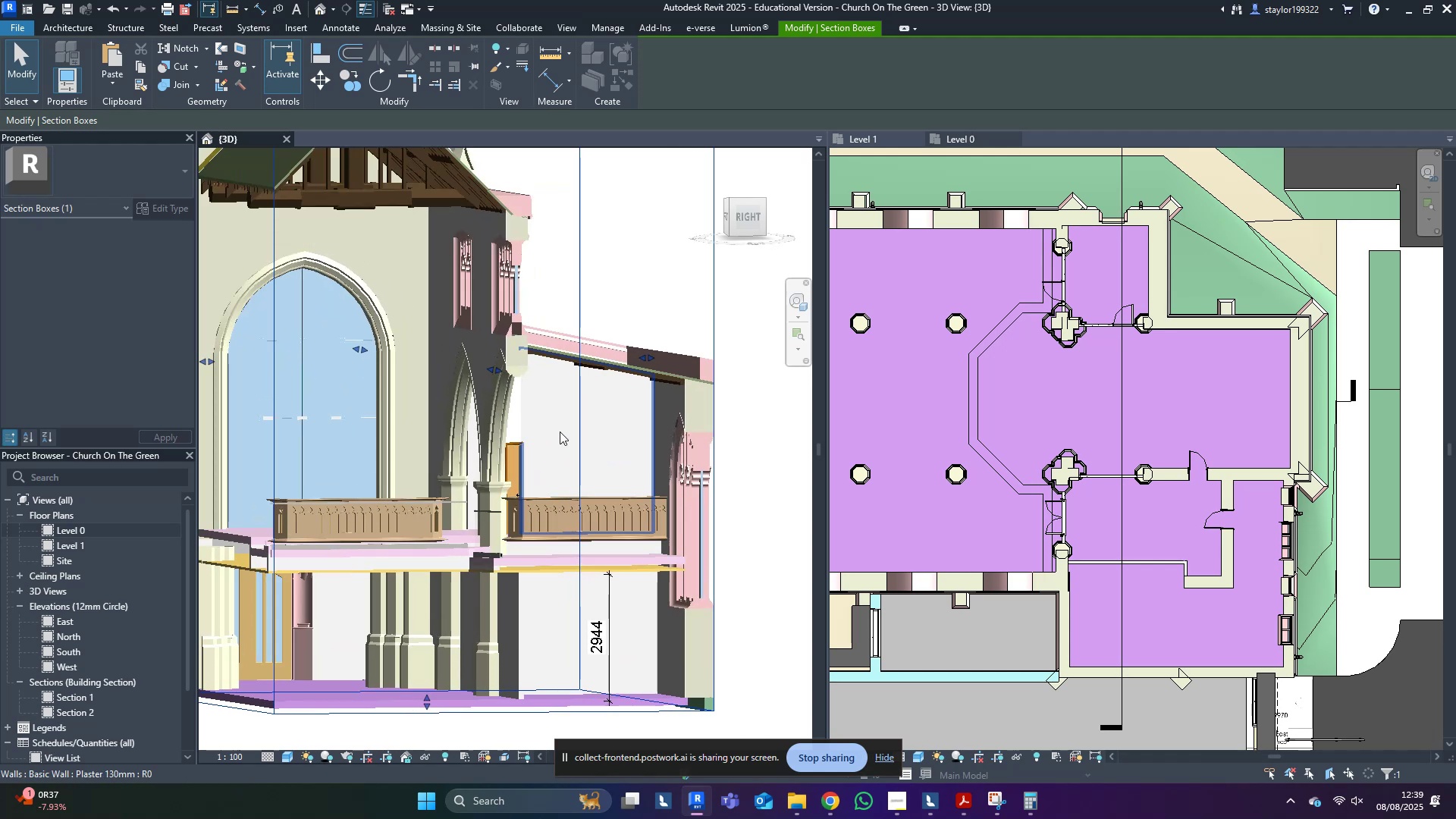 
left_click([560, 431])
 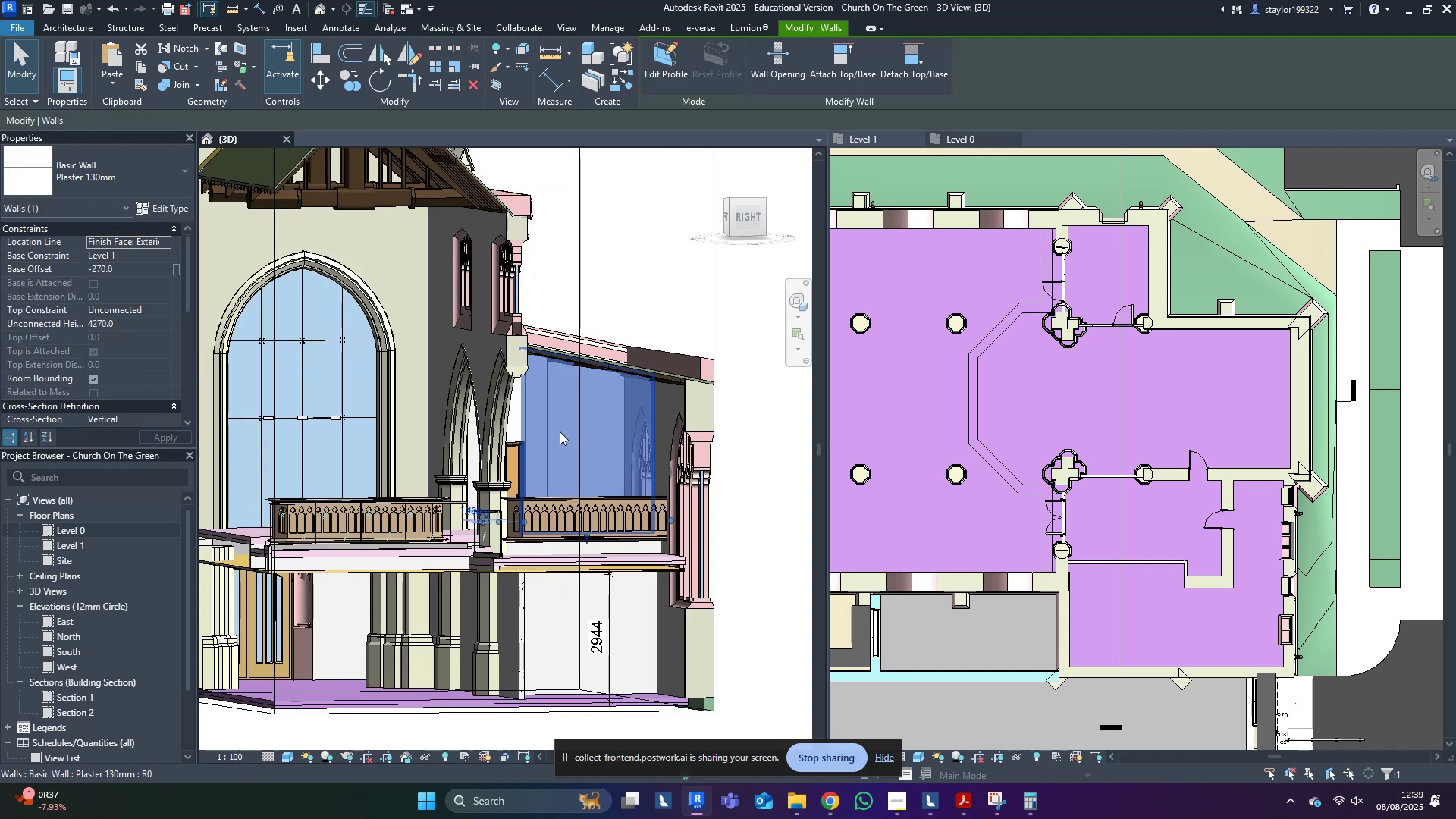 
hold_key(key=ShiftLeft, duration=1.46)
 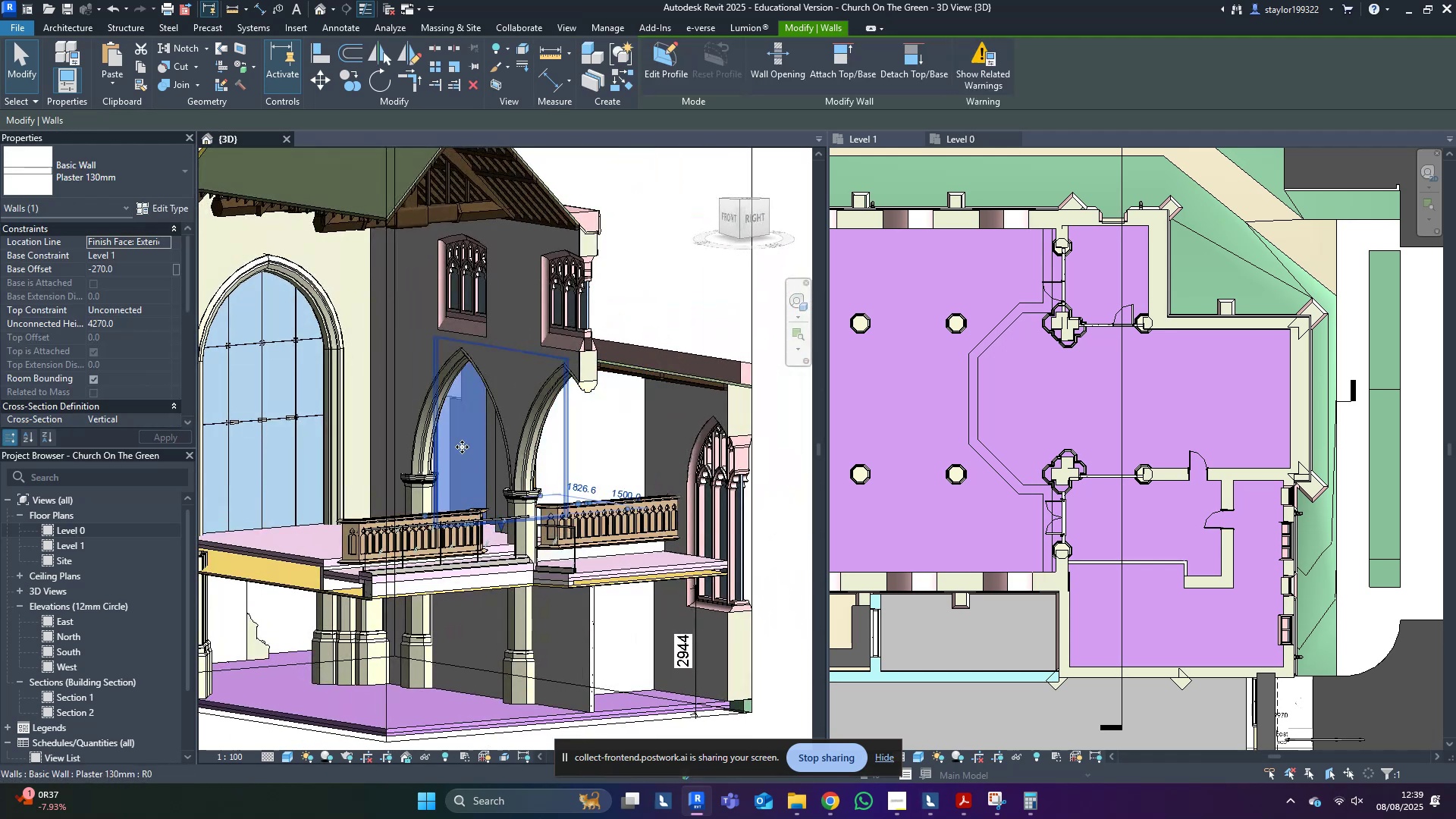 
scroll: coordinate [460, 497], scroll_direction: up, amount: 4.0
 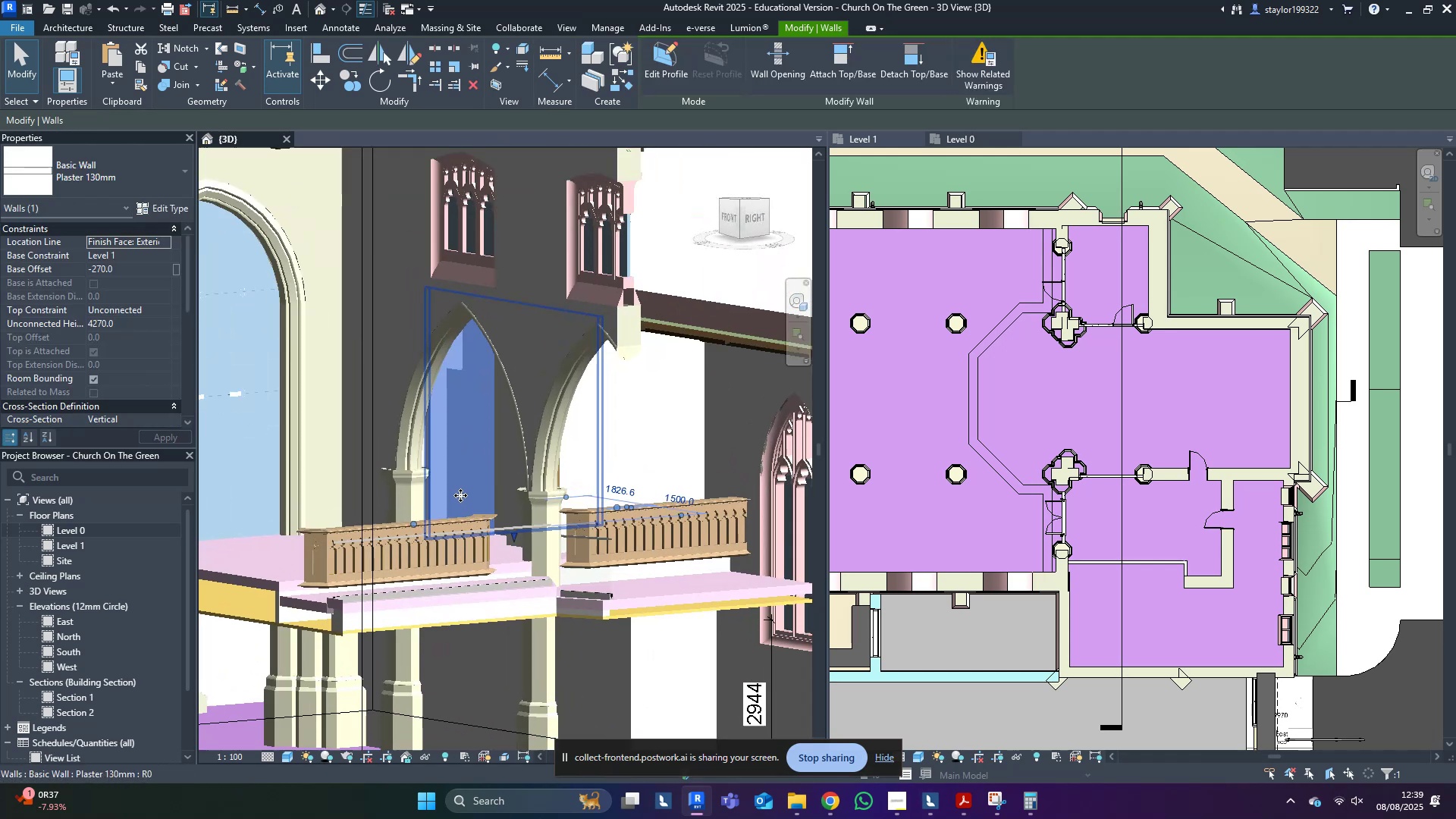 
hold_key(key=ShiftLeft, duration=0.54)
 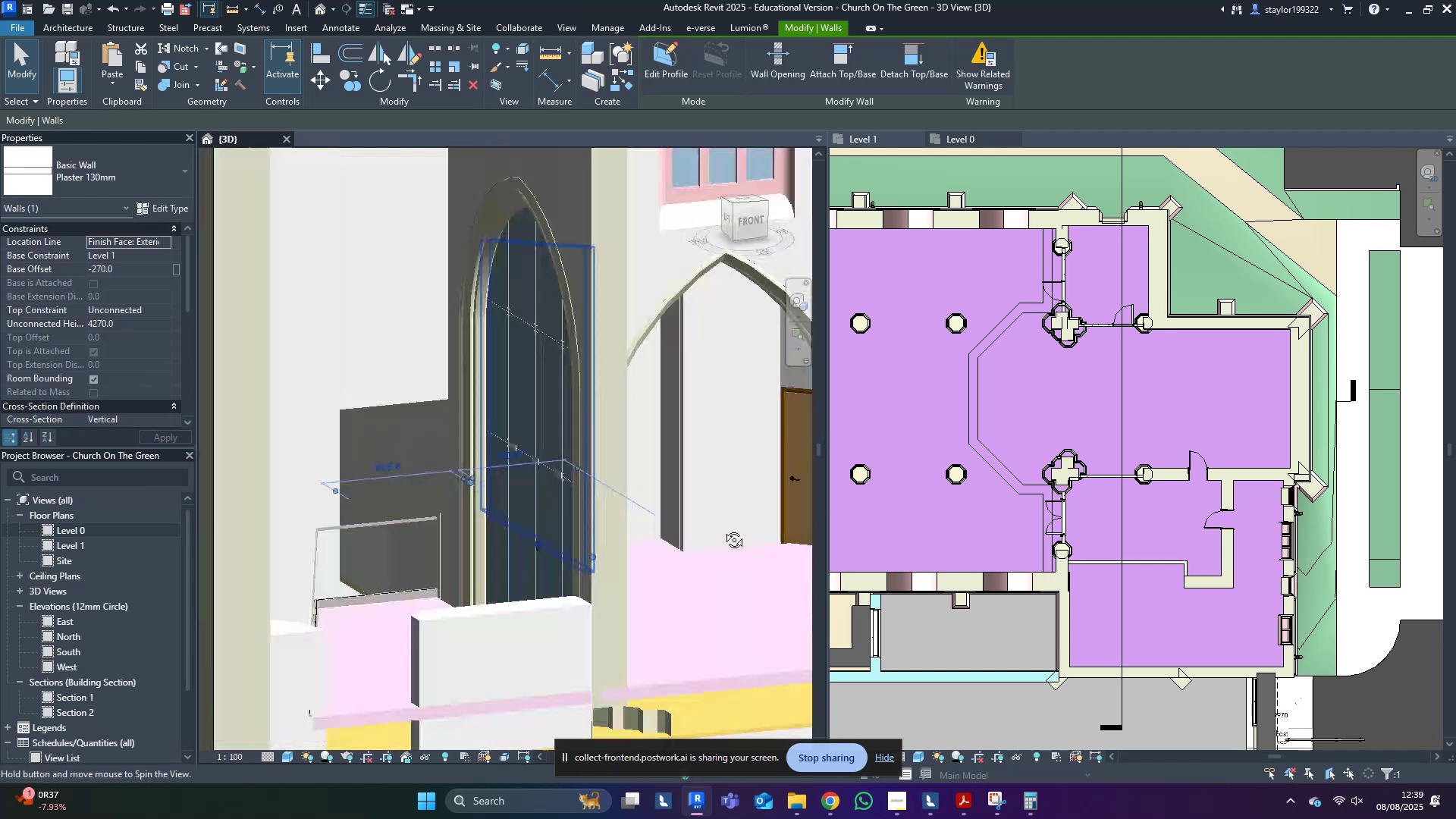 
scroll: coordinate [558, 497], scroll_direction: down, amount: 4.0
 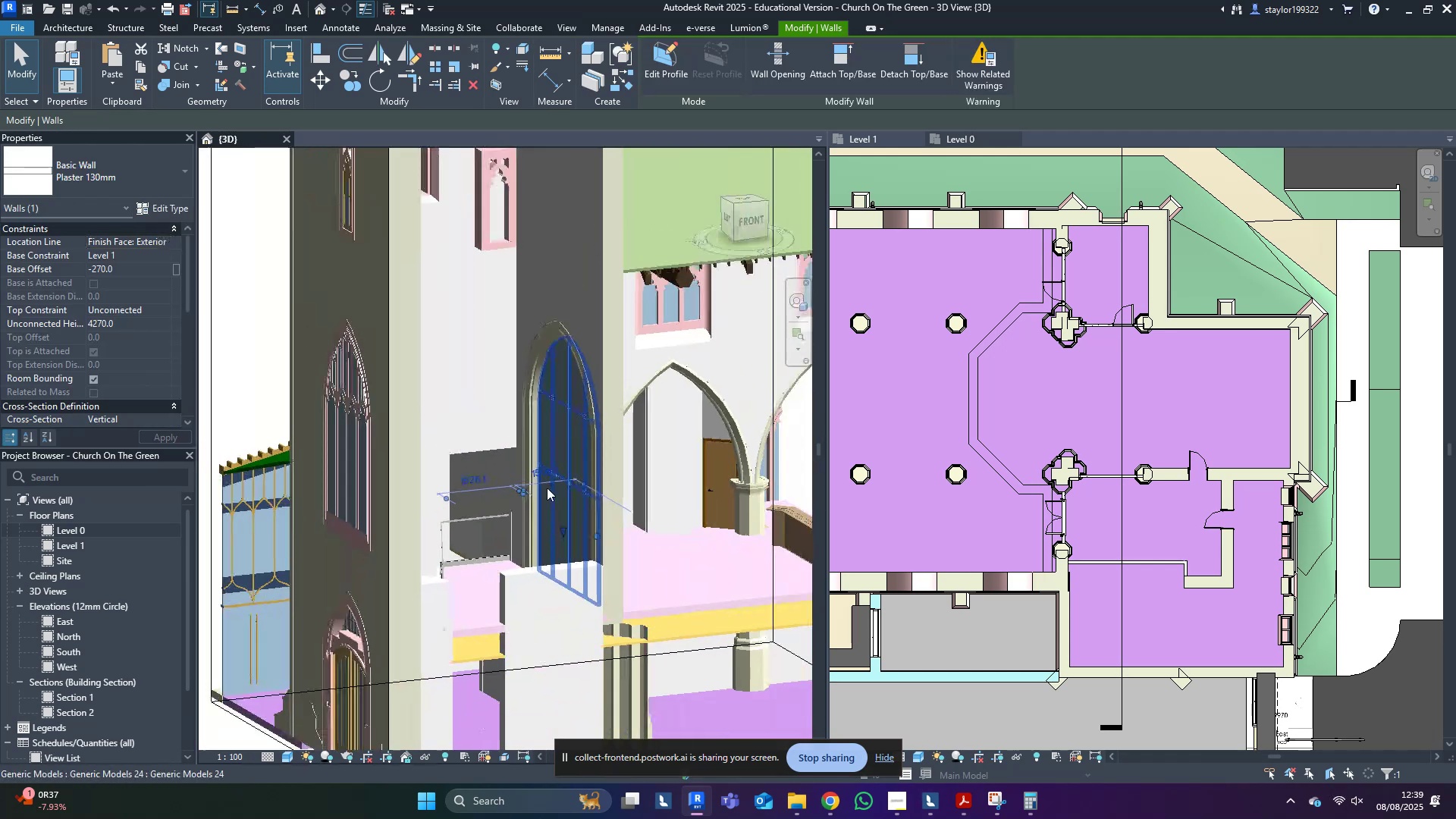 
hold_key(key=ShiftLeft, duration=0.65)
 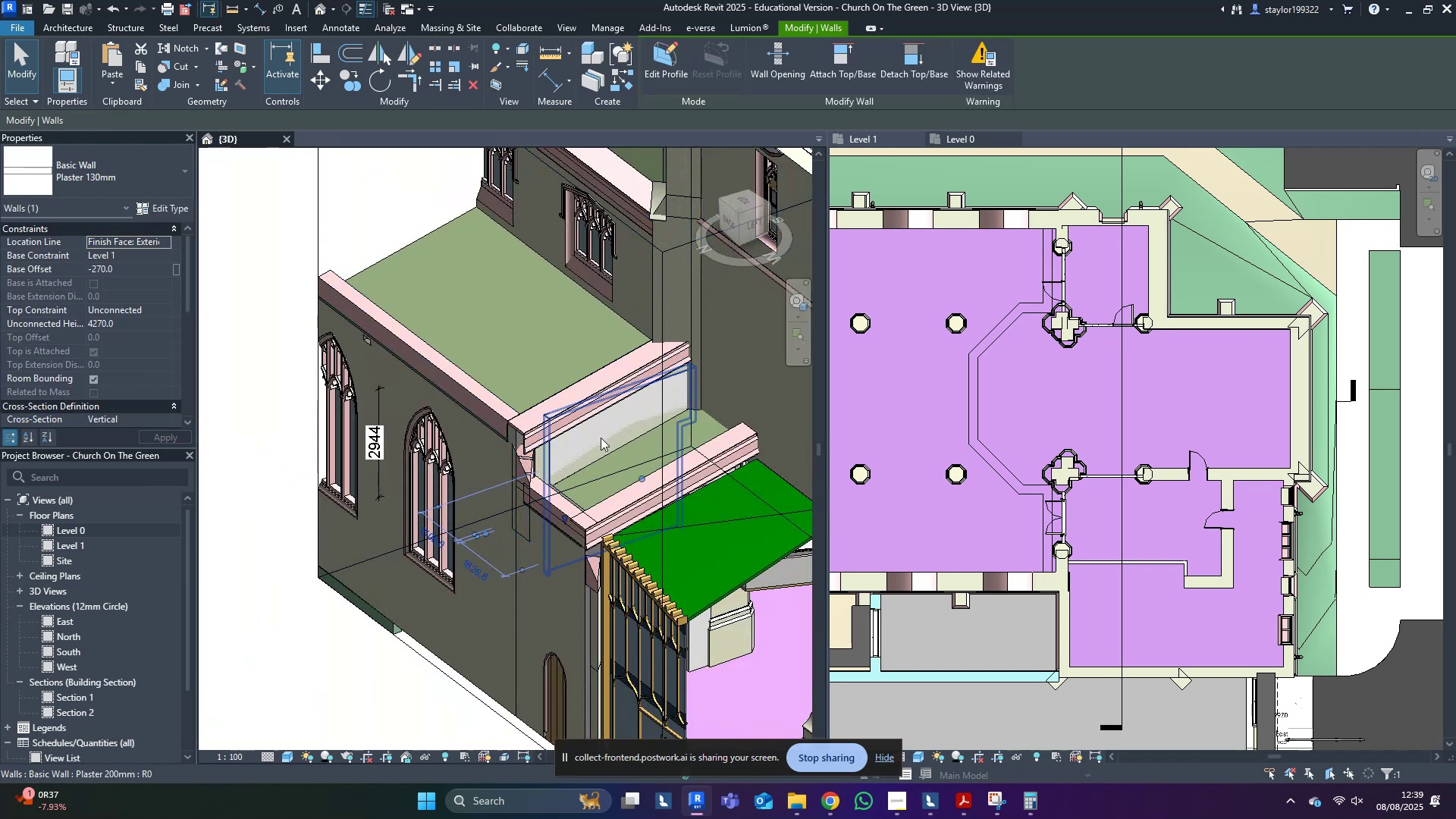 
left_click([601, 438])
 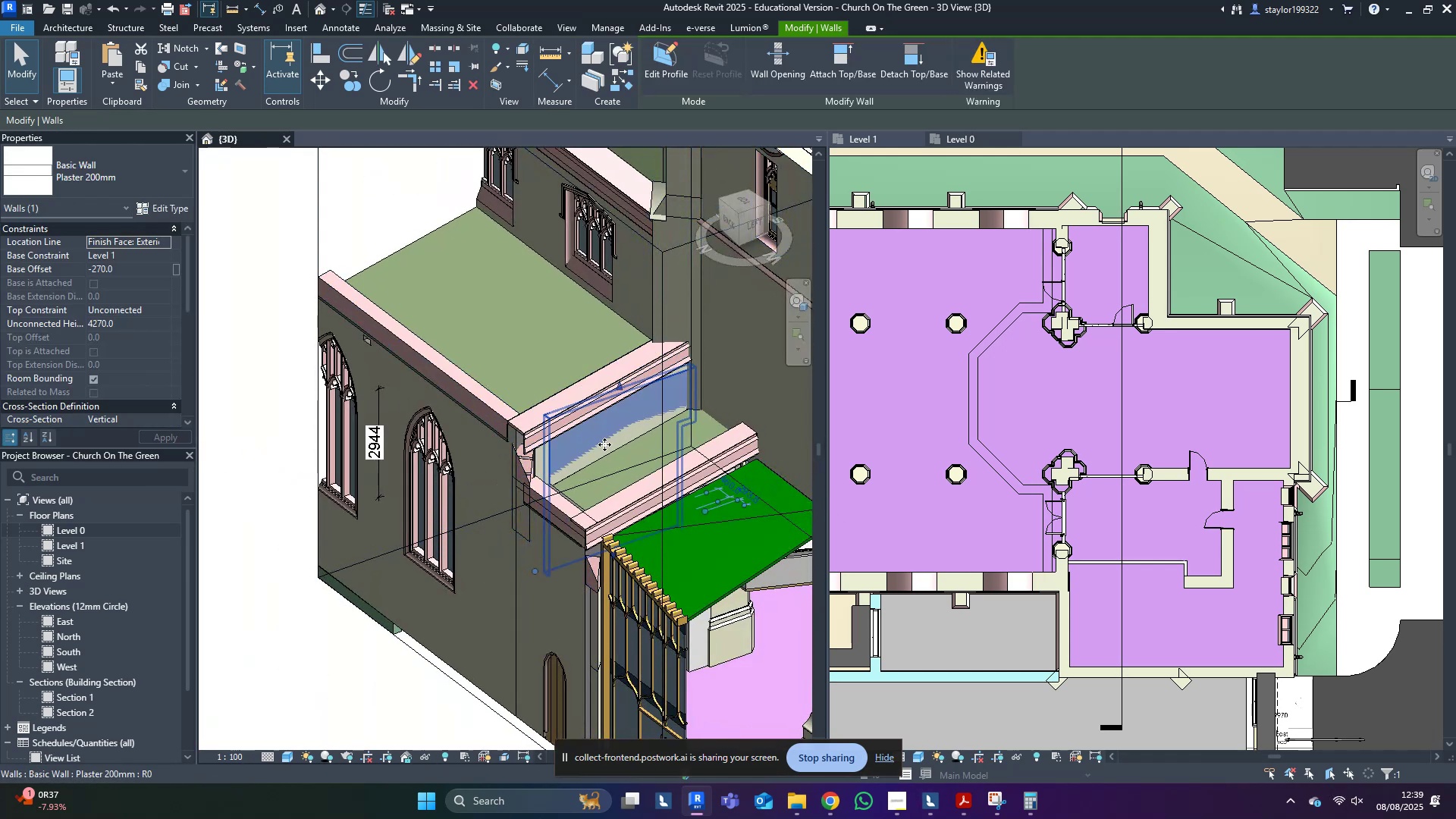 
hold_key(key=ShiftLeft, duration=0.46)
 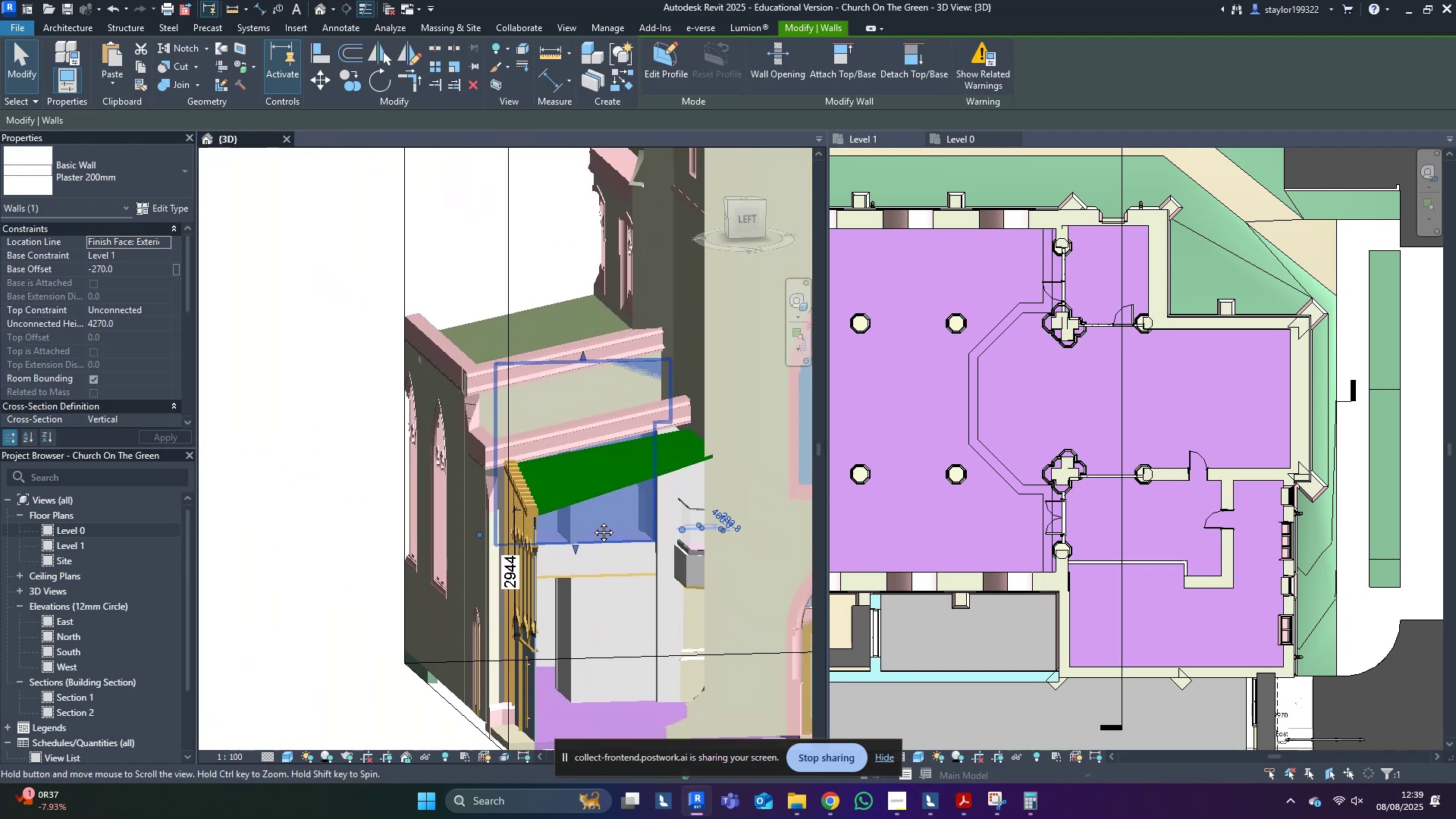 
hold_key(key=ShiftLeft, duration=1.01)
 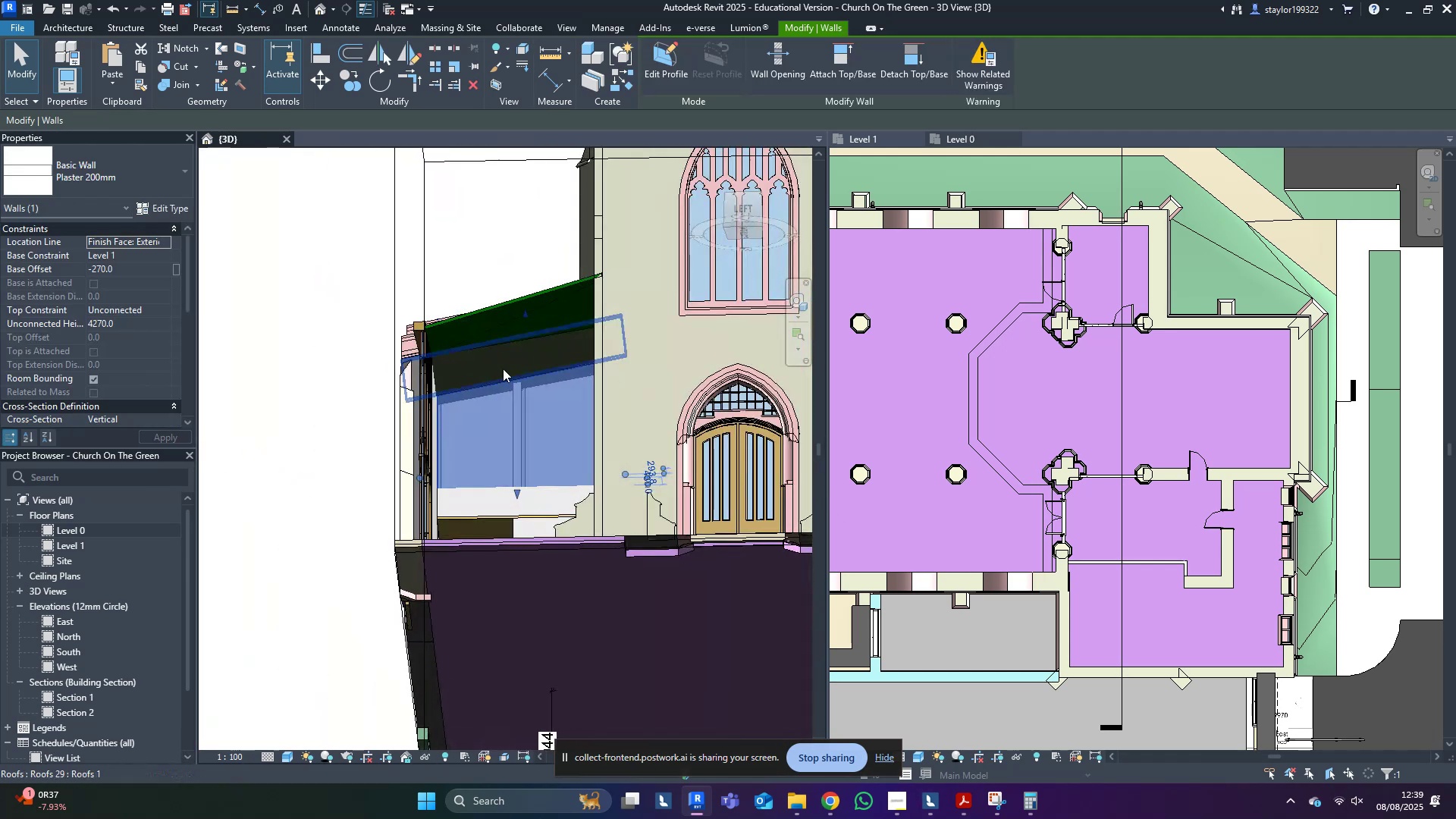 
scroll: coordinate [506, 425], scroll_direction: up, amount: 3.0
 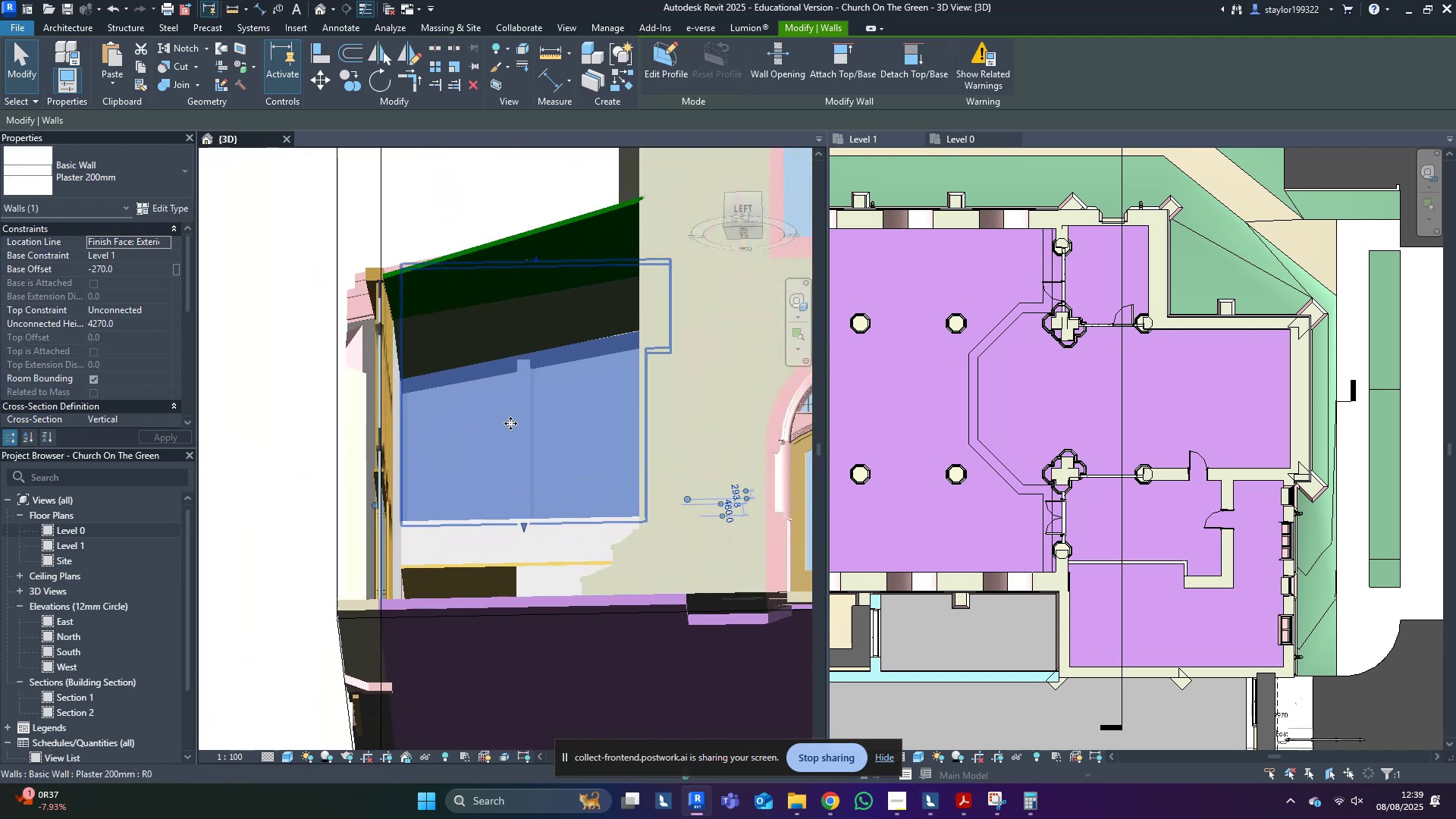 
hold_key(key=ShiftLeft, duration=0.78)
 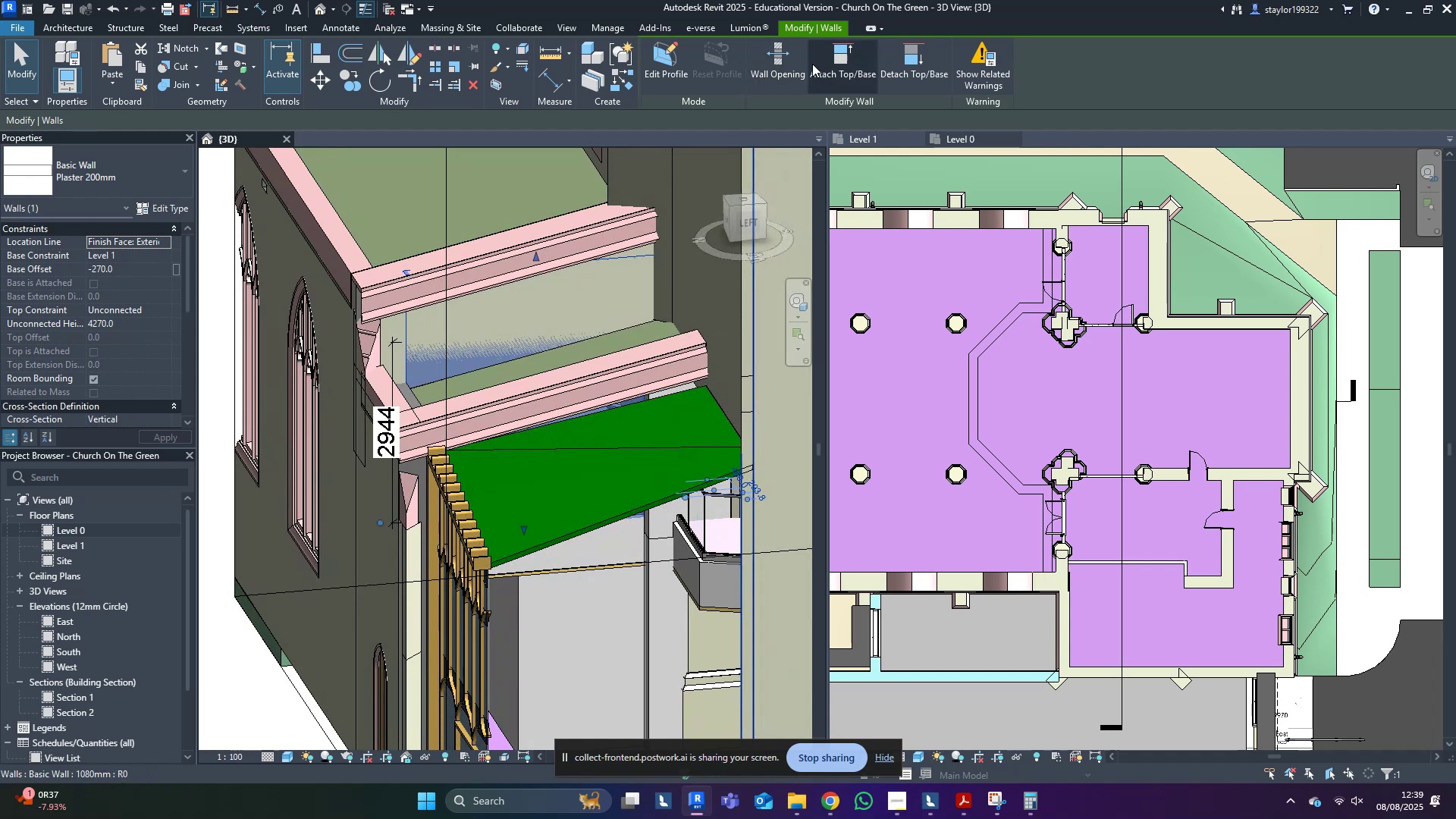 
left_click([850, 62])
 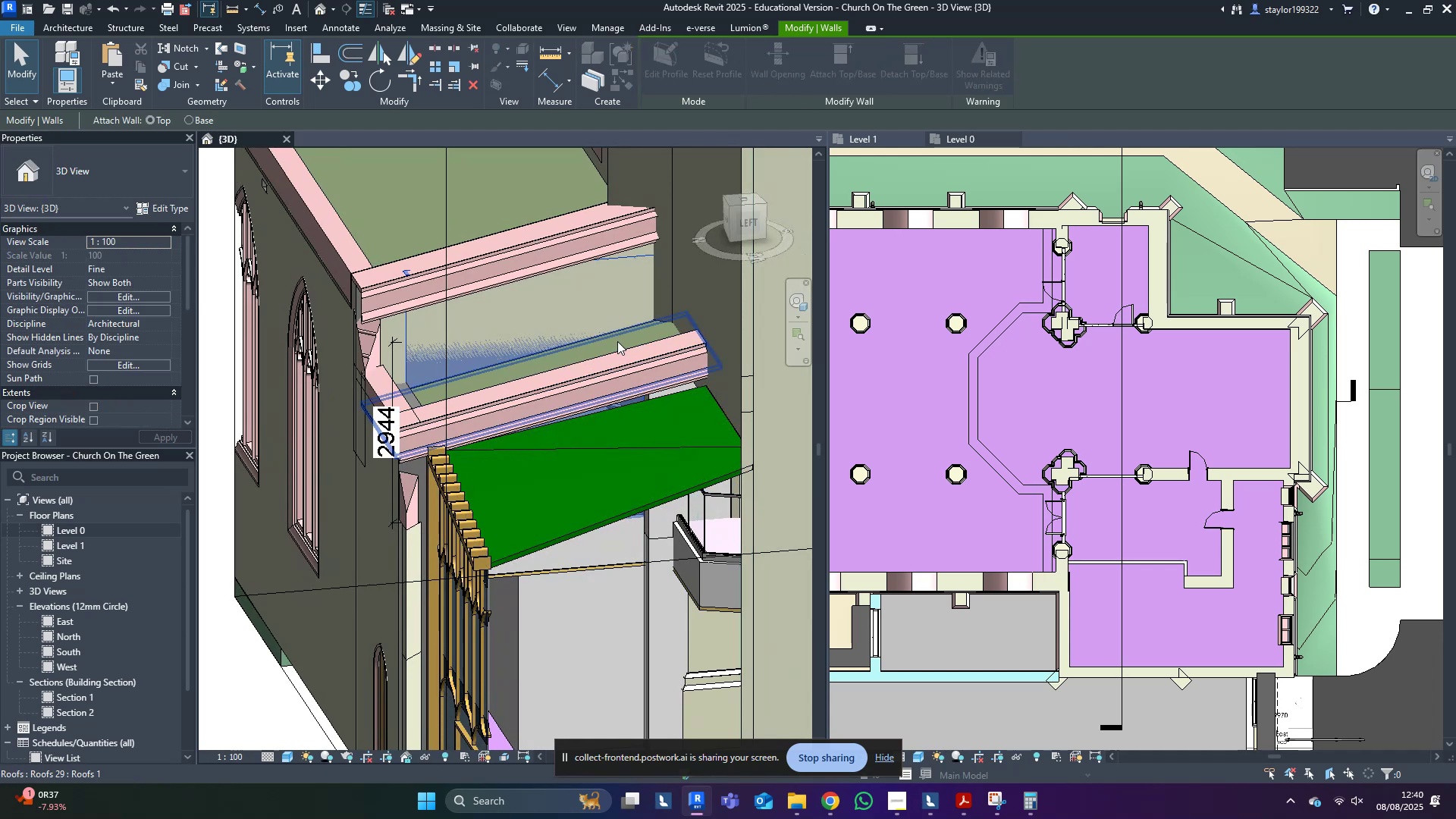 
left_click([617, 341])
 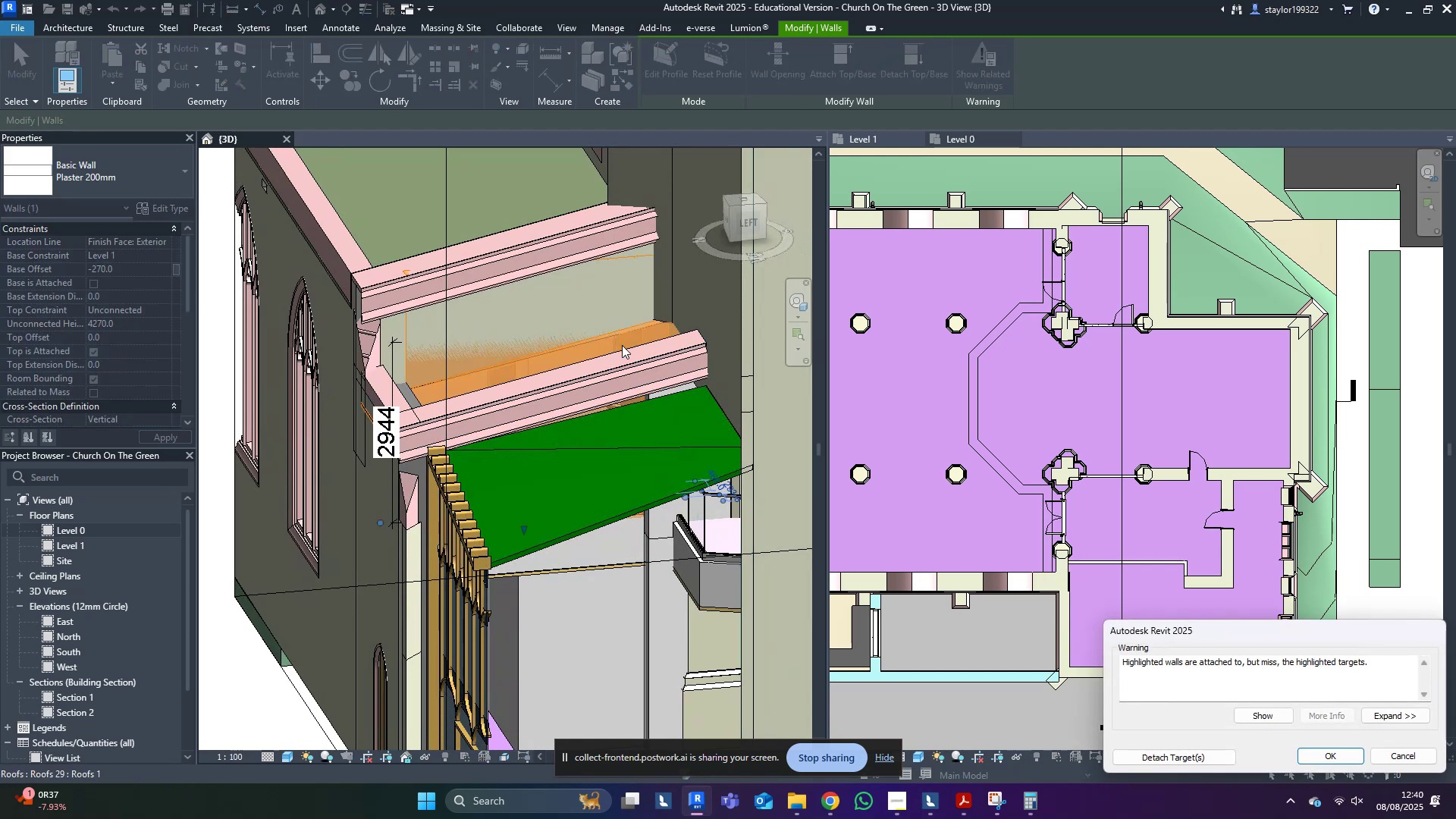 
key(Escape)
 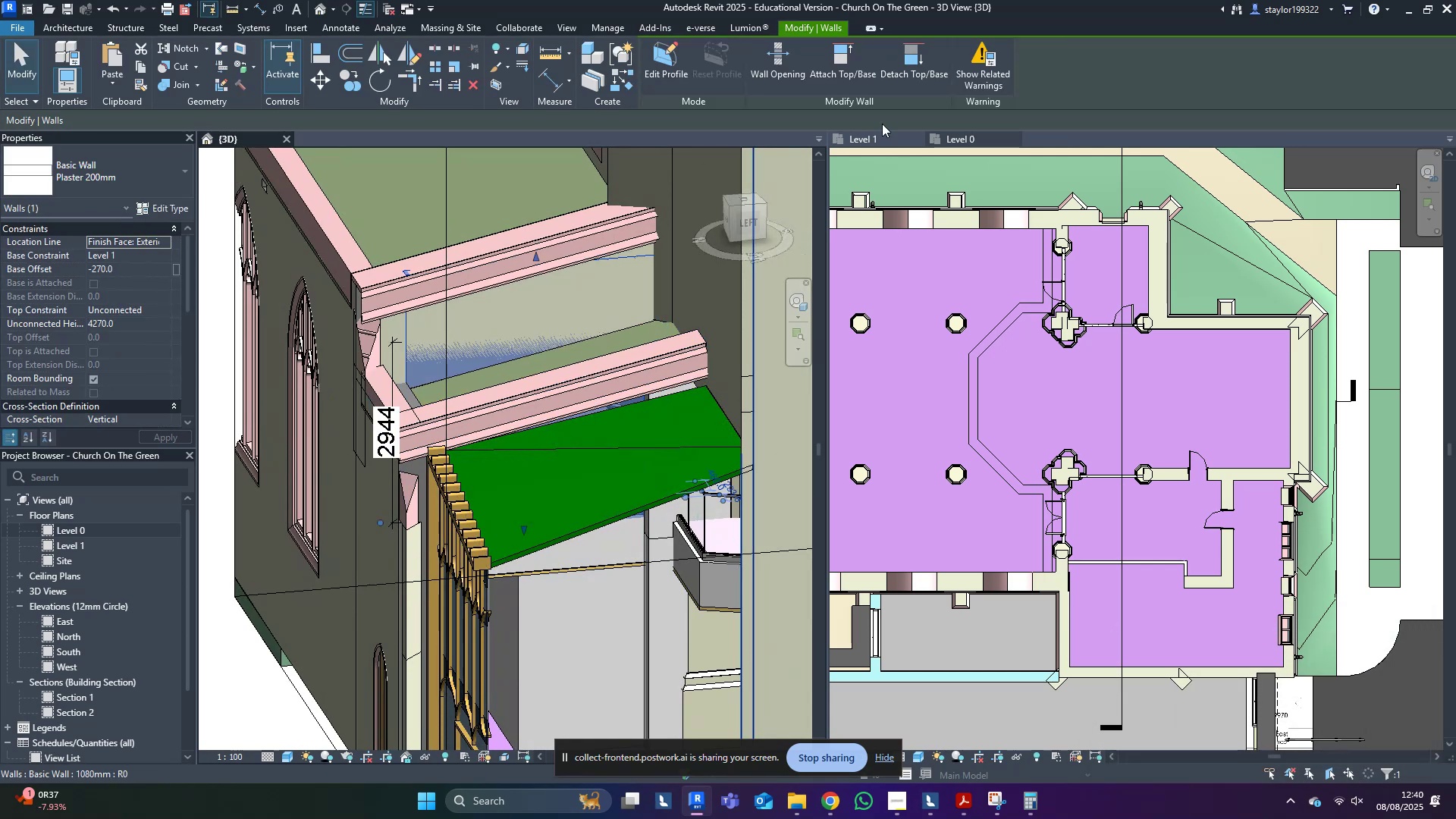 
left_click([775, 66])
 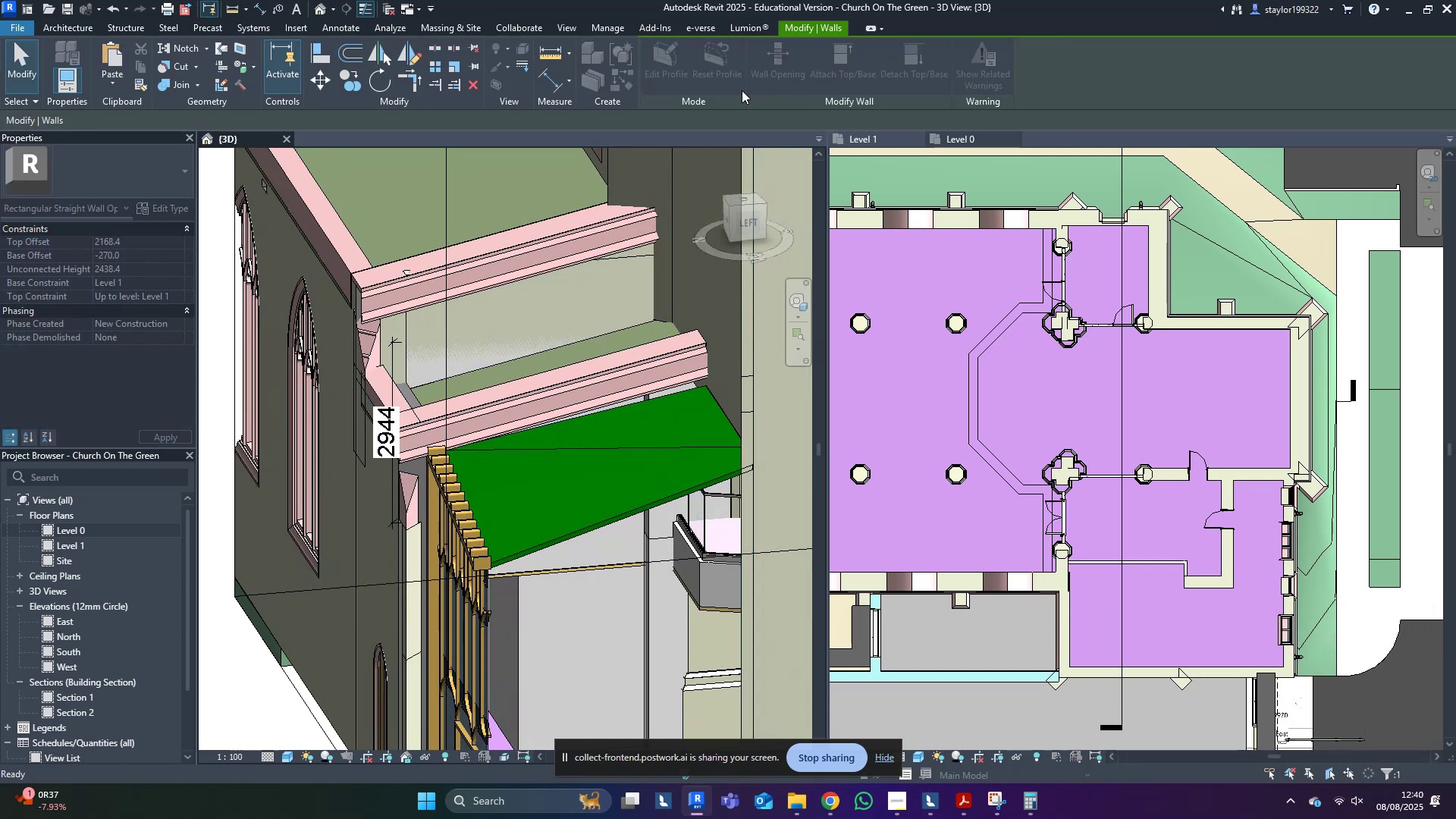 
key(Escape)
 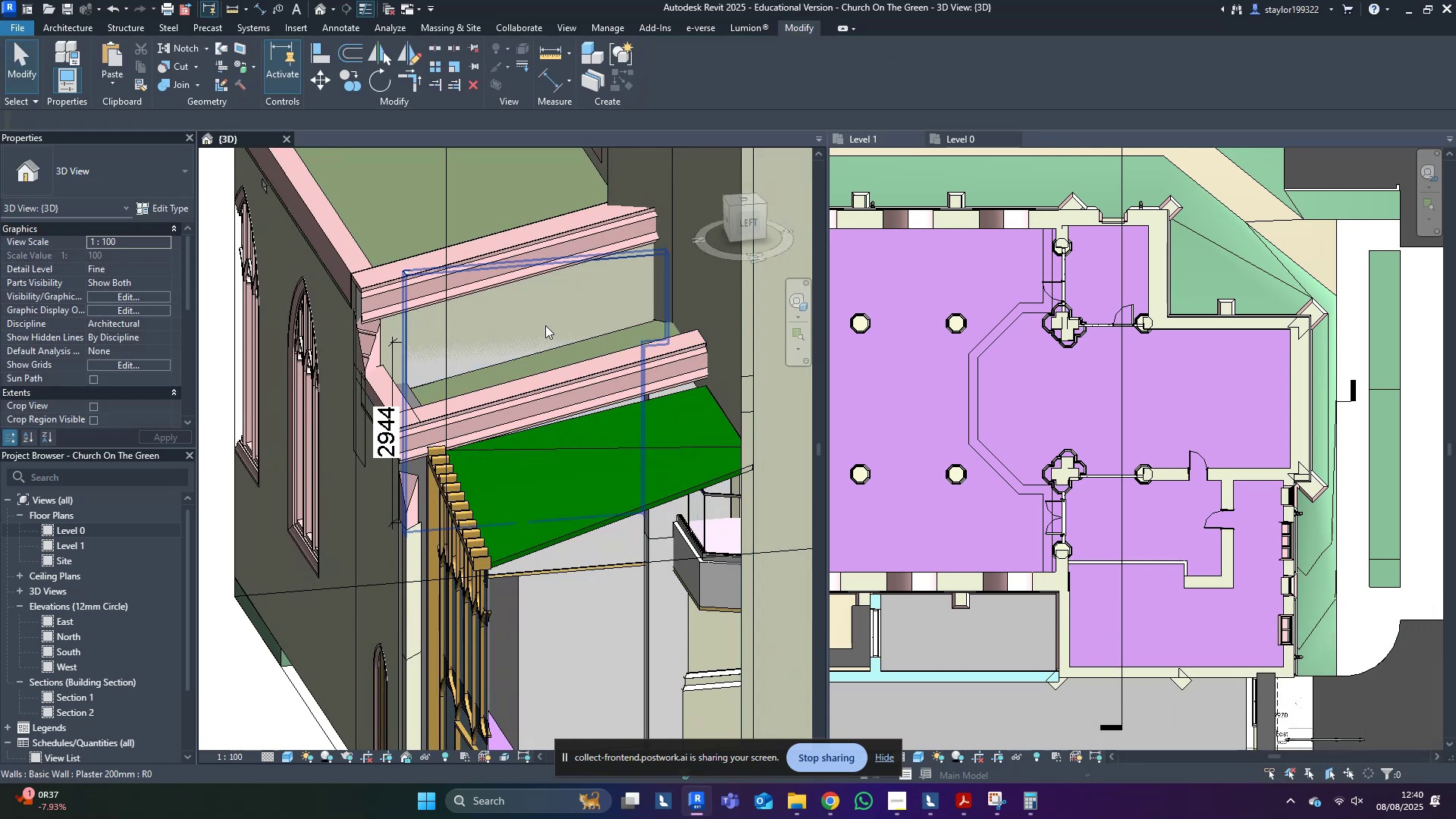 
left_click([545, 325])
 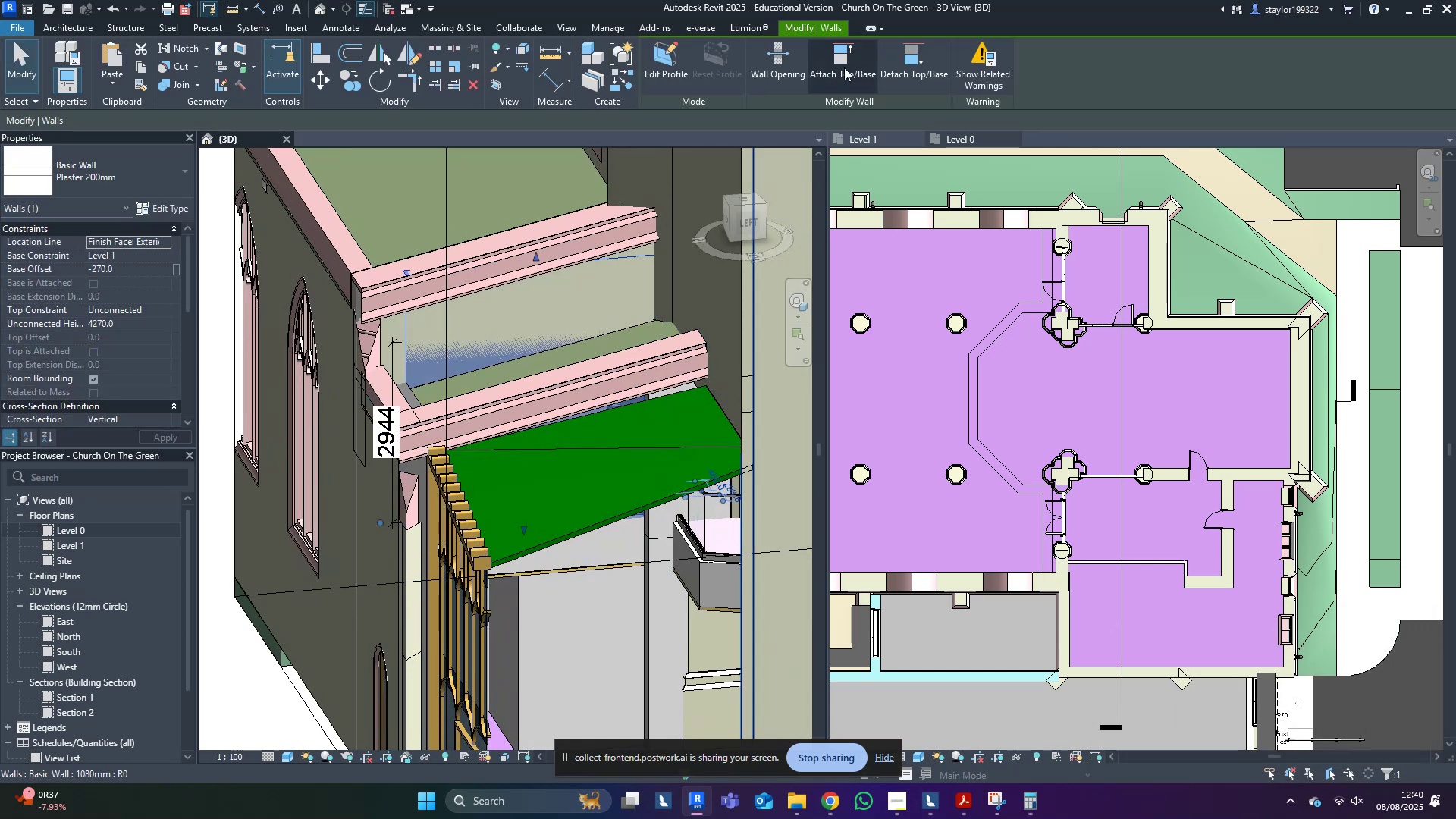 
left_click([834, 40])
 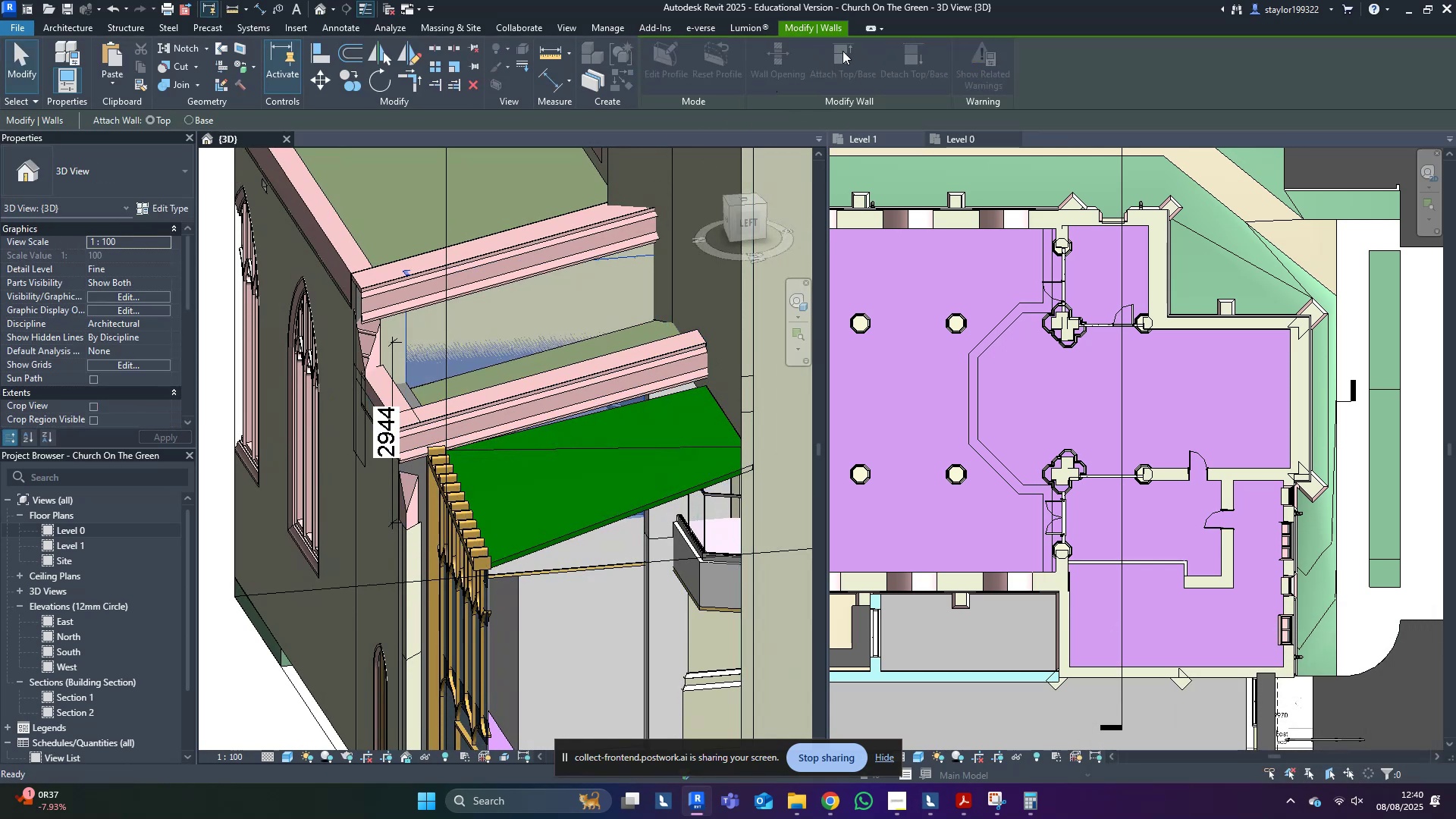 
middle_click([575, 306])
 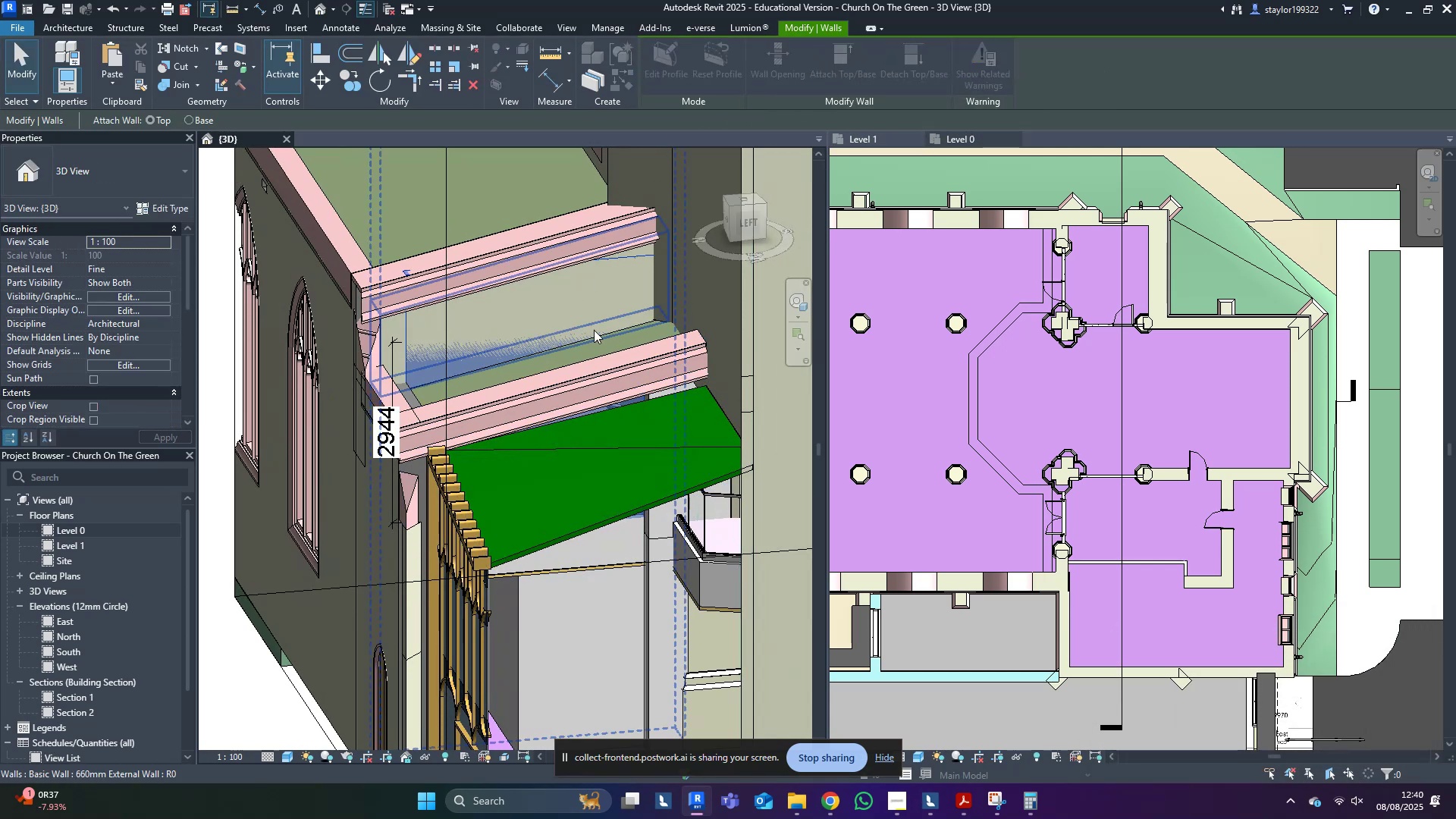 
key(Escape)
 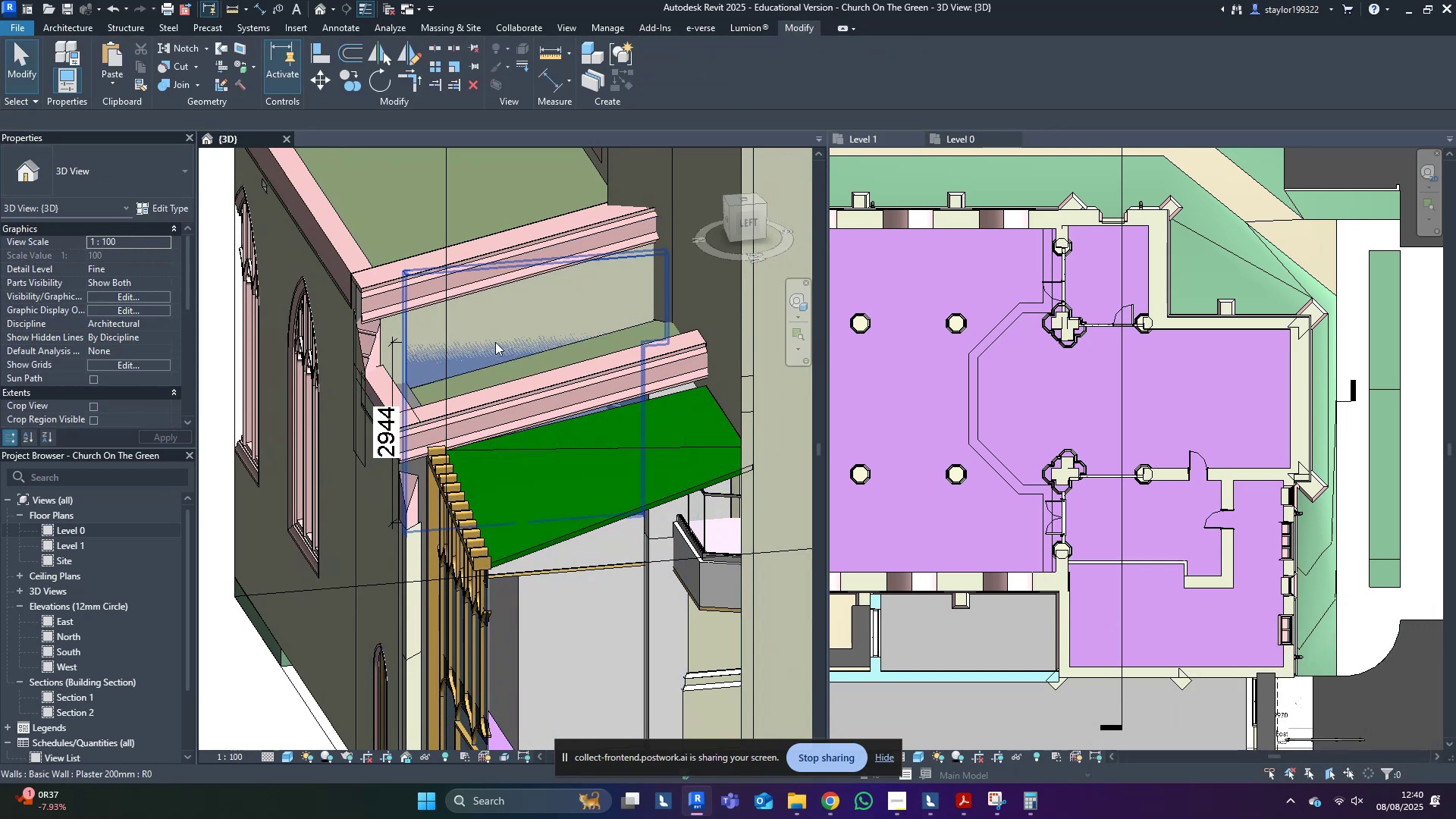 
left_click([495, 342])
 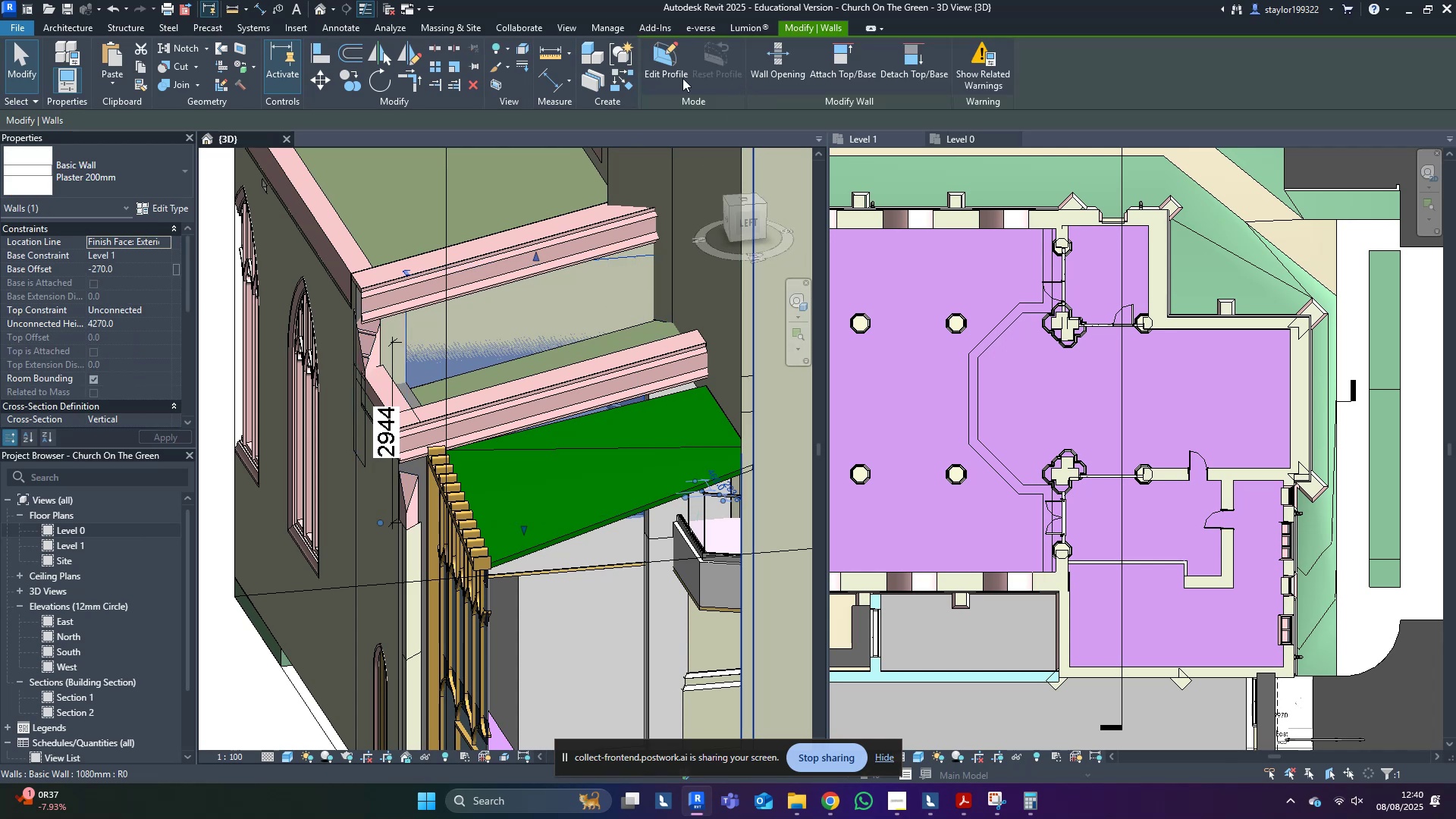 
left_click([670, 67])
 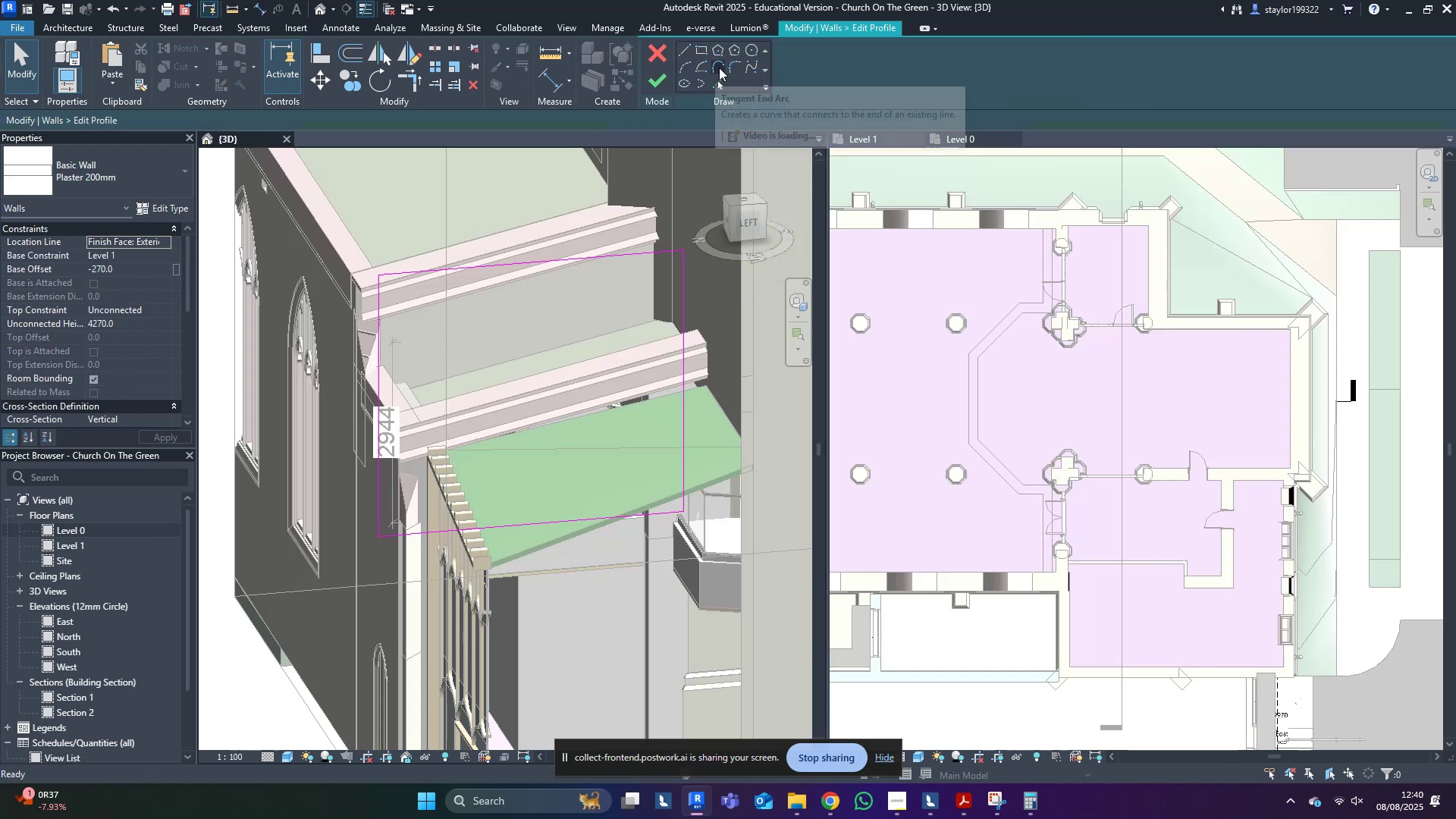 
left_click([720, 85])
 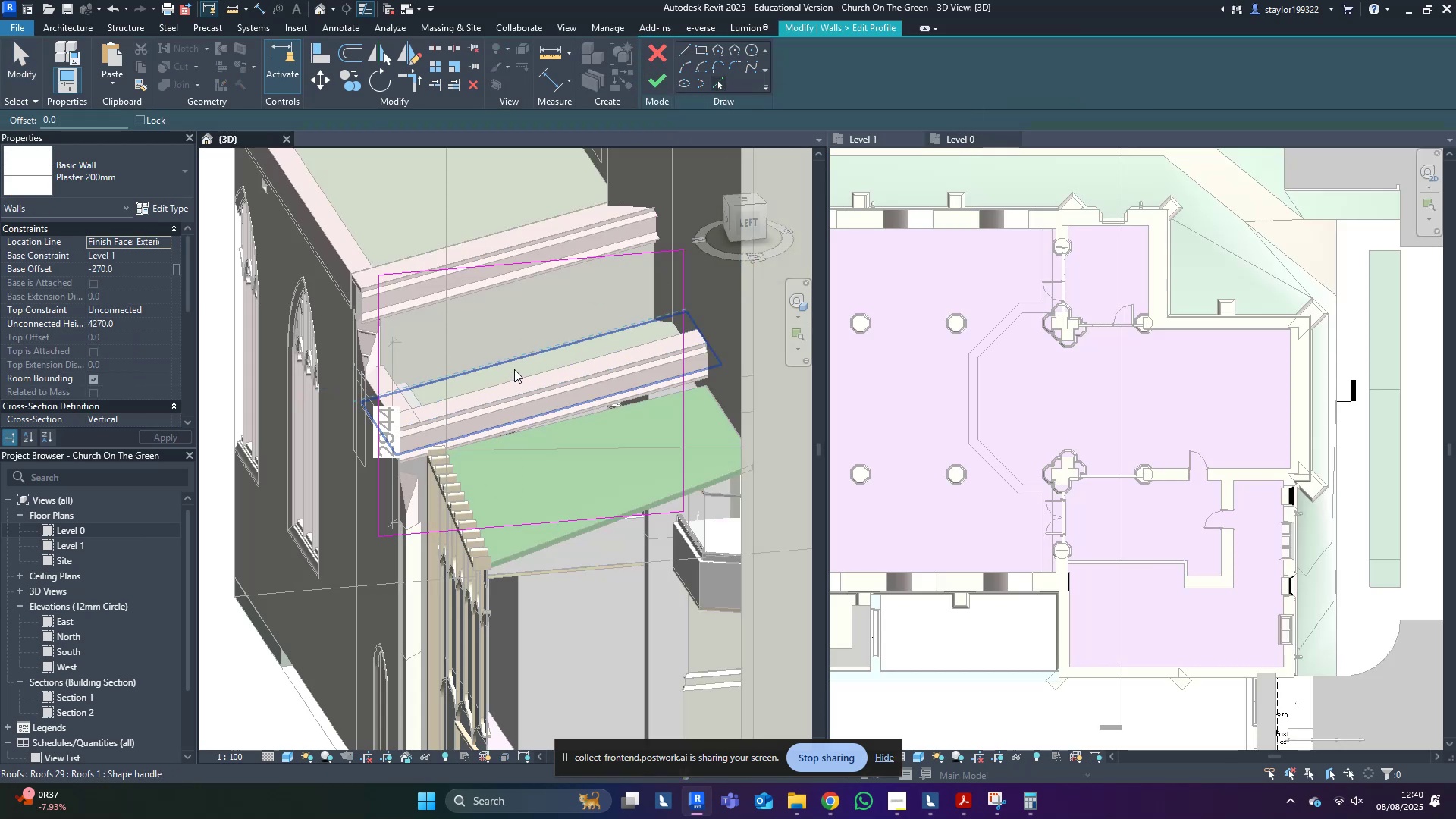 
left_click([514, 369])
 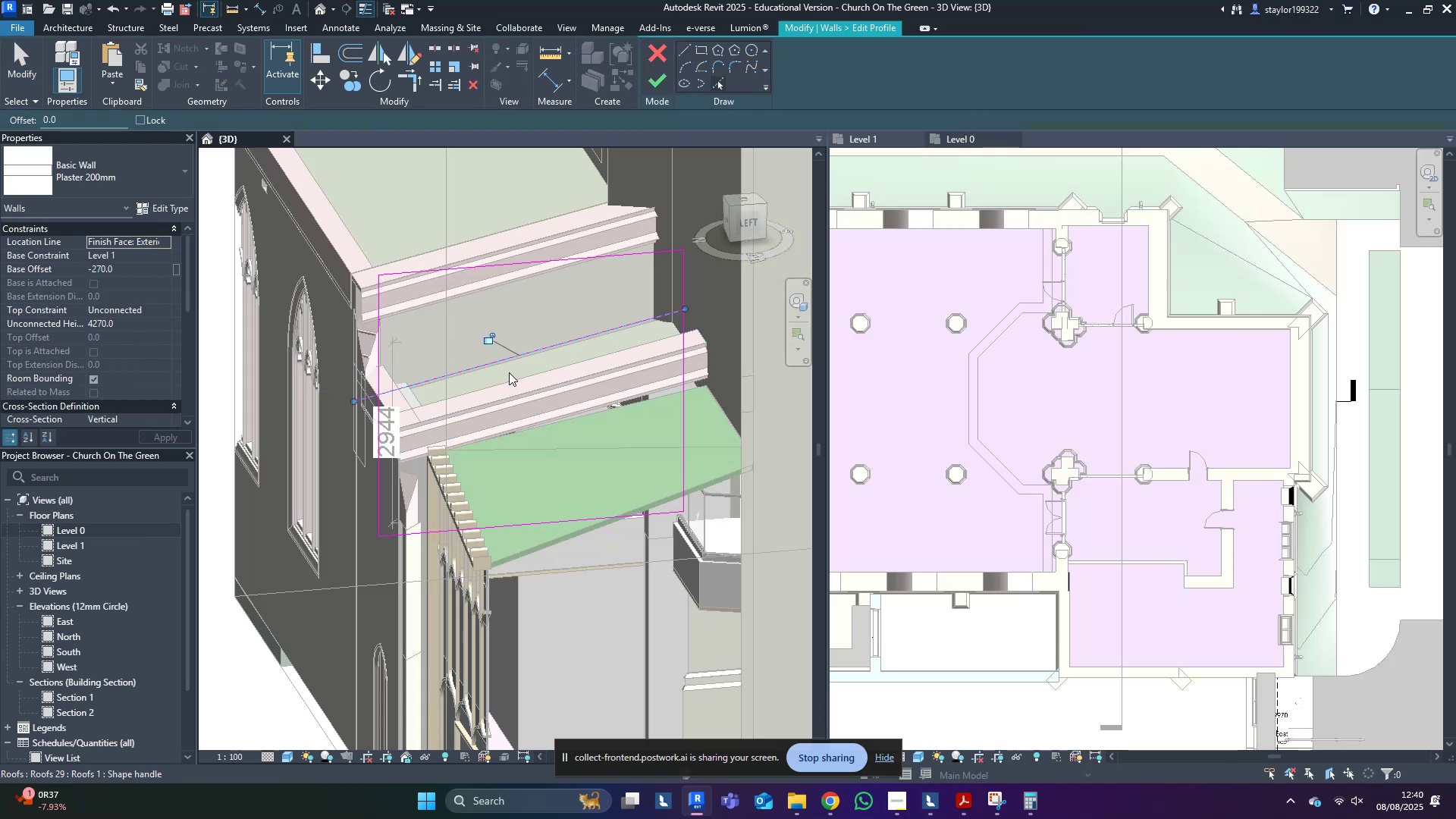 
type(tr)
 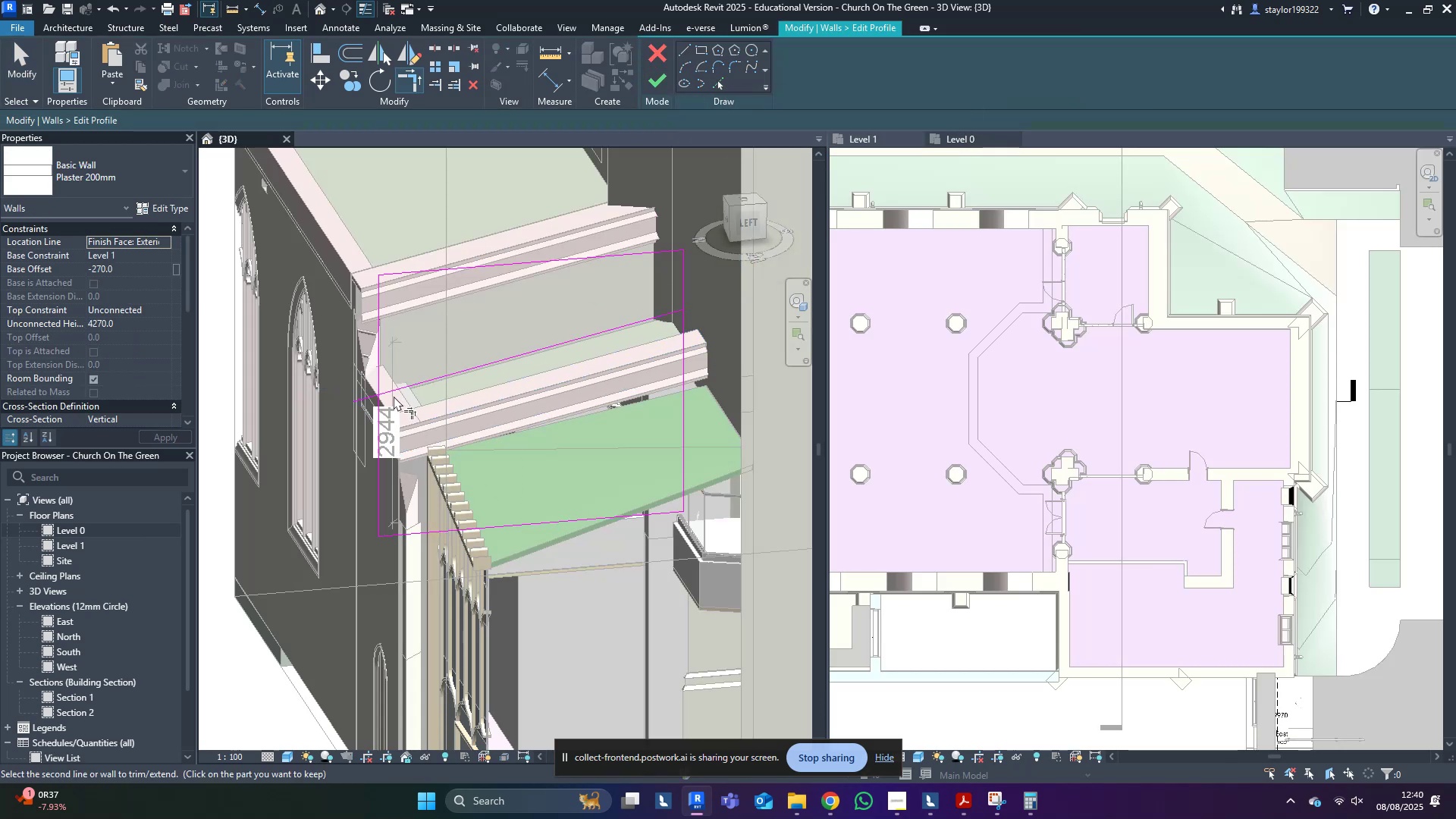 
triple_click([378, 420])
 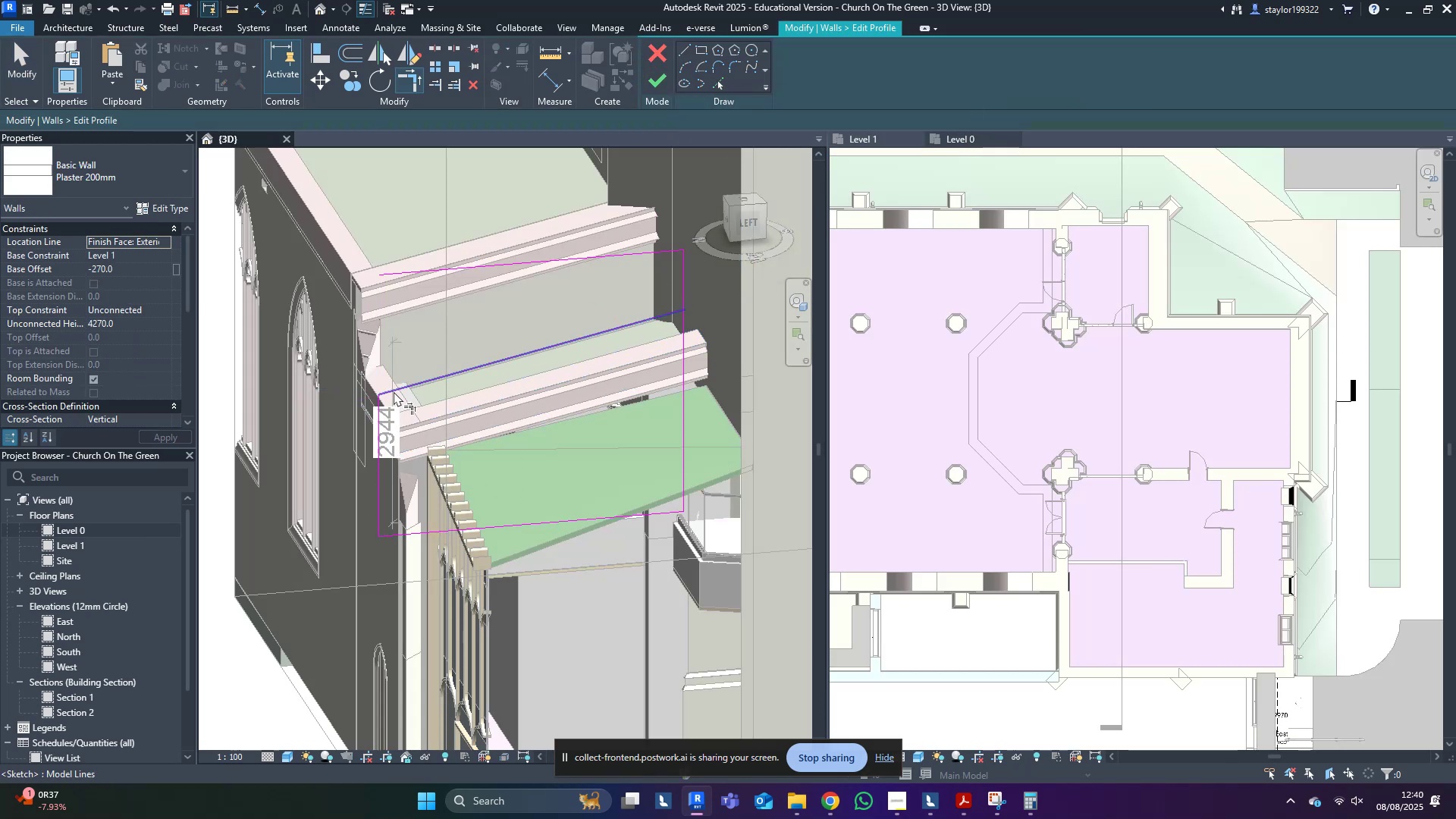 
triple_click([394, 391])
 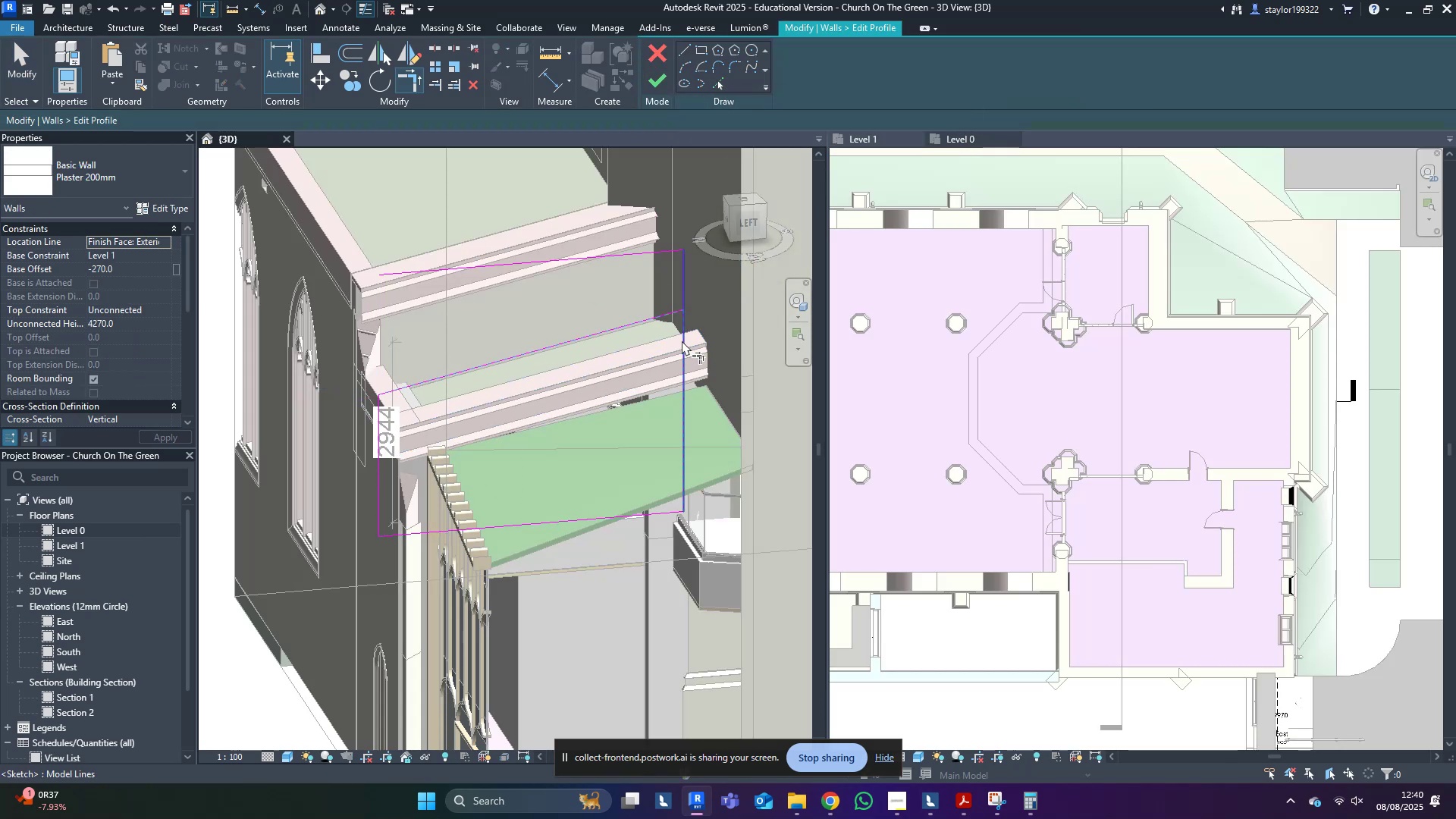 
left_click([686, 337])
 